 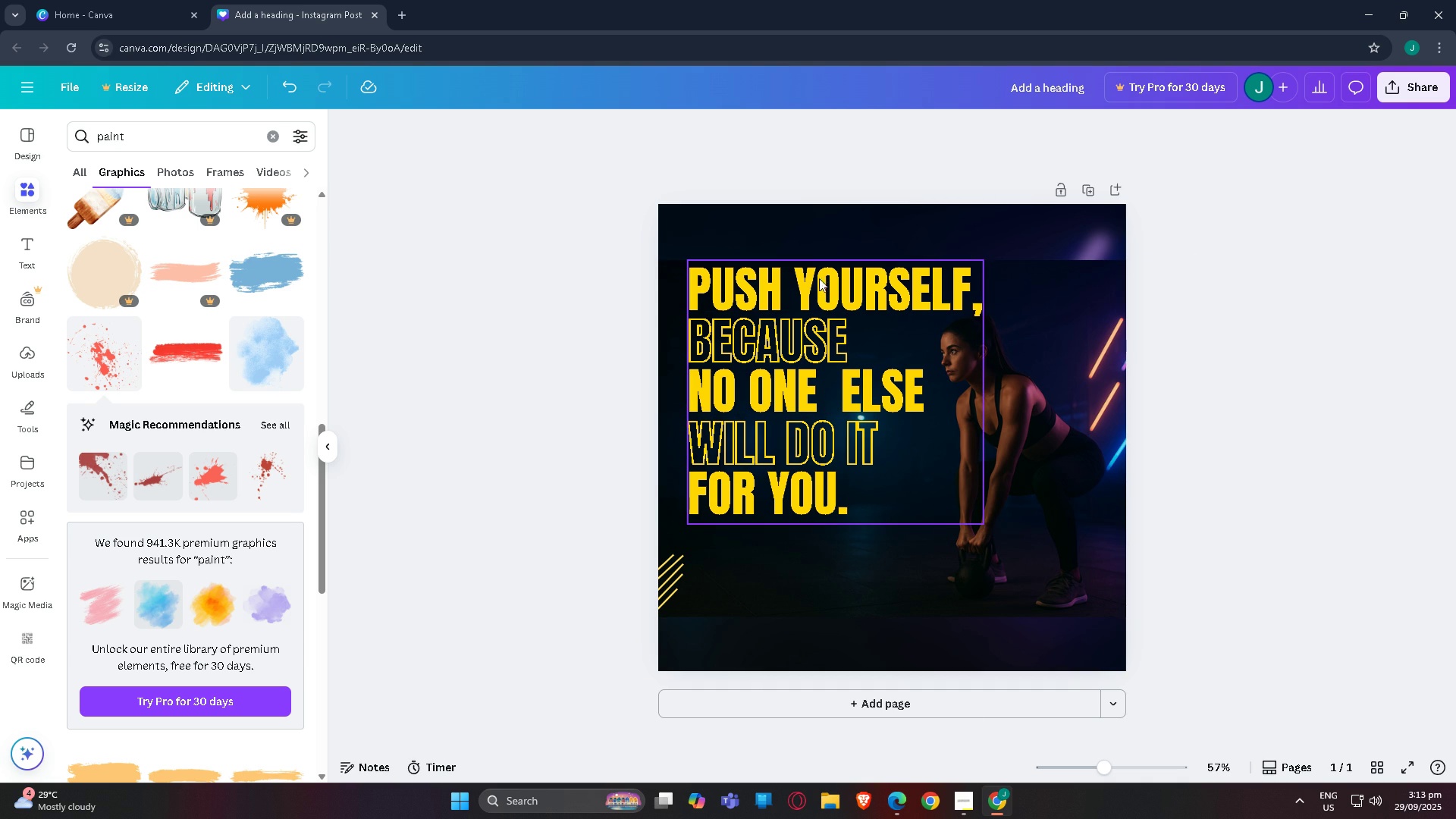 
left_click([1244, 460])
 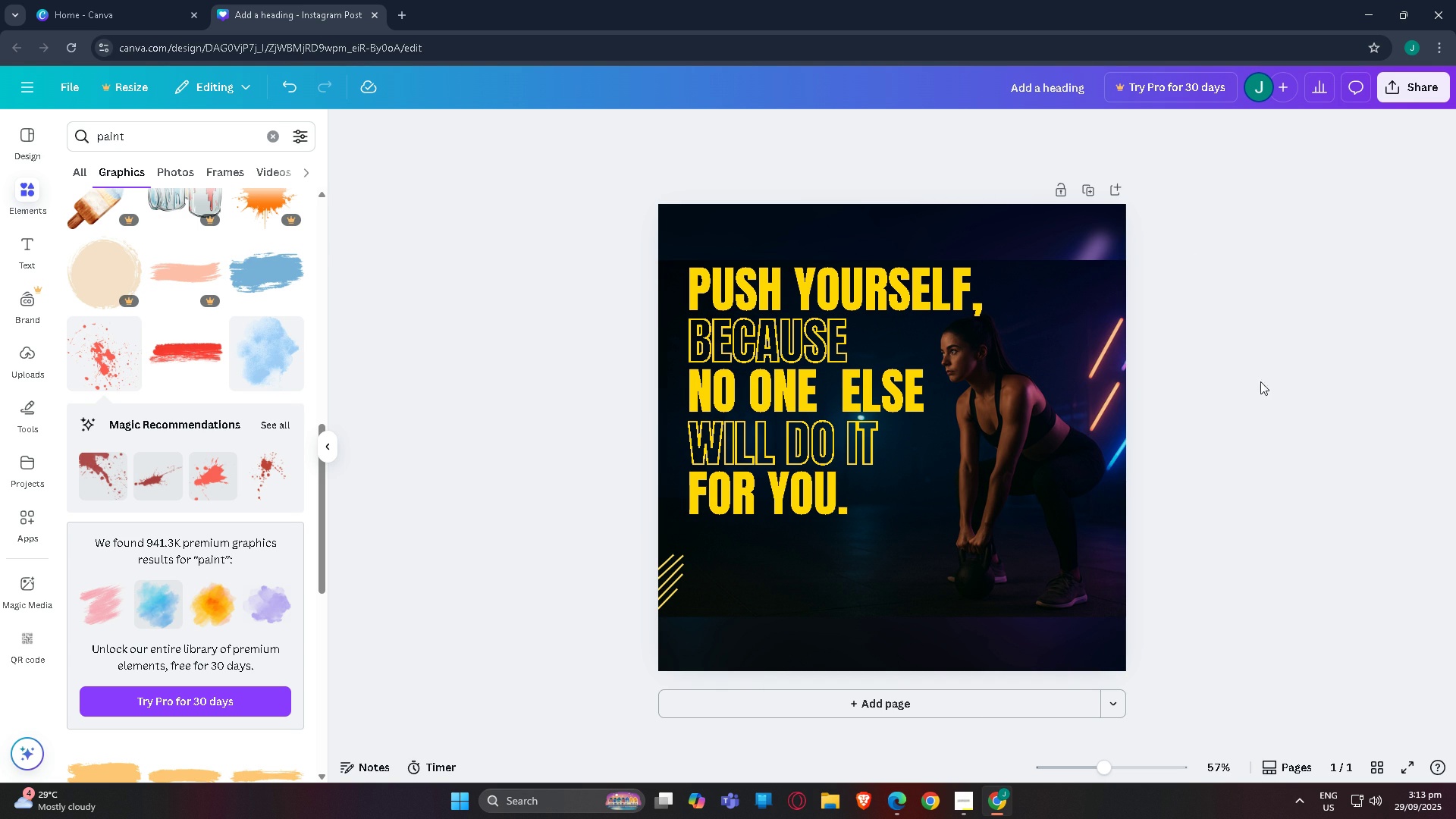 
wait(5.96)
 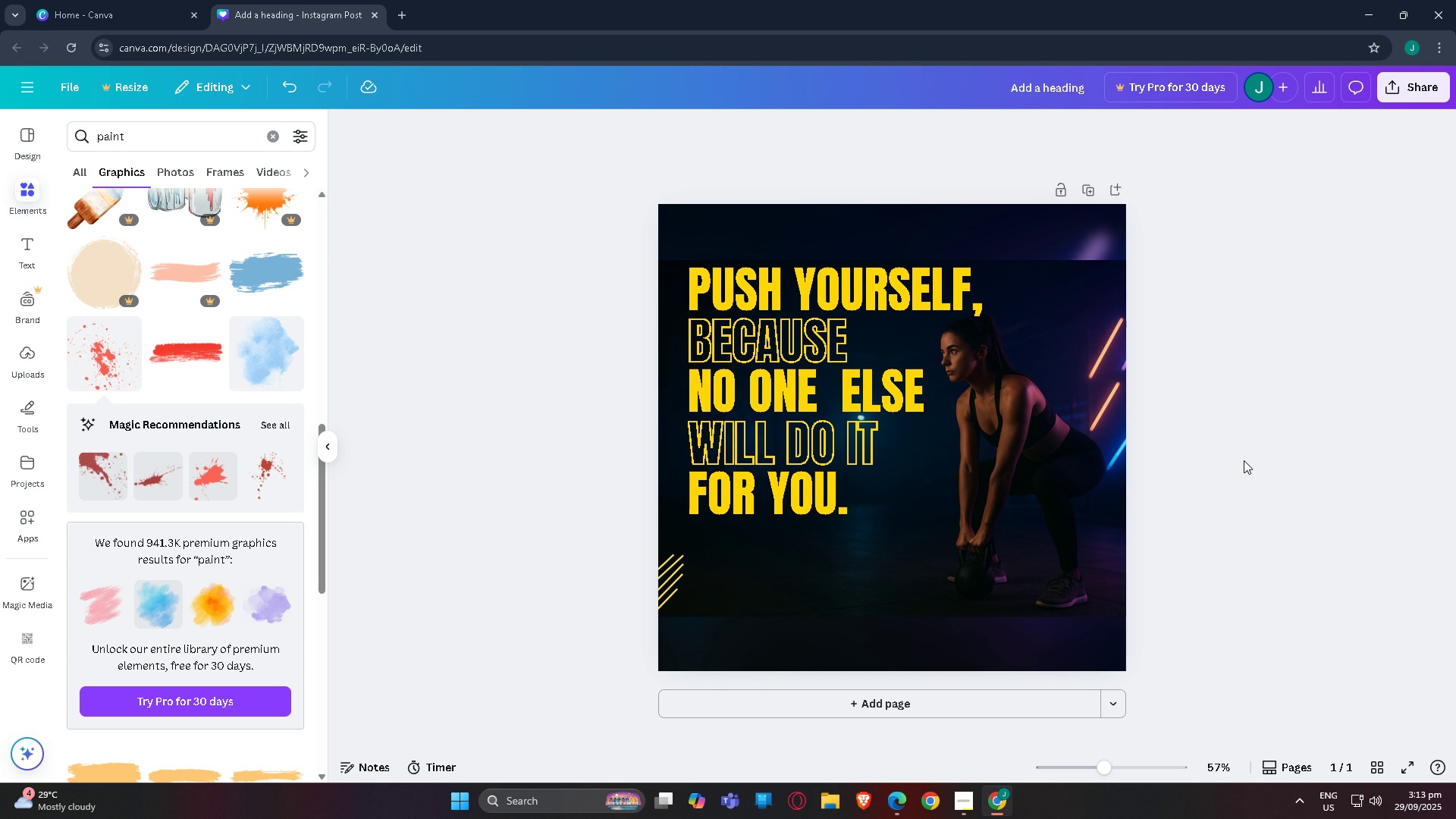 
left_click([939, 284])
 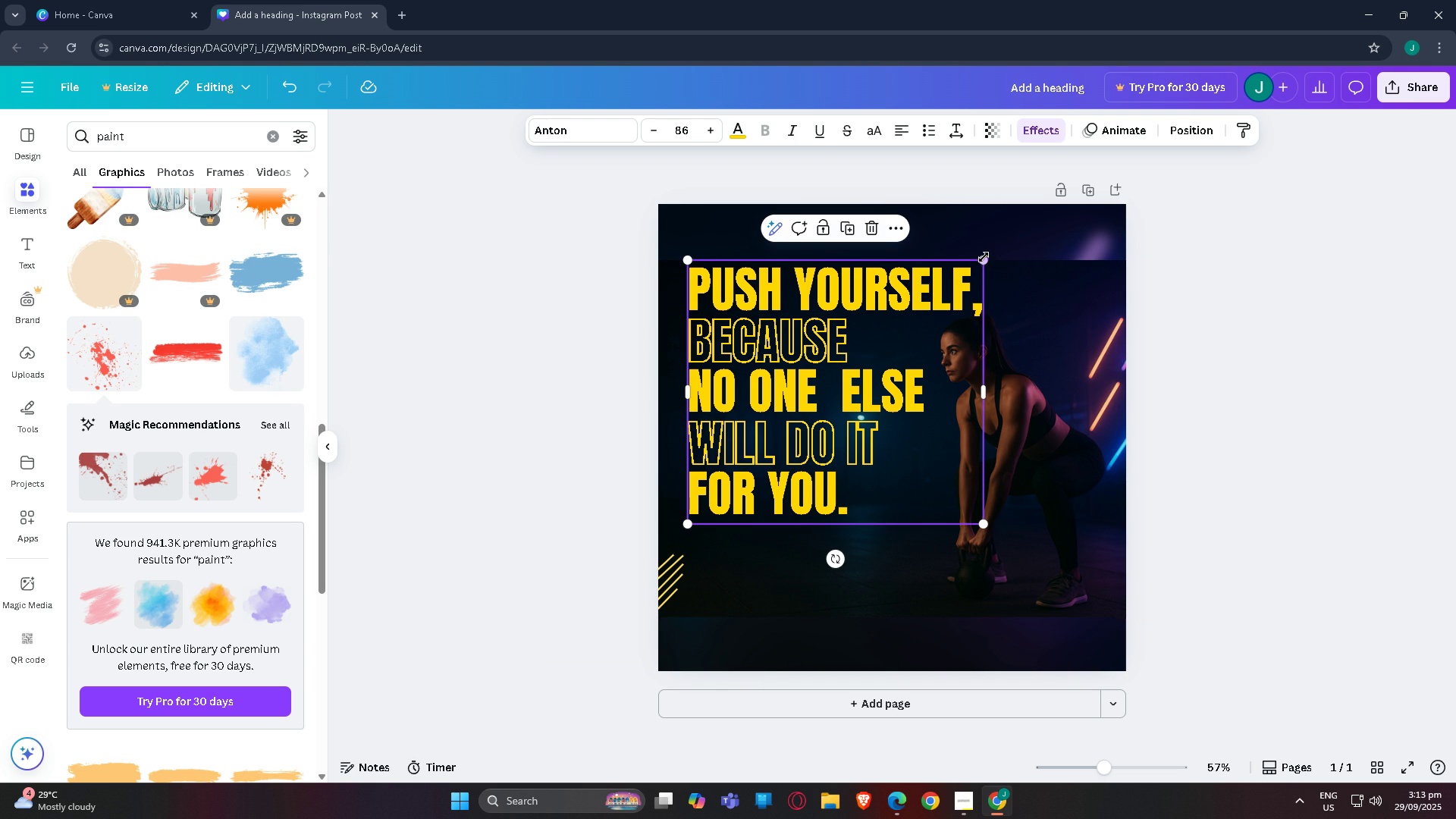 
left_click_drag(start_coordinate=[981, 256], to_coordinate=[966, 259])
 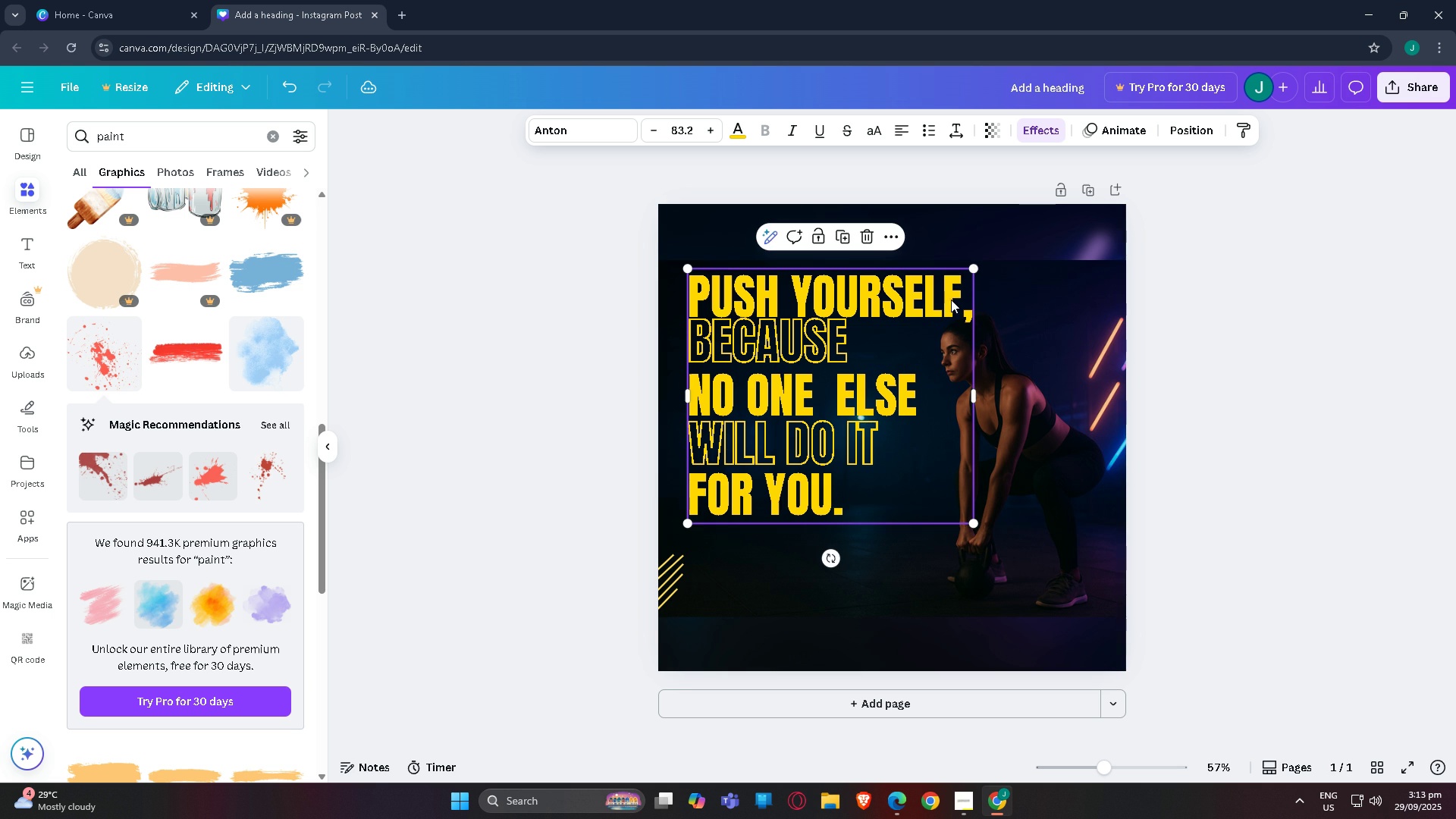 
left_click_drag(start_coordinate=[951, 300], to_coordinate=[950, 293])
 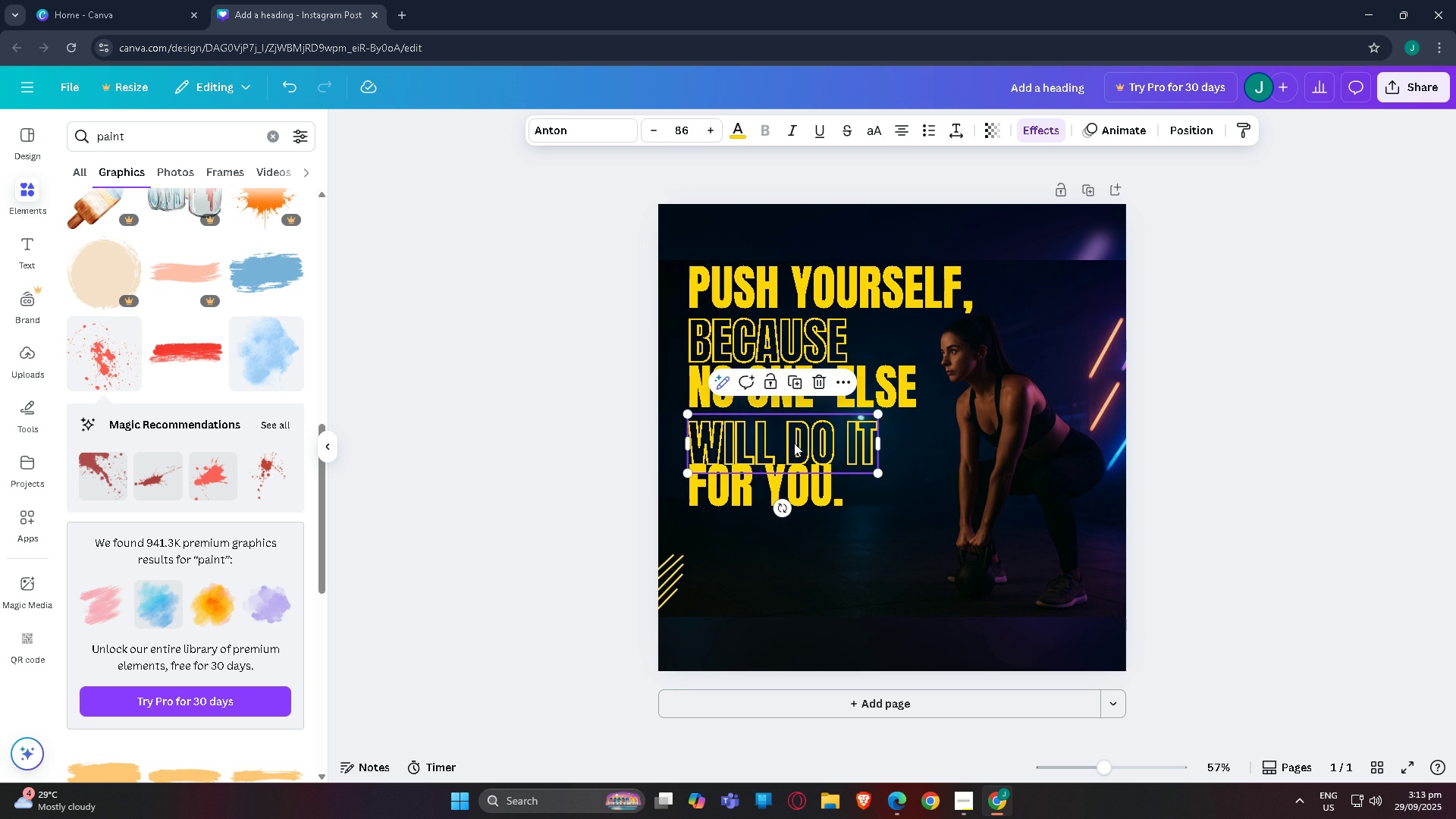 
left_click([794, 443])
 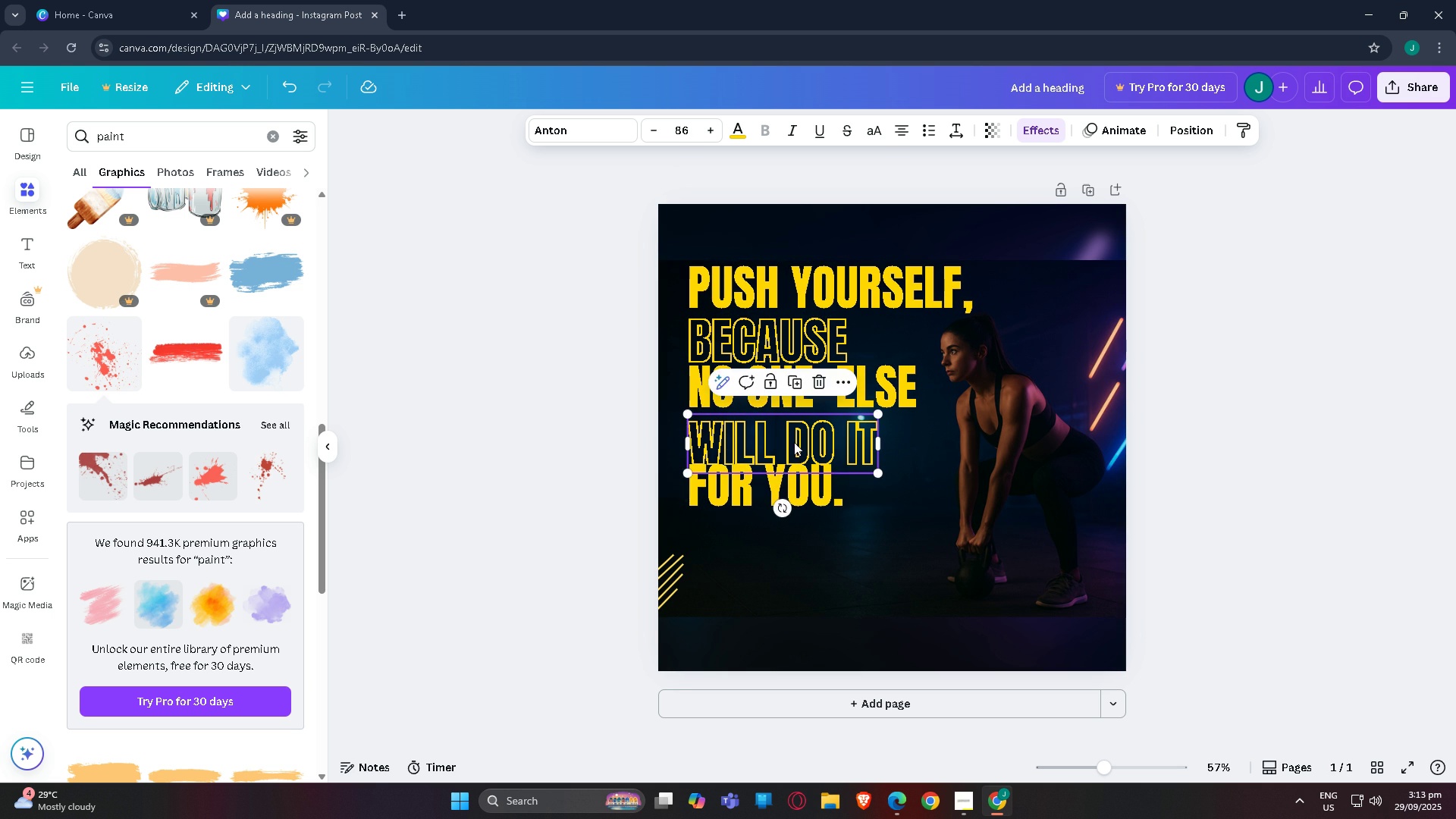 
left_click_drag(start_coordinate=[794, 443], to_coordinate=[798, 433])
 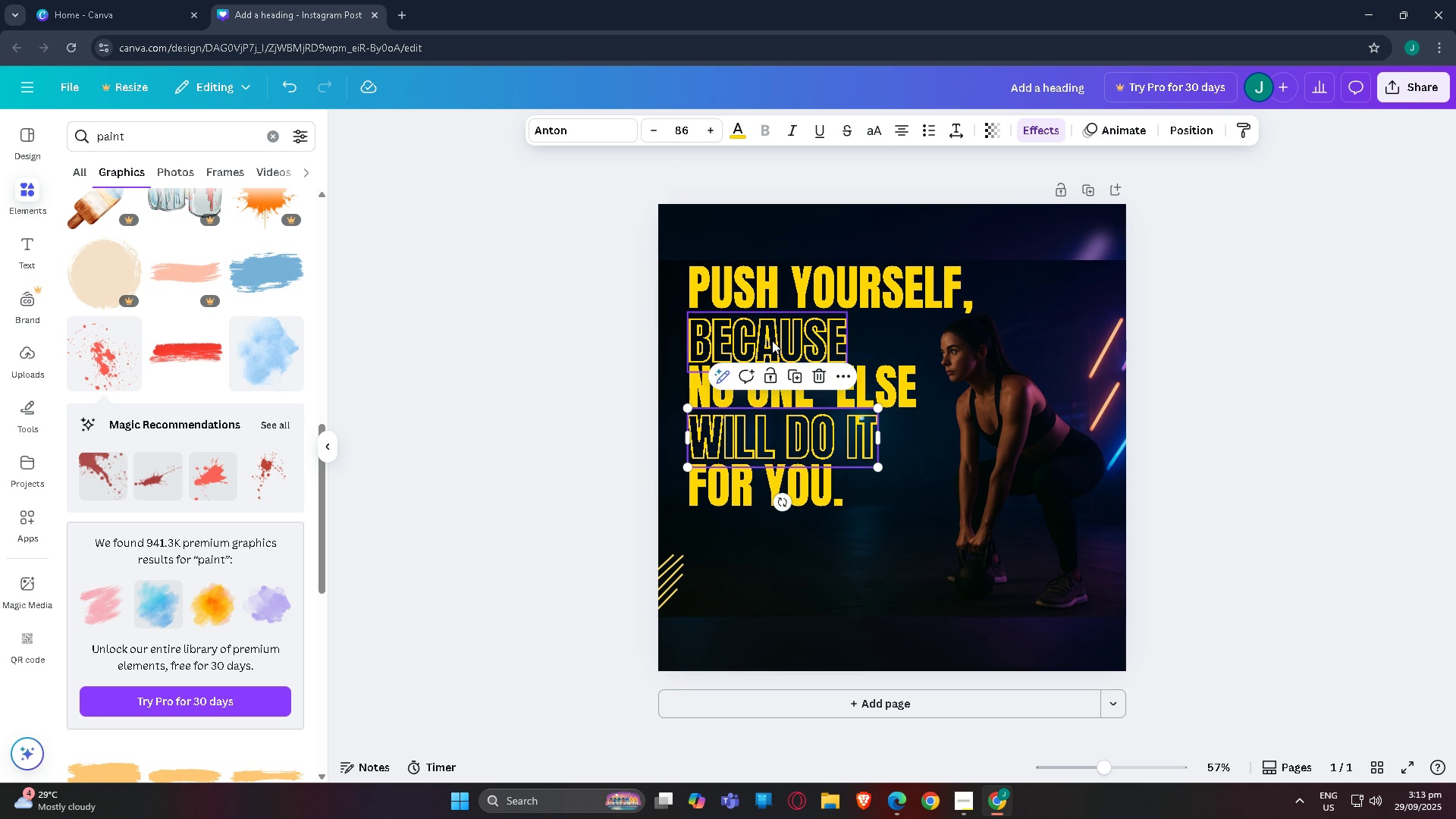 
left_click([772, 340])
 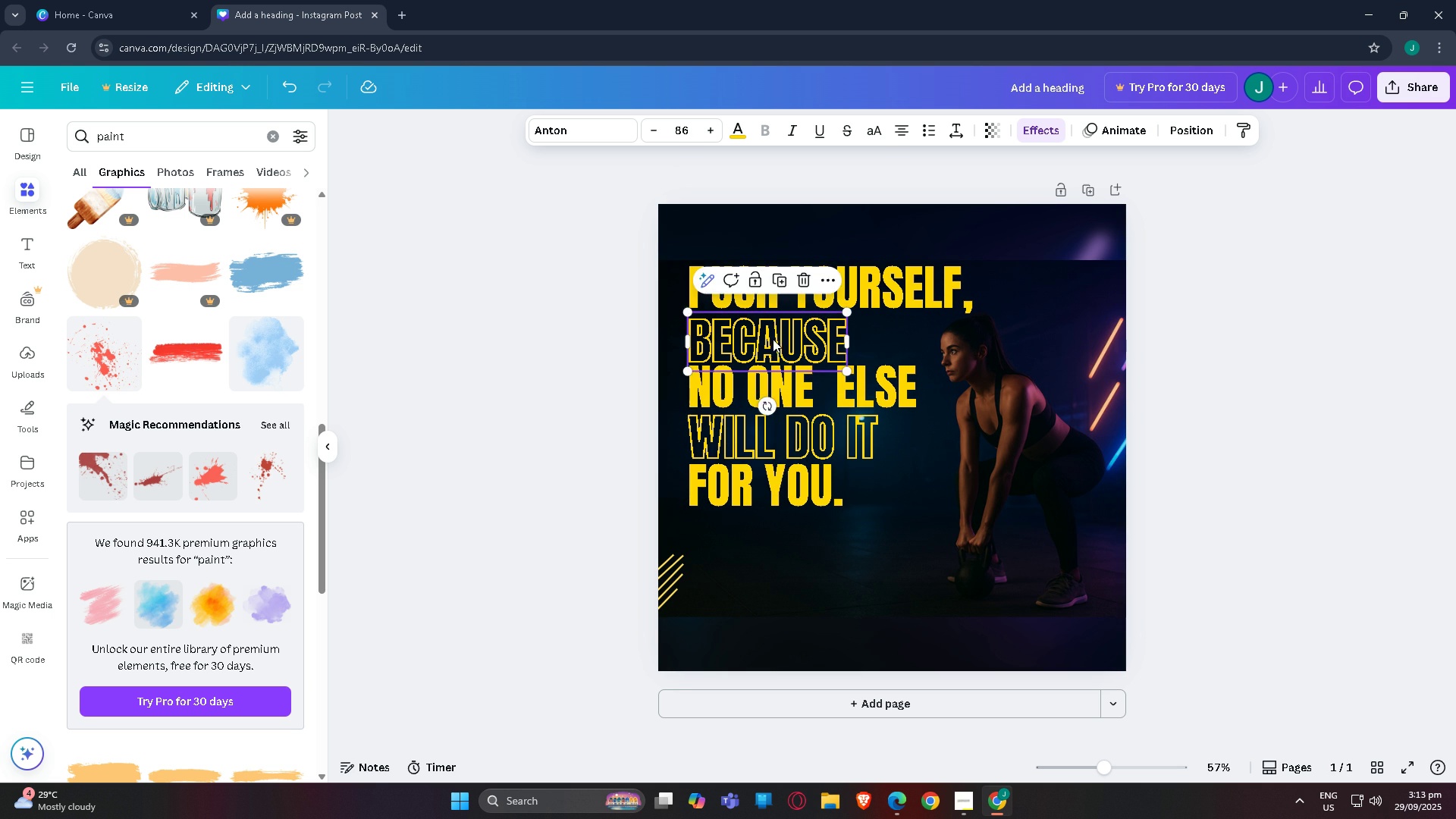 
left_click_drag(start_coordinate=[772, 340], to_coordinate=[773, 335])
 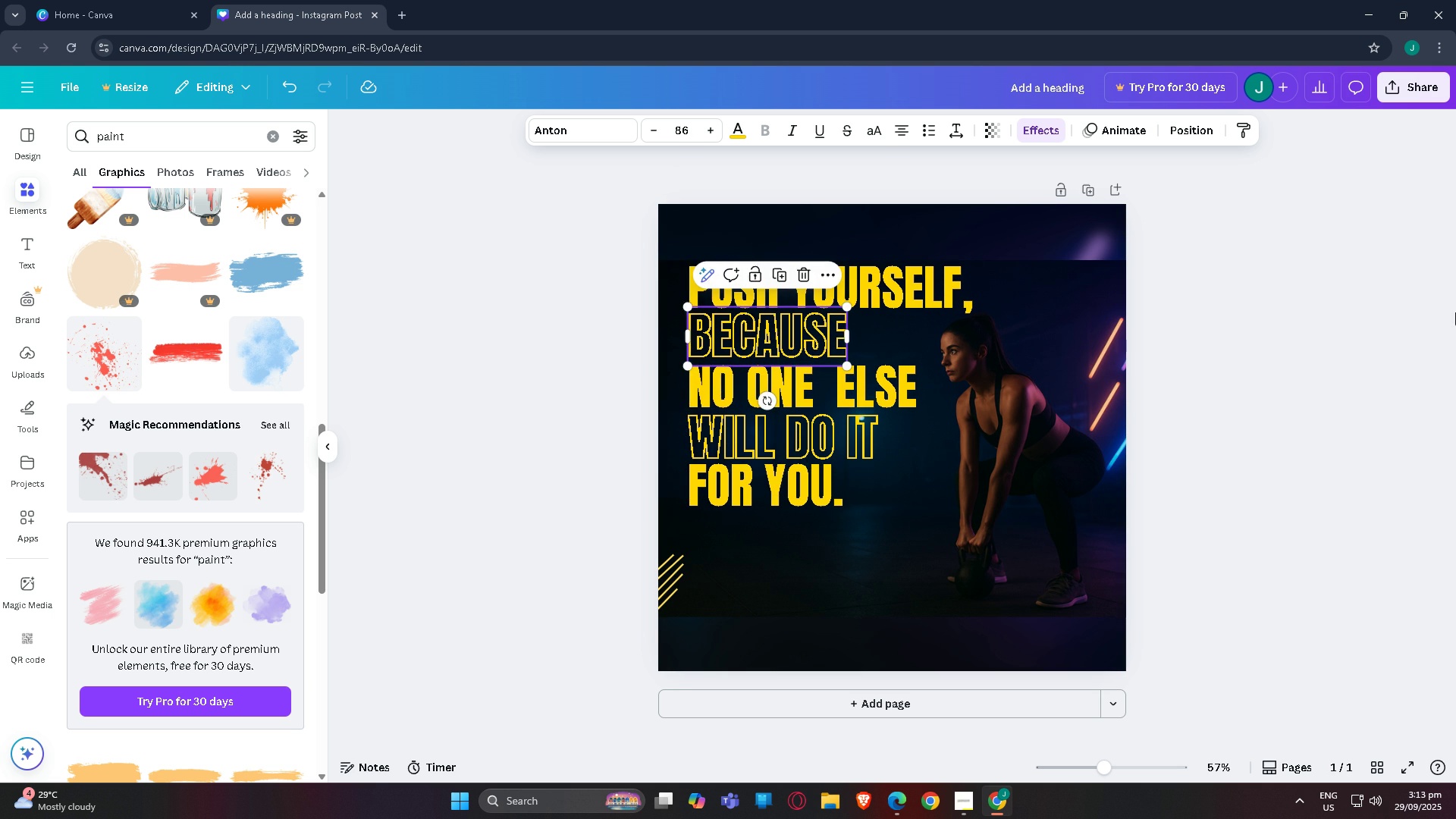 
left_click([1455, 312])
 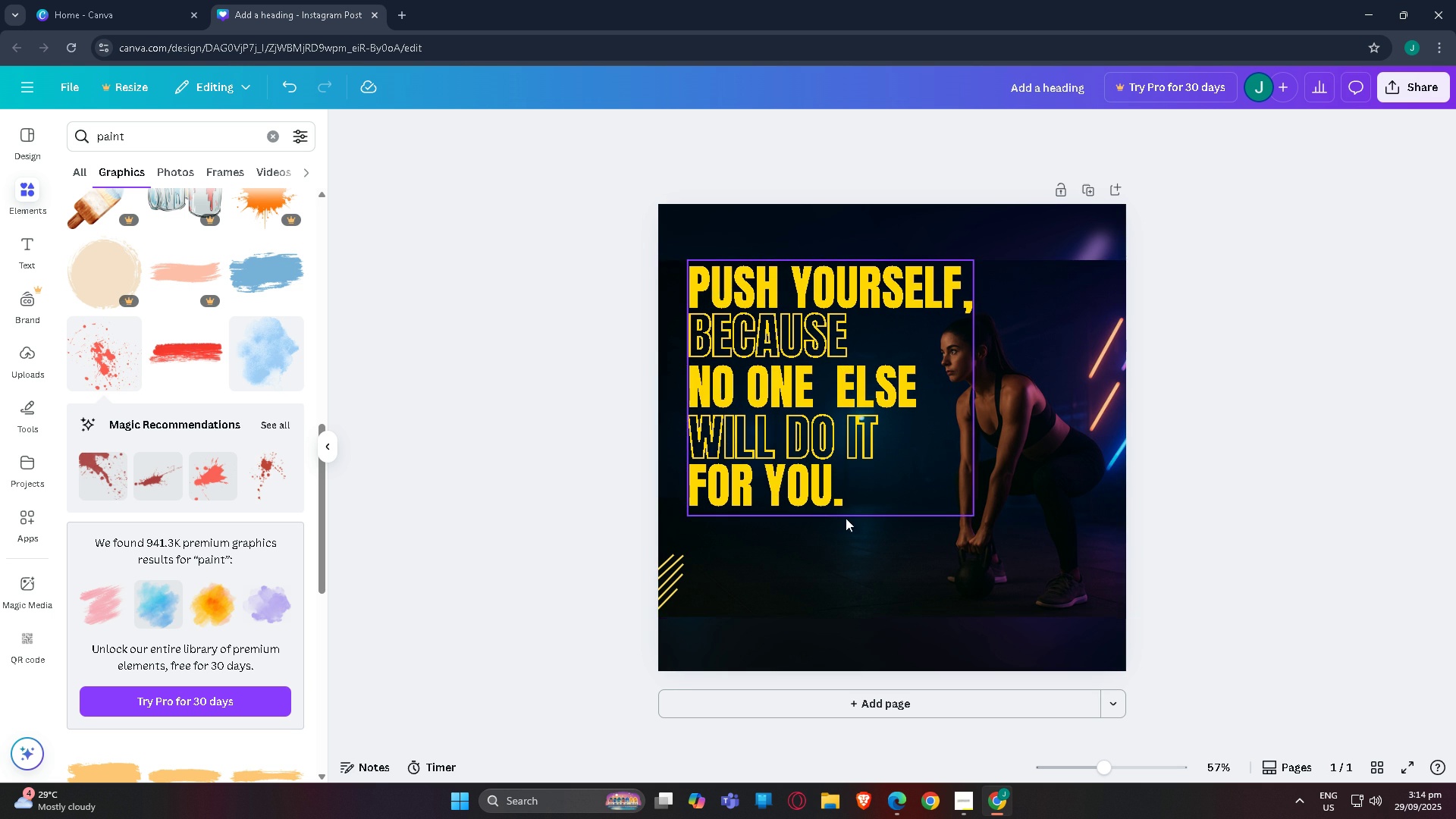 
left_click([1271, 376])
 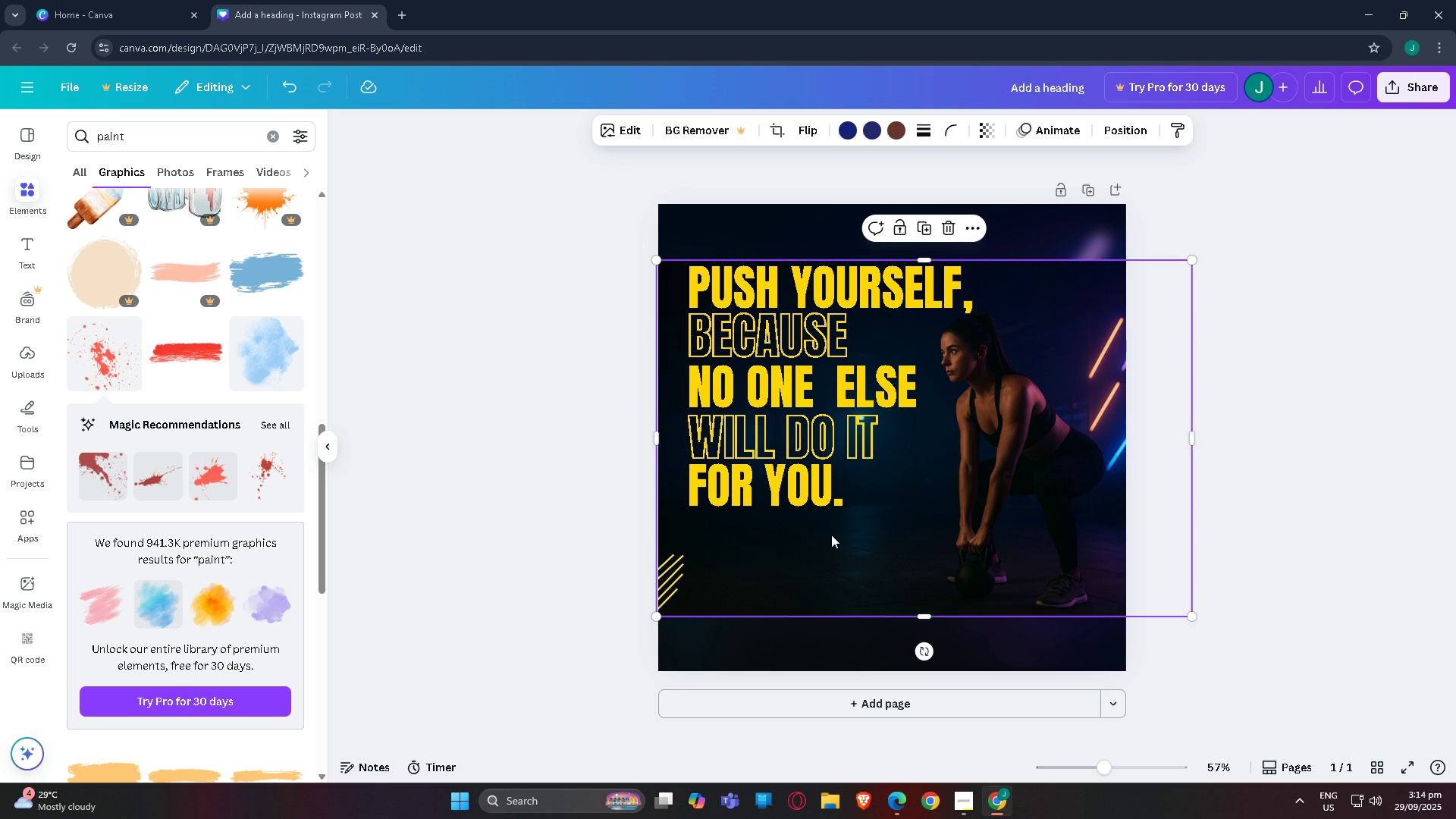 
double_click([808, 493])
 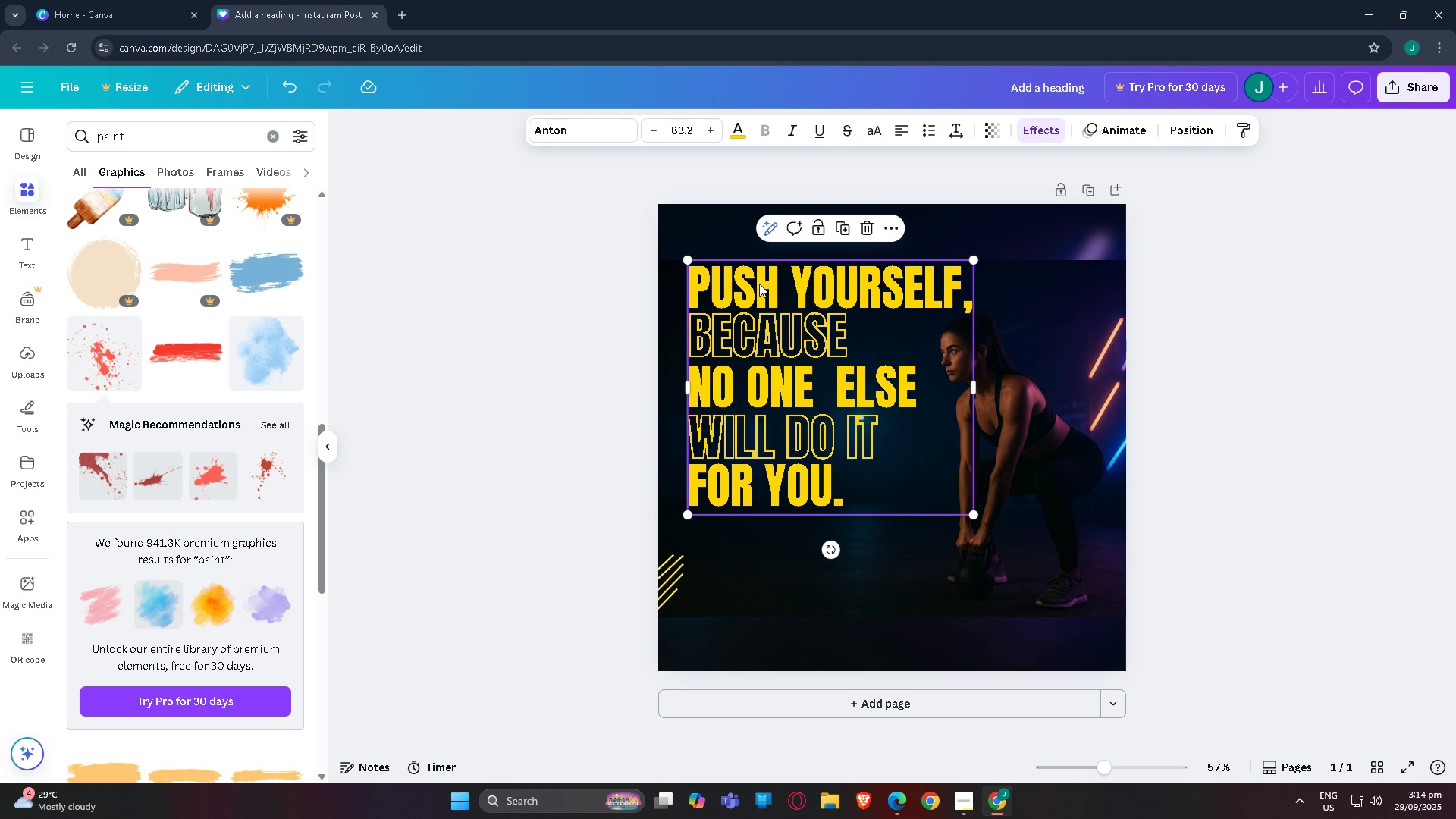 
hold_key(key=ShiftLeft, duration=1.54)
left_click([759, 284])
 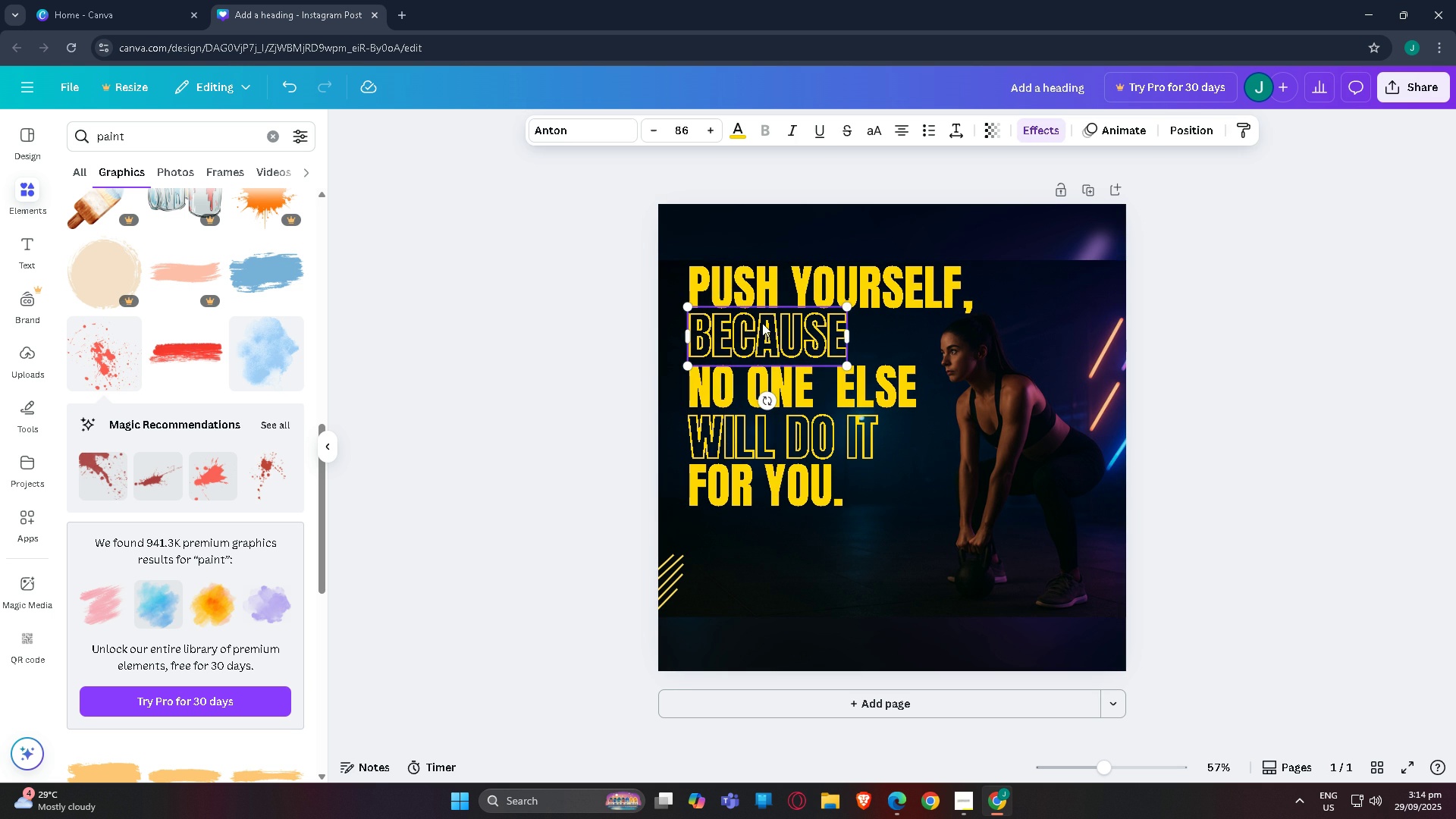 
left_click([762, 323])
 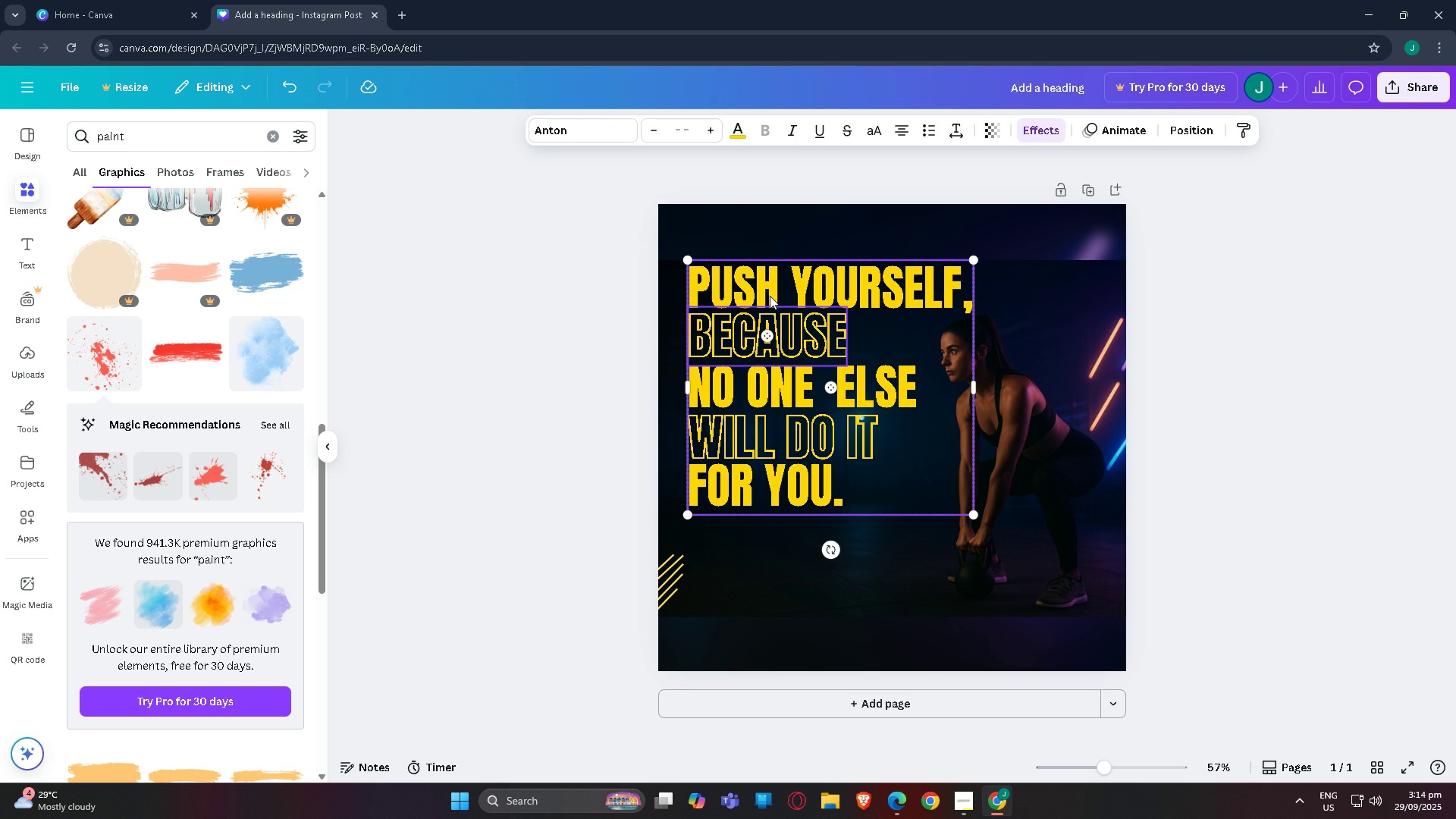 
left_click([770, 296])
 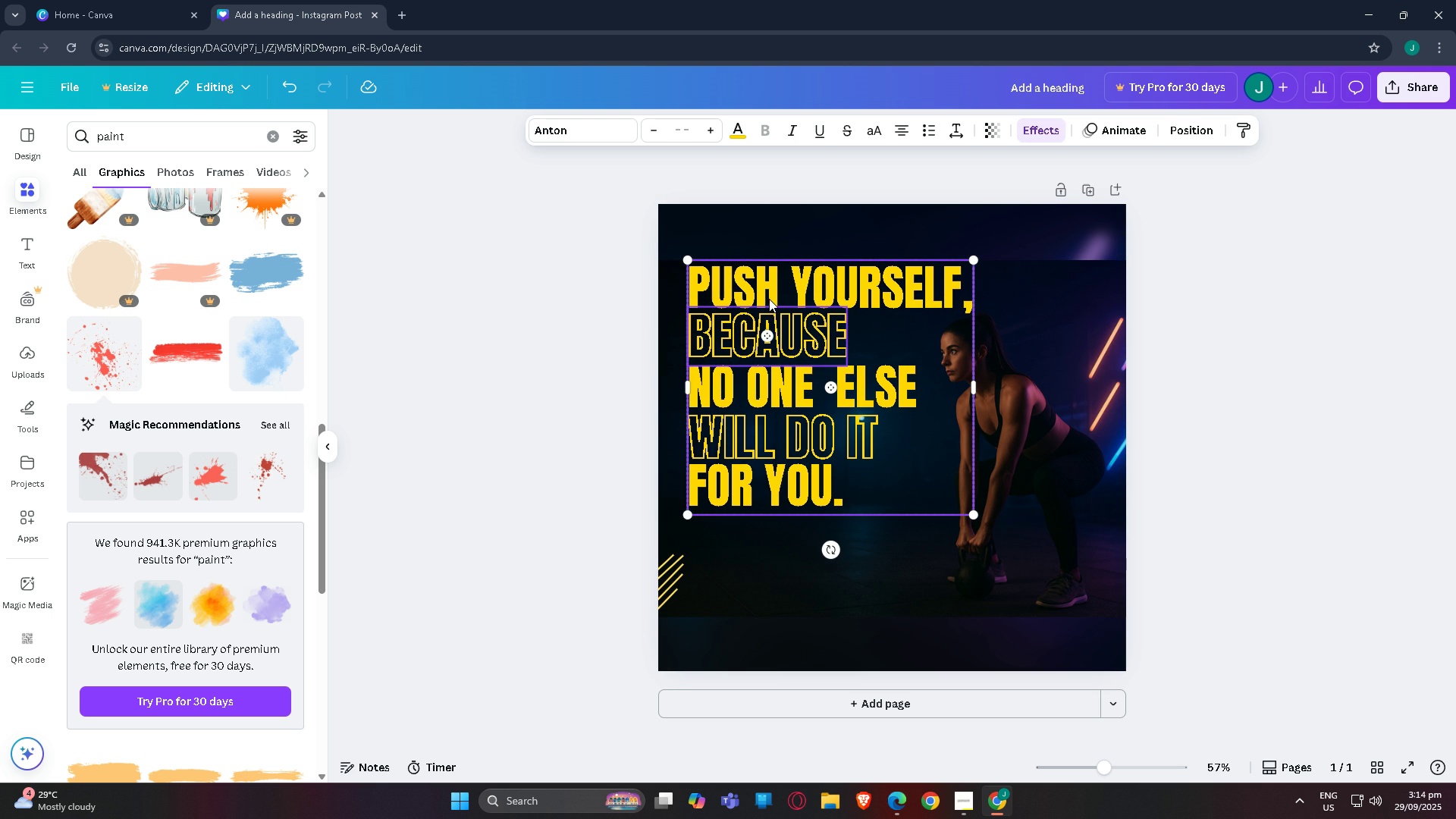 
hold_key(key=ShiftLeft, duration=1.39)
left_click([766, 437])
 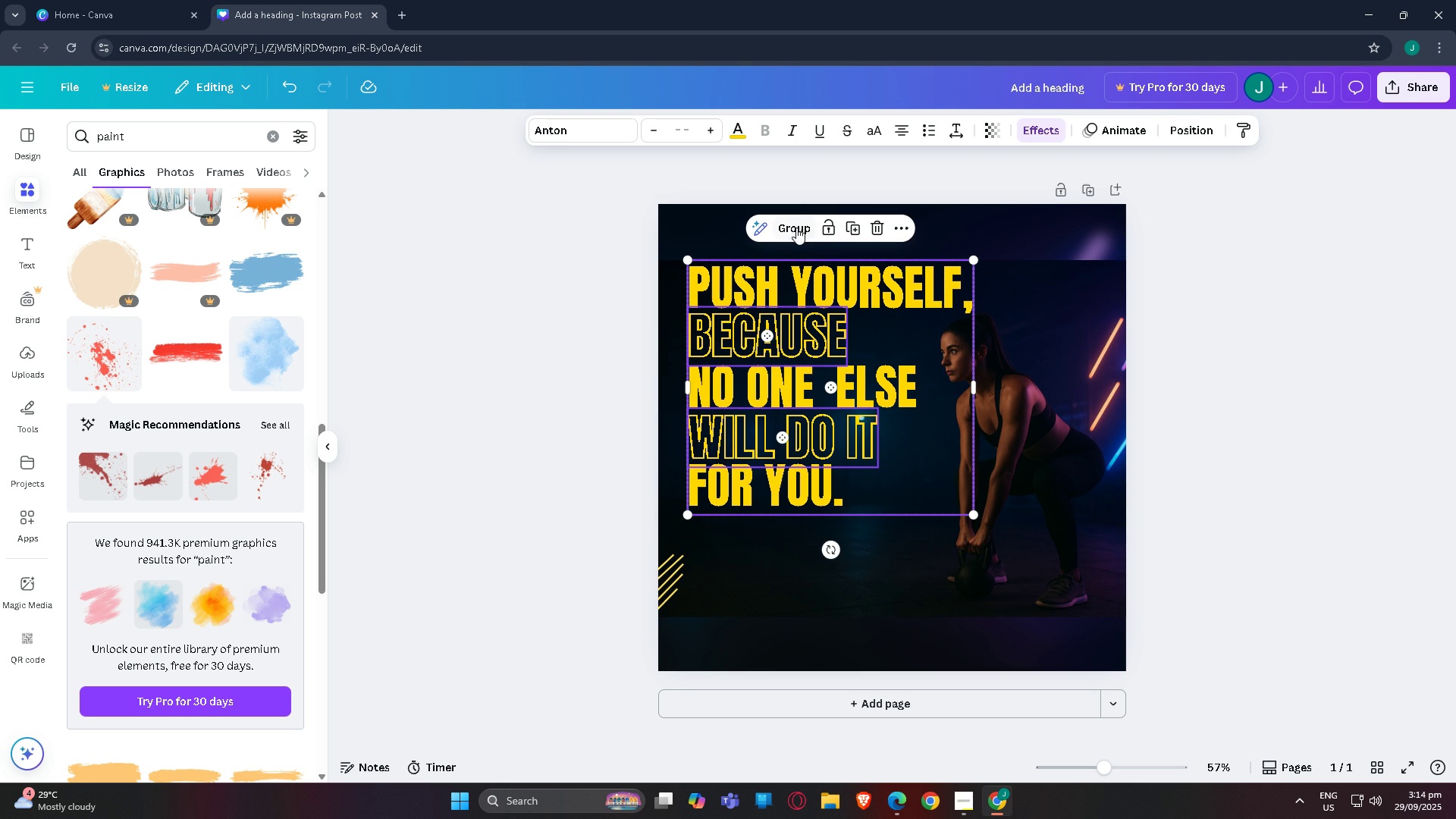 
left_click([796, 228])
 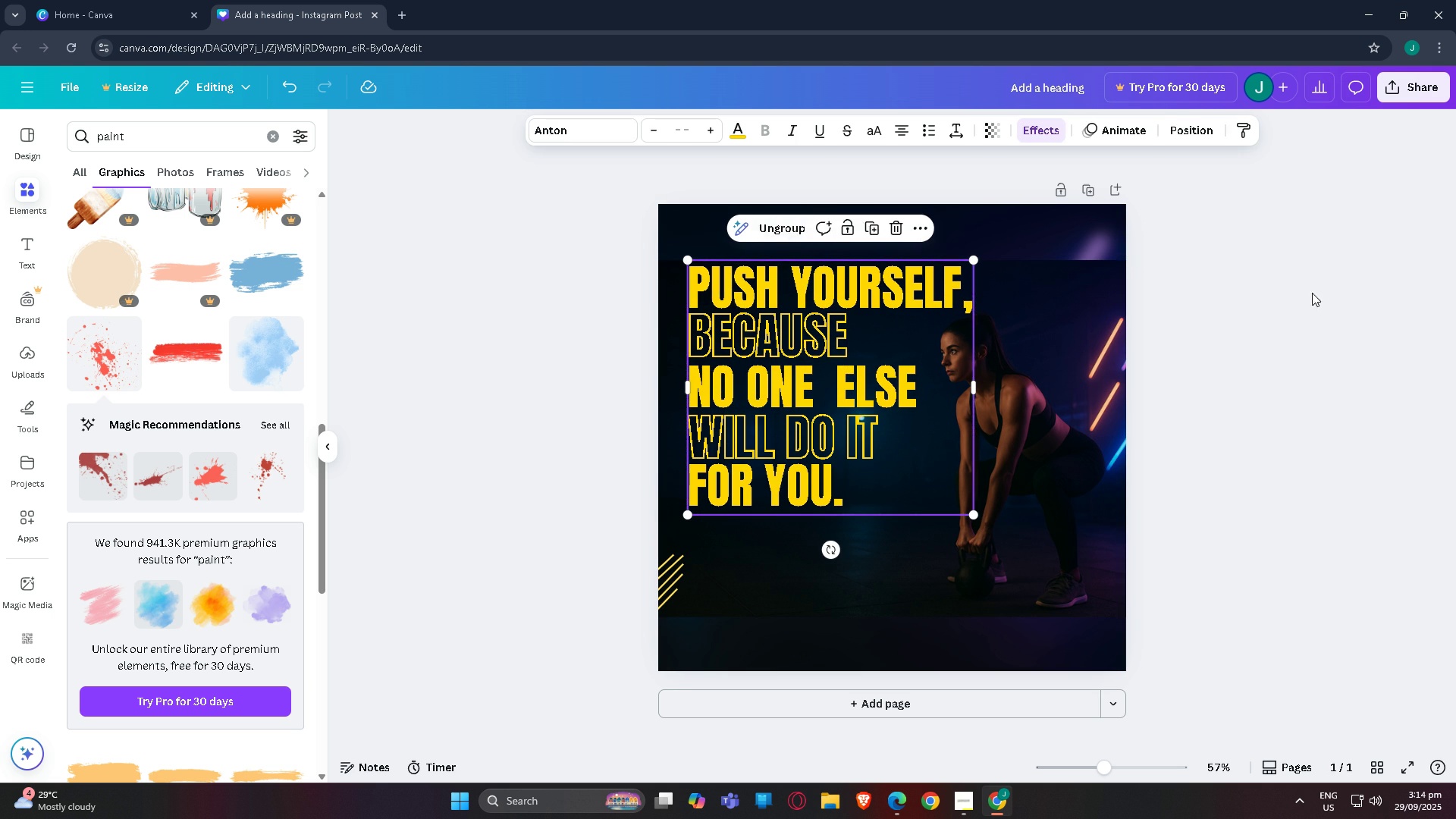 
left_click([1312, 293])
 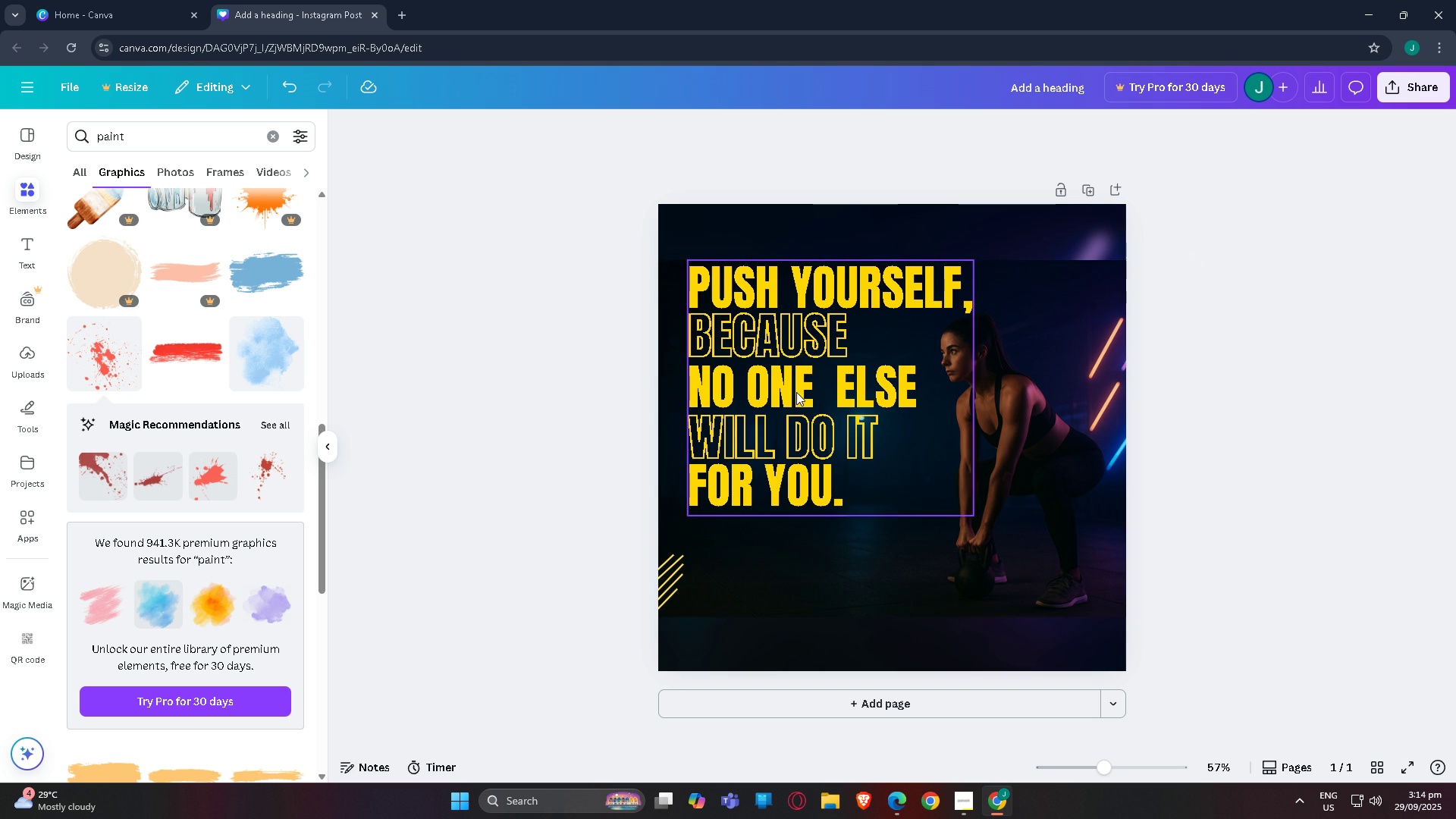 
left_click_drag(start_coordinate=[796, 392], to_coordinate=[792, 395])
 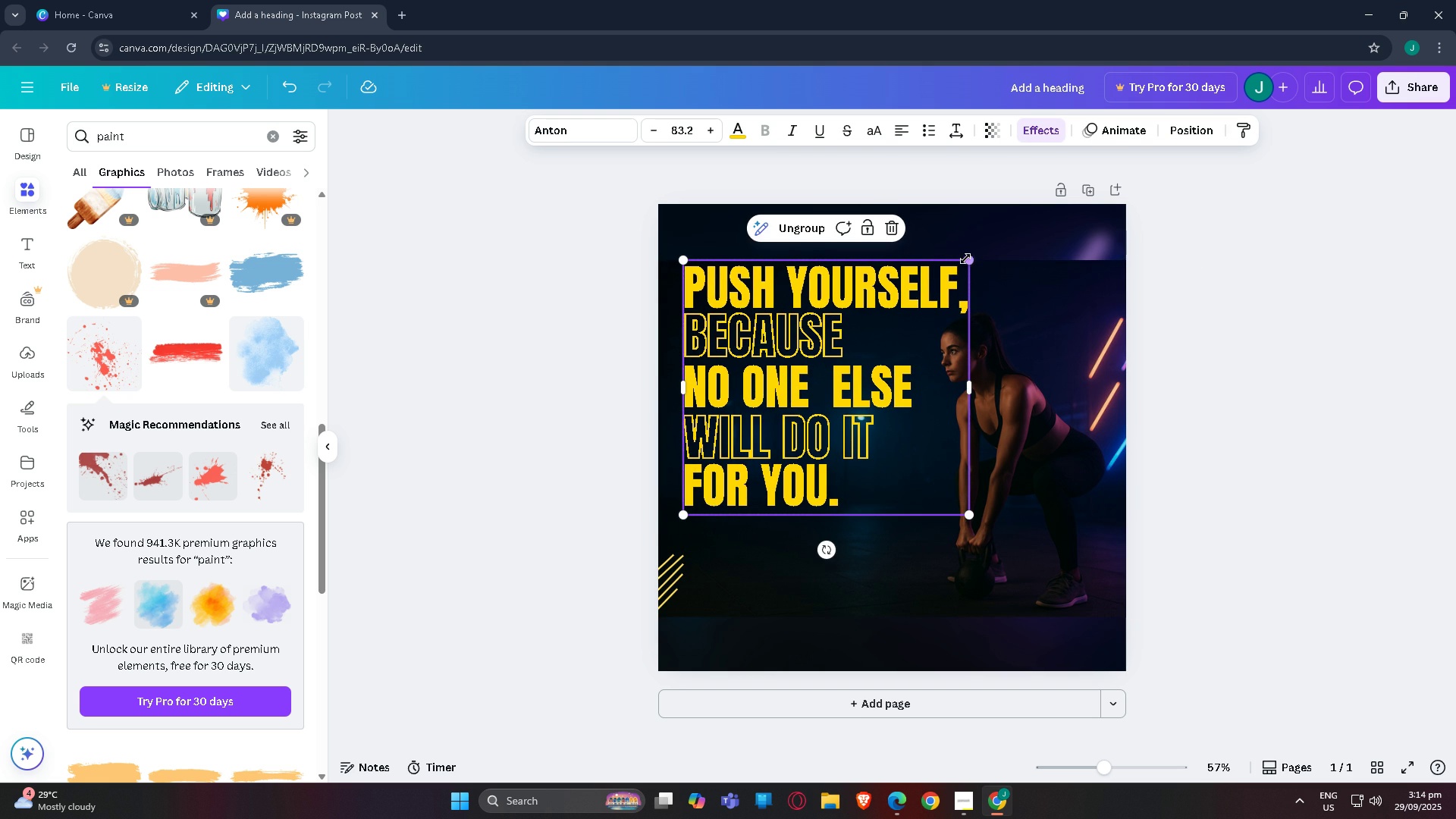 
left_click_drag(start_coordinate=[967, 259], to_coordinate=[934, 278])
 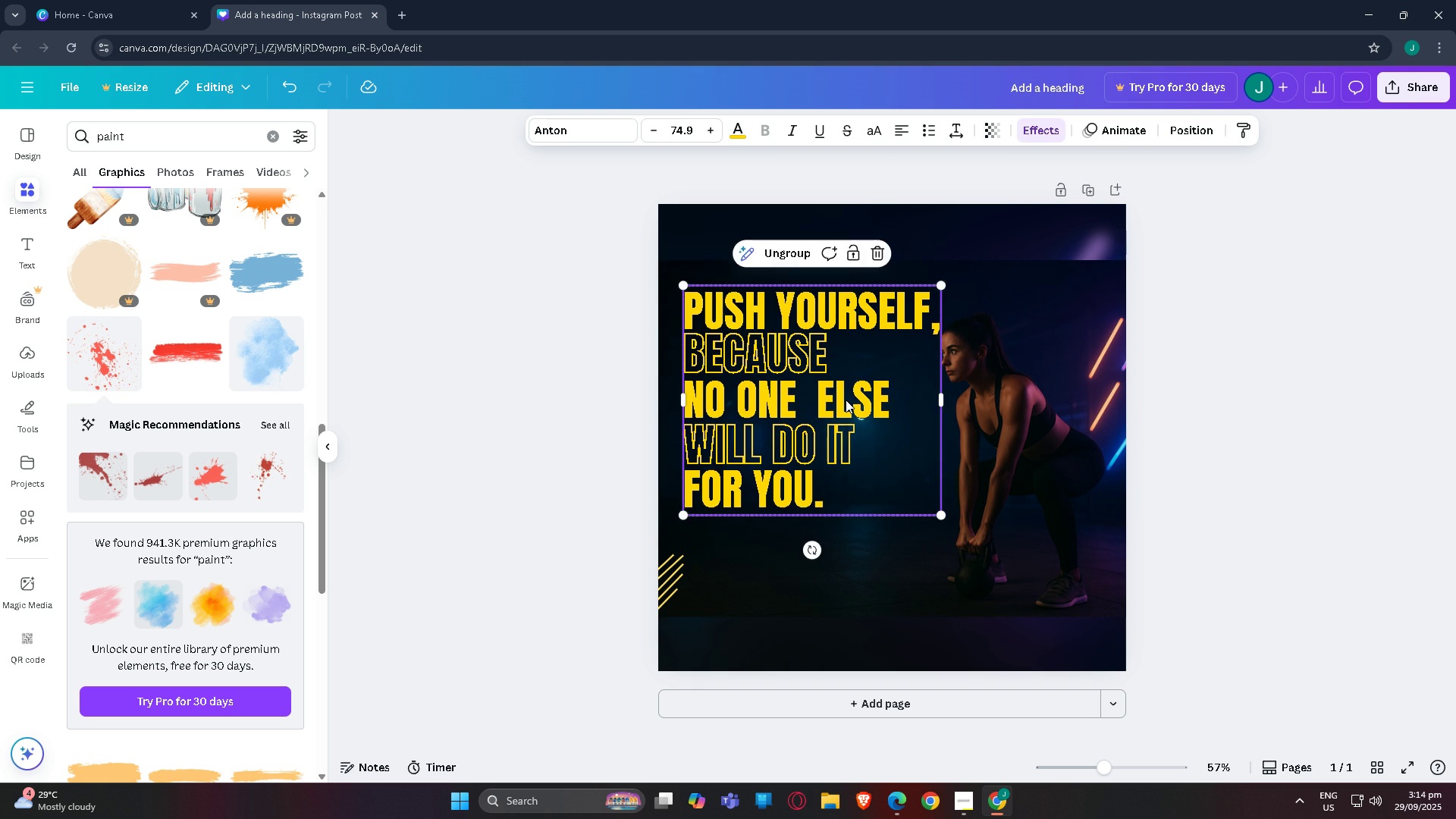 
left_click_drag(start_coordinate=[846, 400], to_coordinate=[854, 378])
 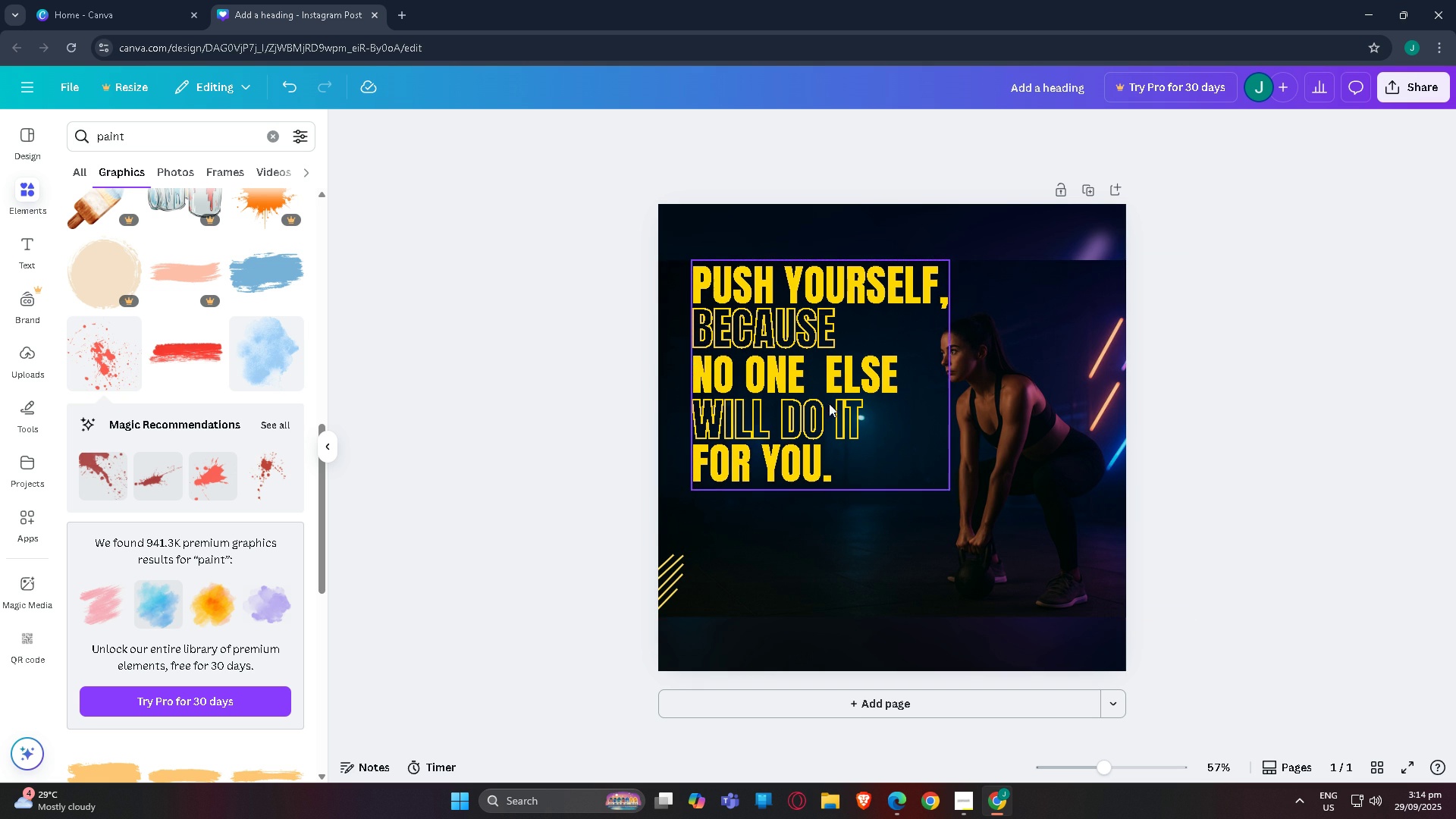 
left_click([815, 405])
 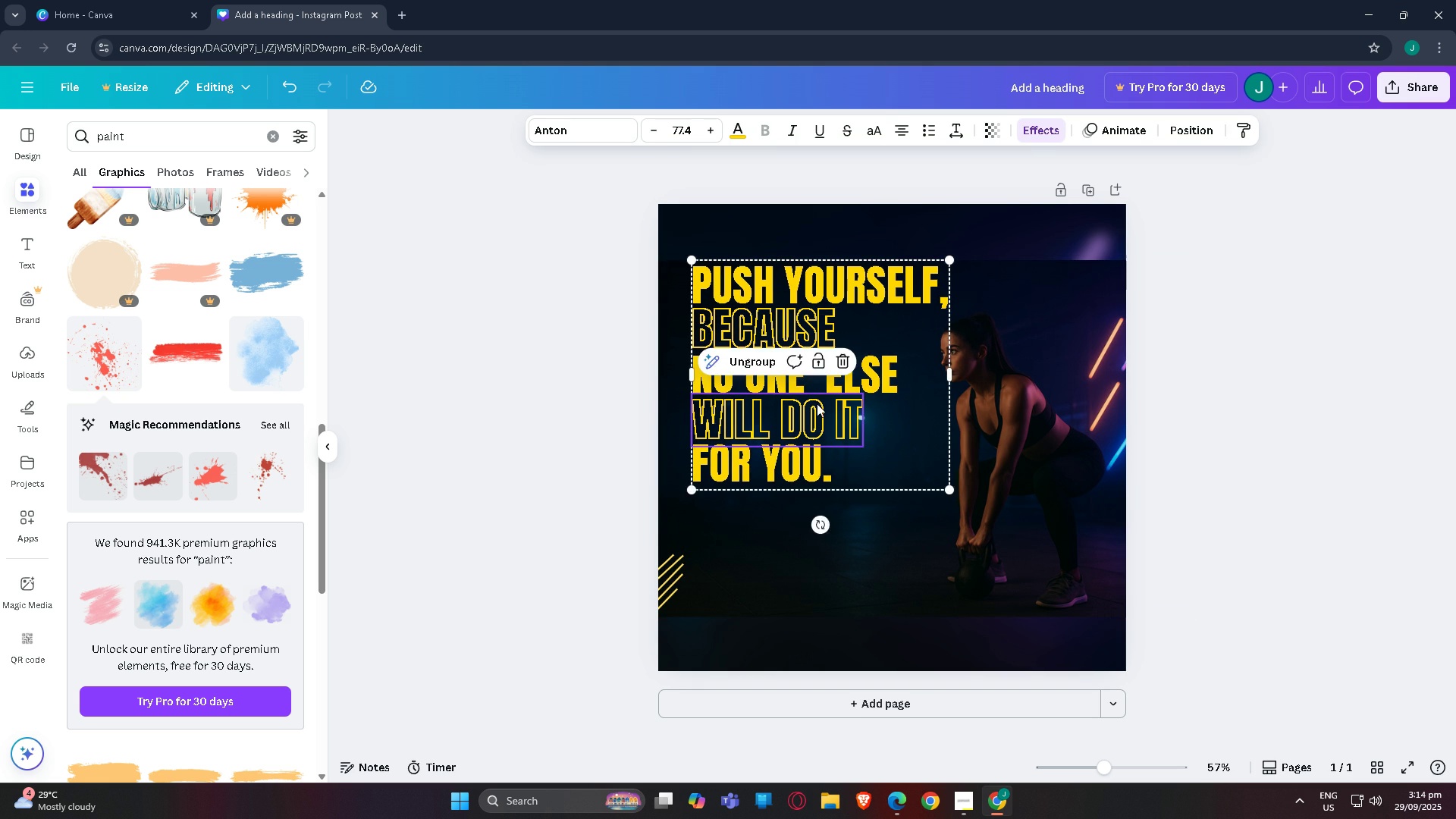 
left_click_drag(start_coordinate=[815, 405], to_coordinate=[818, 400])
 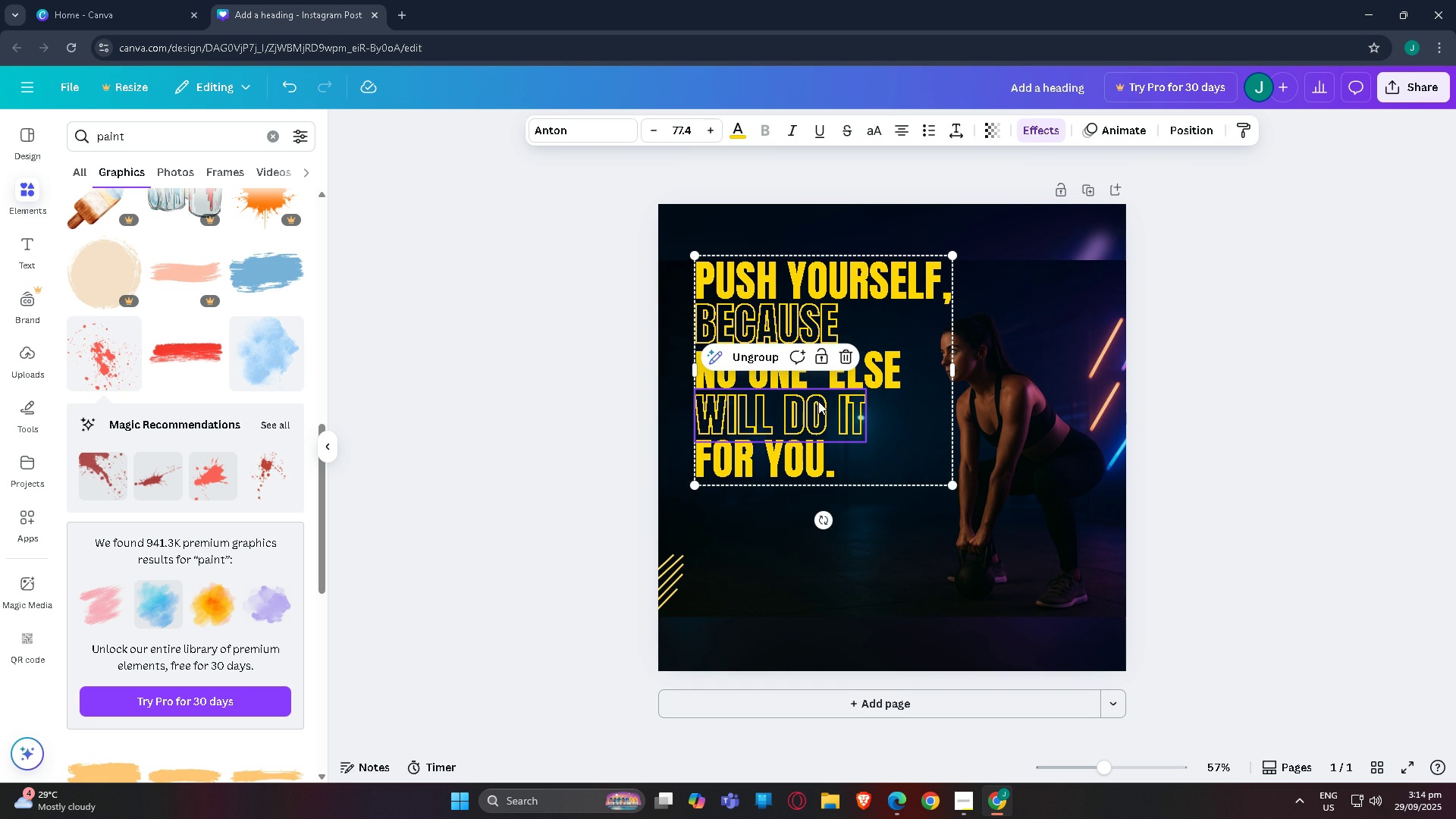 
left_click_drag(start_coordinate=[818, 400], to_coordinate=[816, 408])
 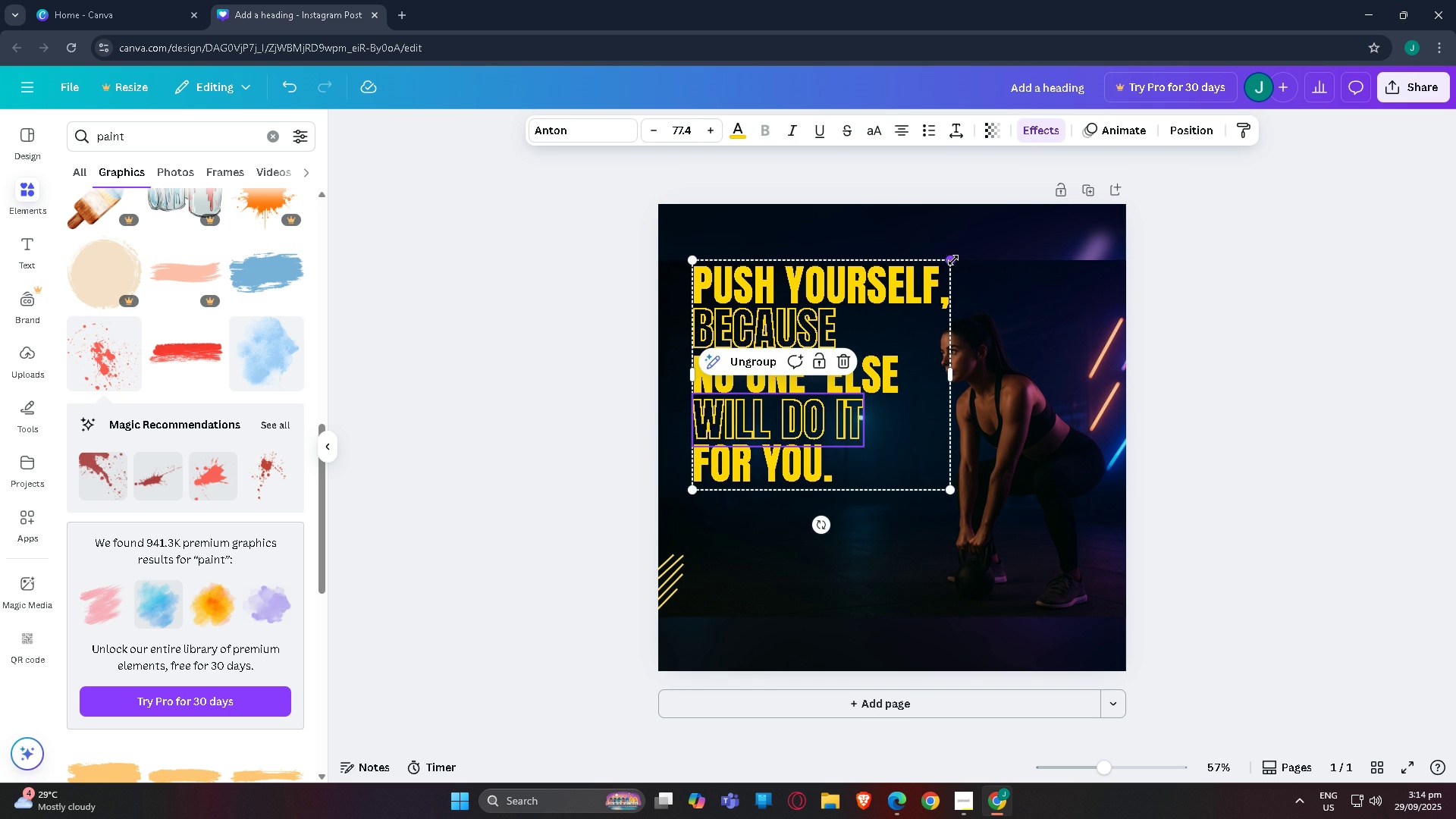 
left_click_drag(start_coordinate=[952, 260], to_coordinate=[940, 268])
 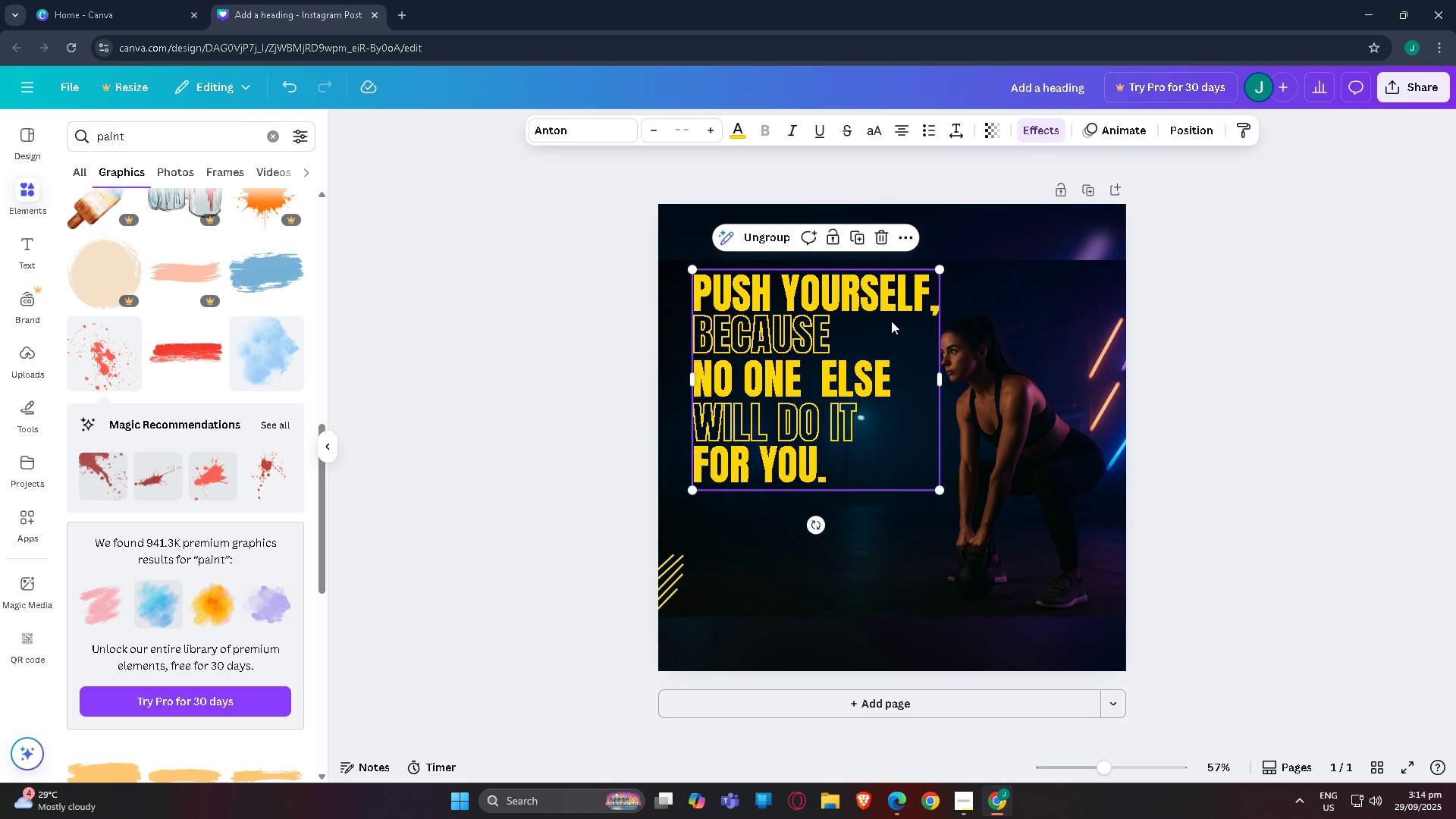 
left_click_drag(start_coordinate=[891, 321], to_coordinate=[907, 324])
 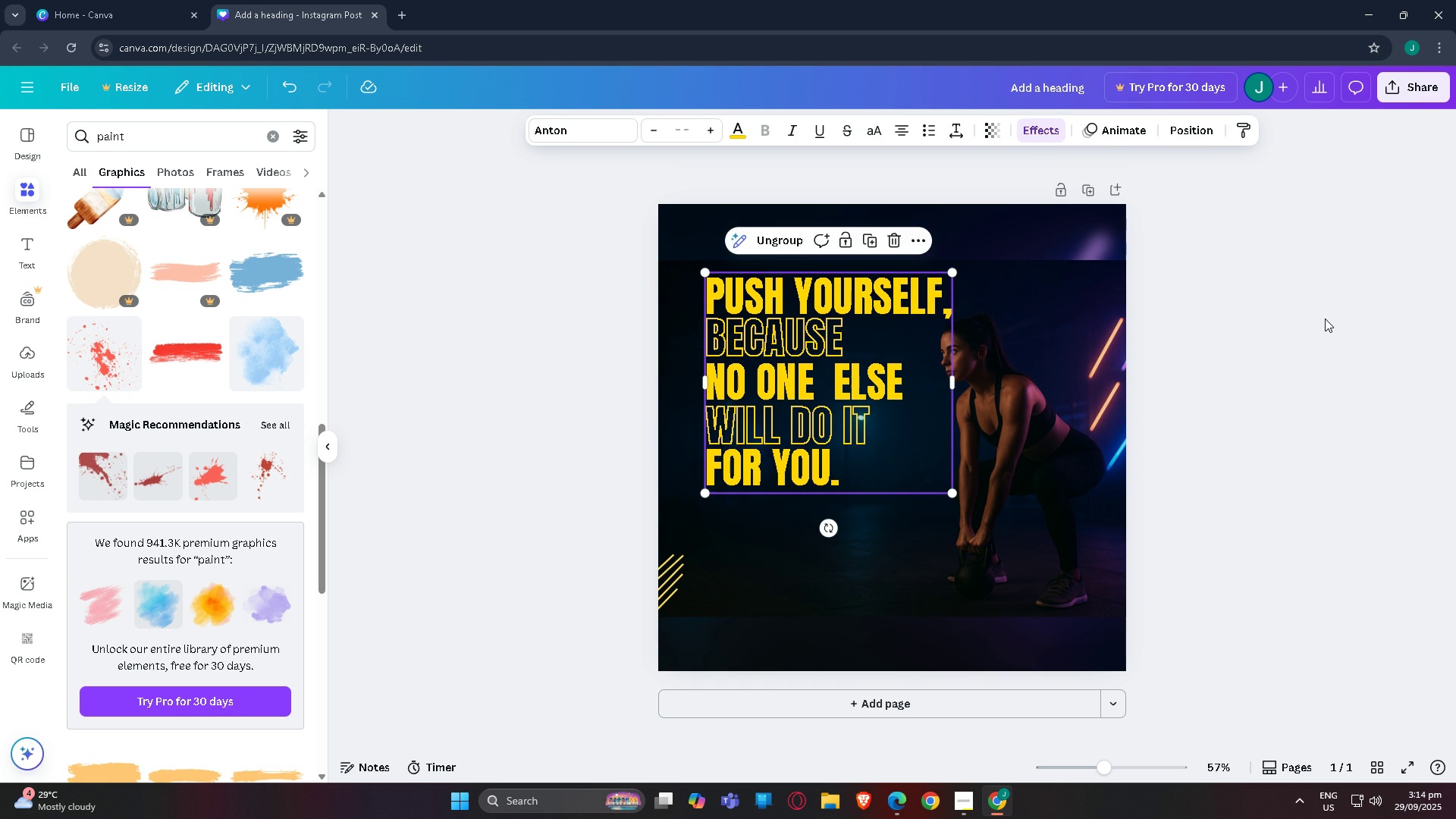 
left_click([1325, 318])
 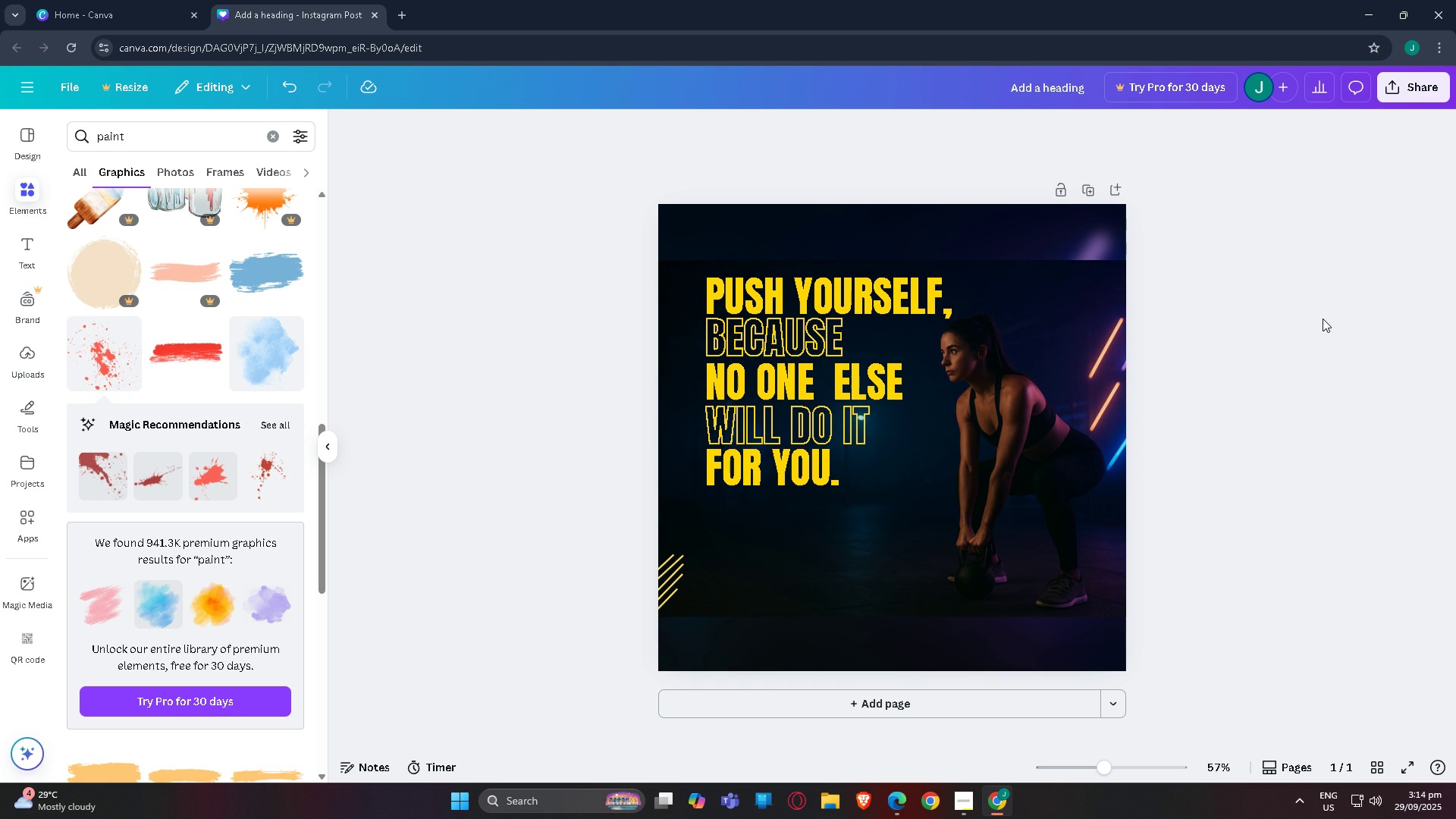 
scroll: coordinate [1241, 323], scroll_direction: down, amount: 2.0
 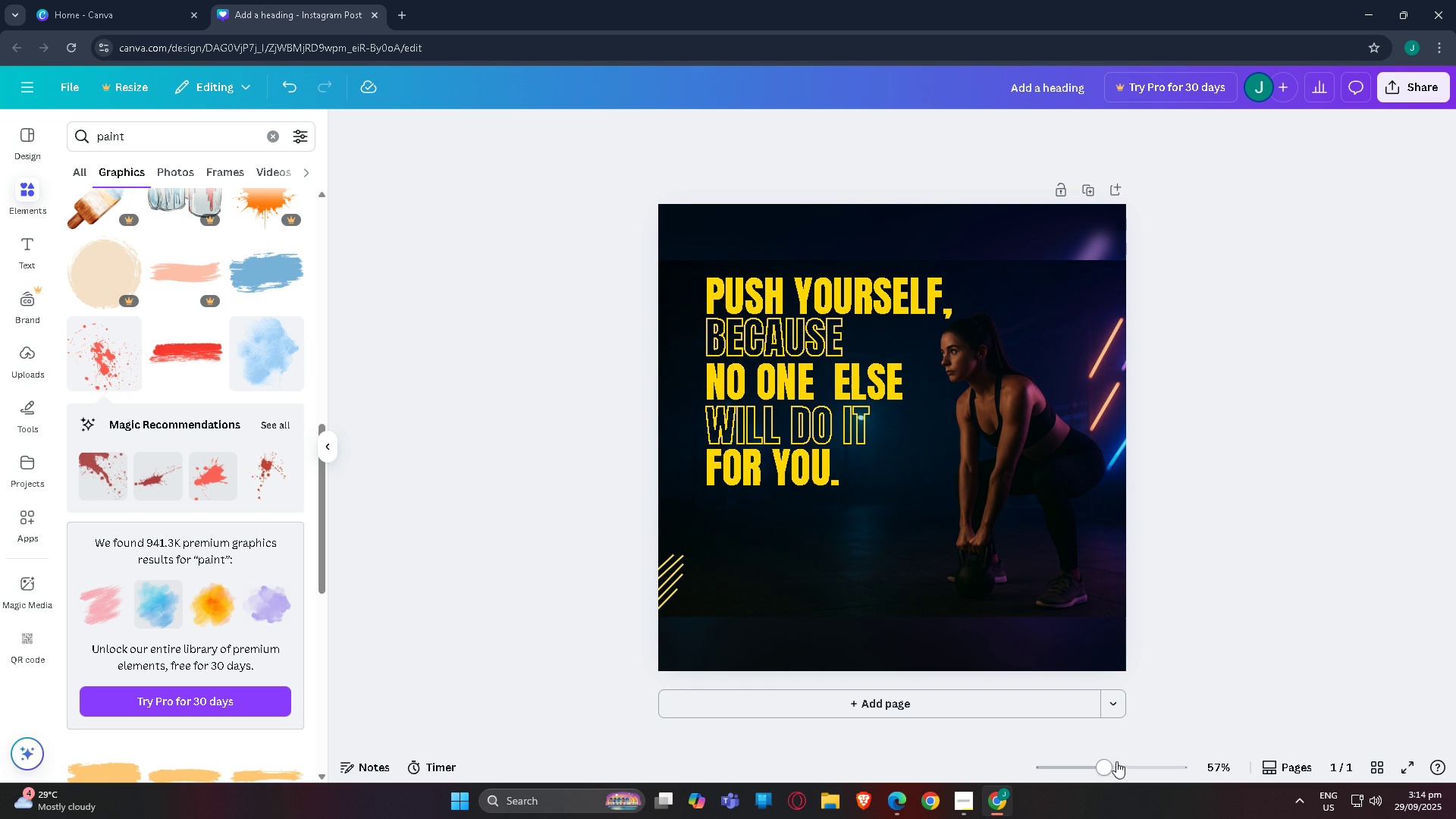 
left_click([1128, 774])
 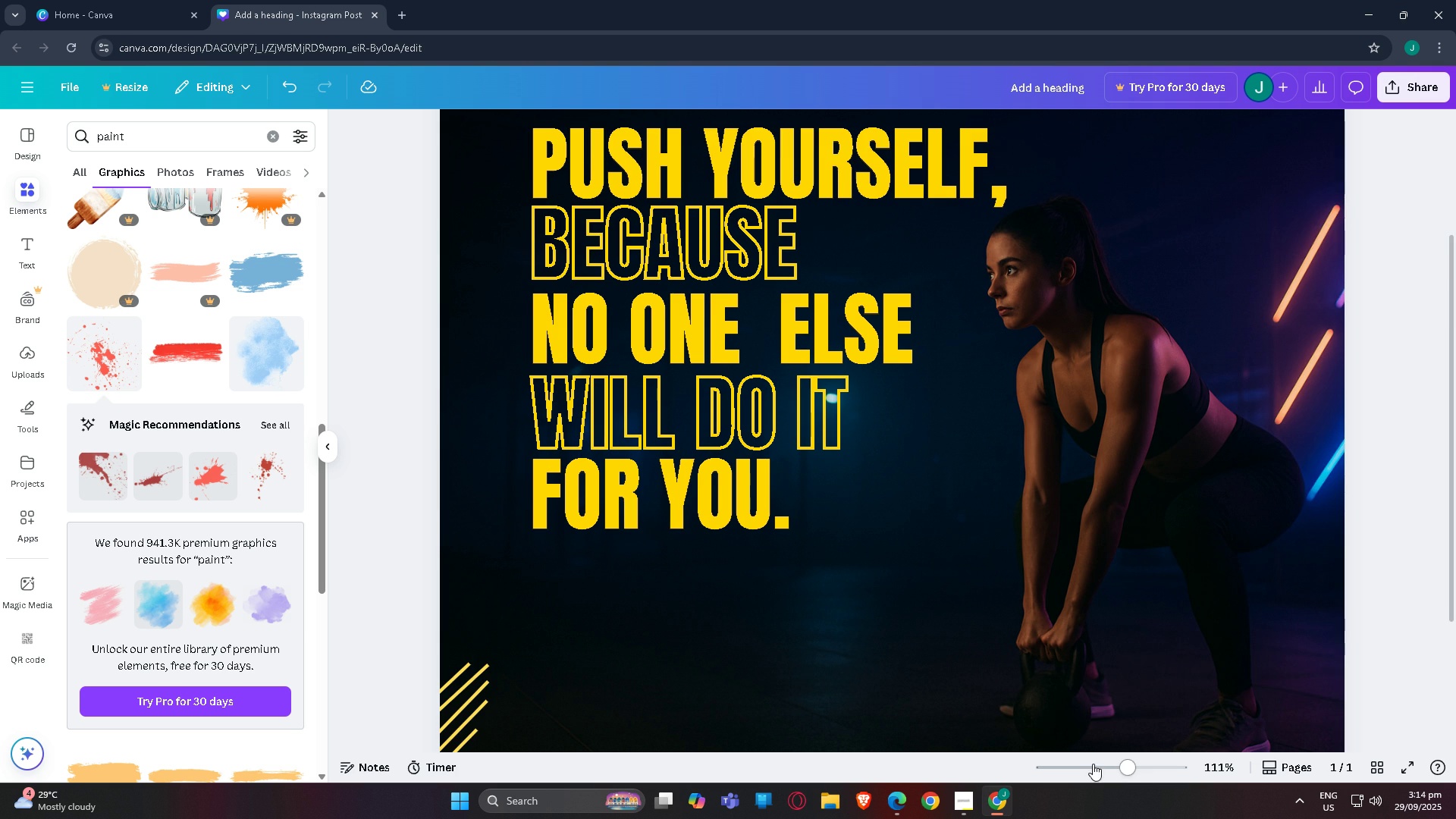 
scroll: coordinate [1066, 626], scroll_direction: down, amount: 2.0
 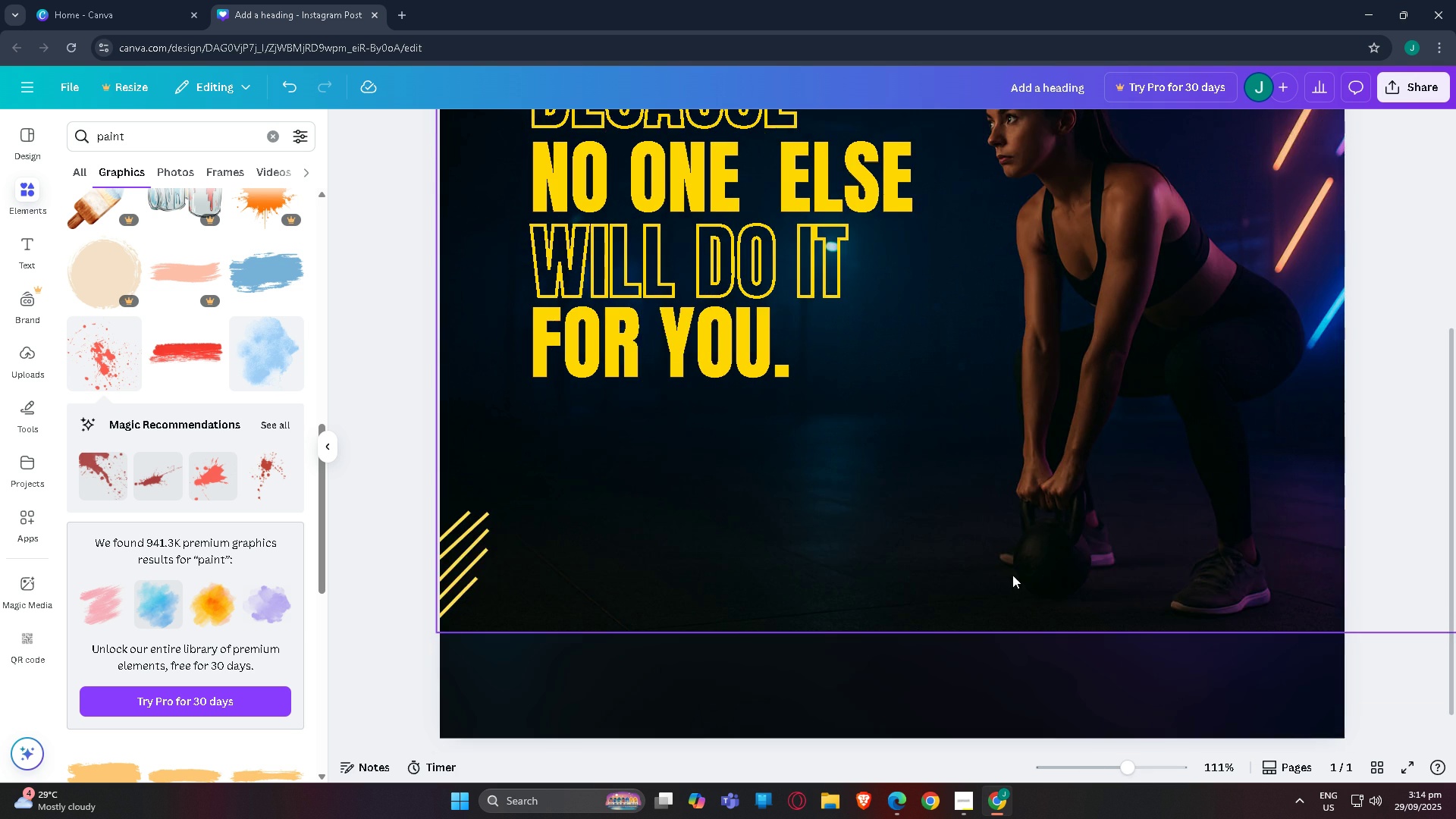 
scroll: coordinate [940, 581], scroll_direction: up, amount: 3.0
 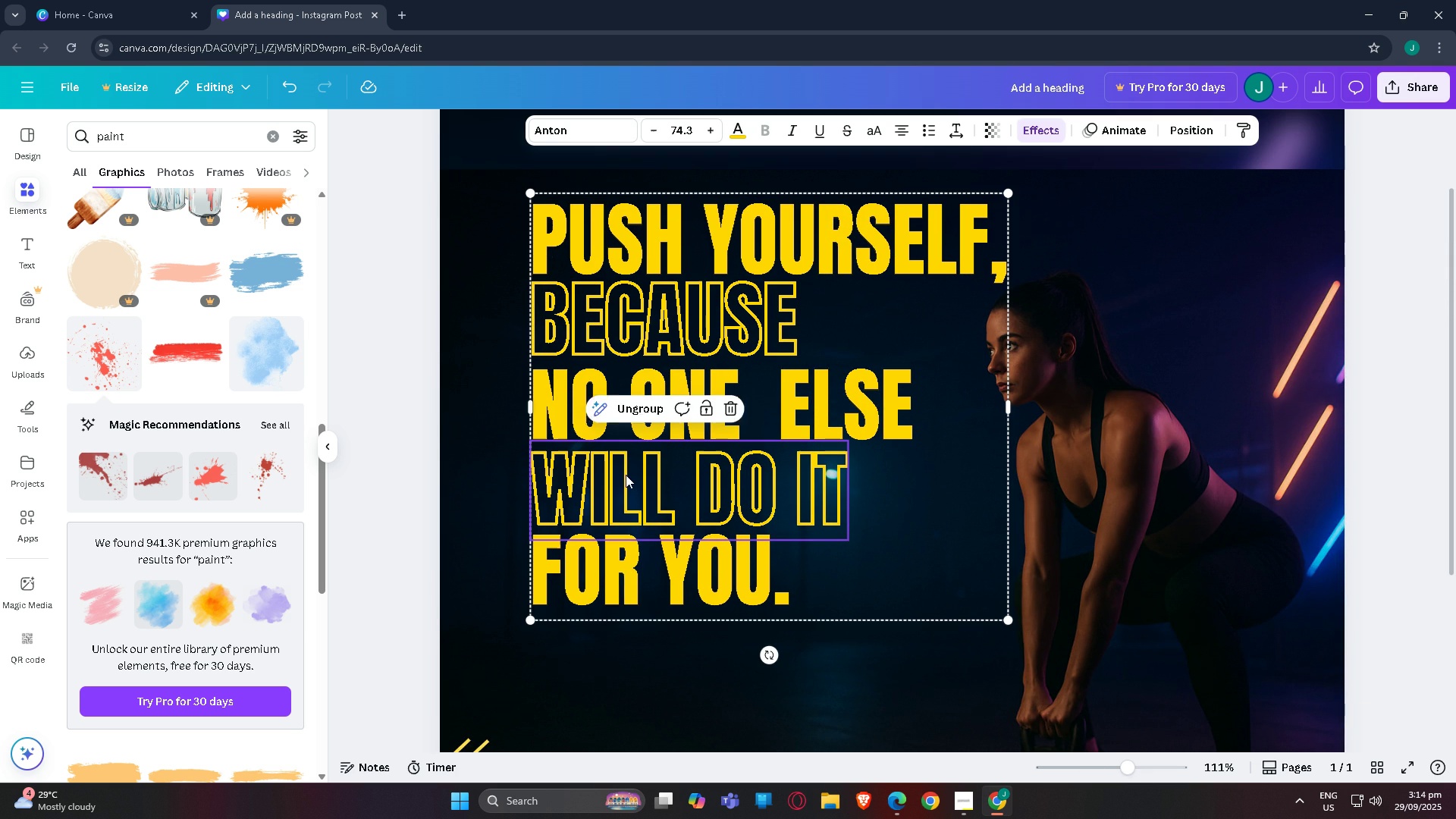 
left_click([626, 475])
 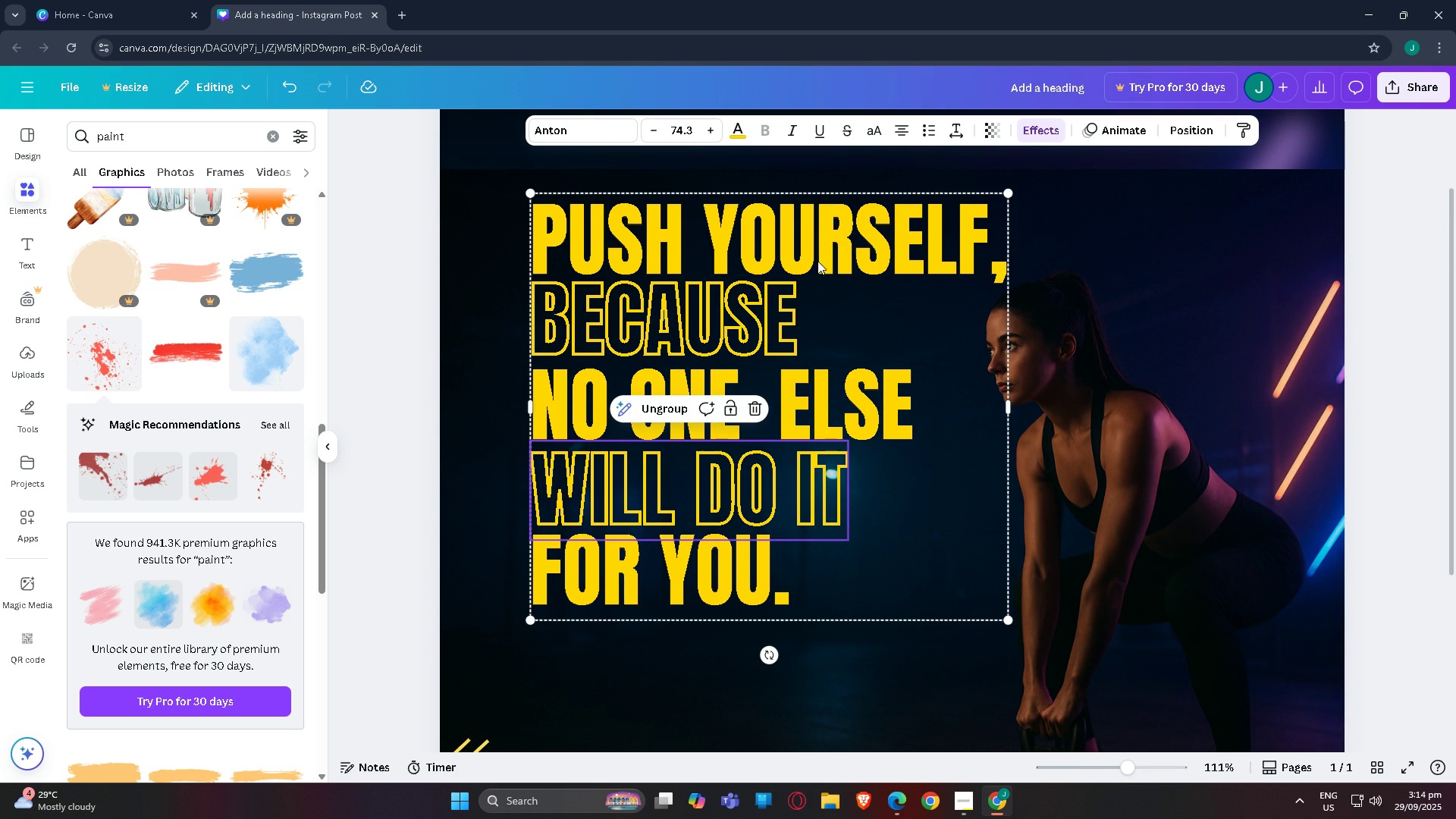 
left_click([820, 262])
 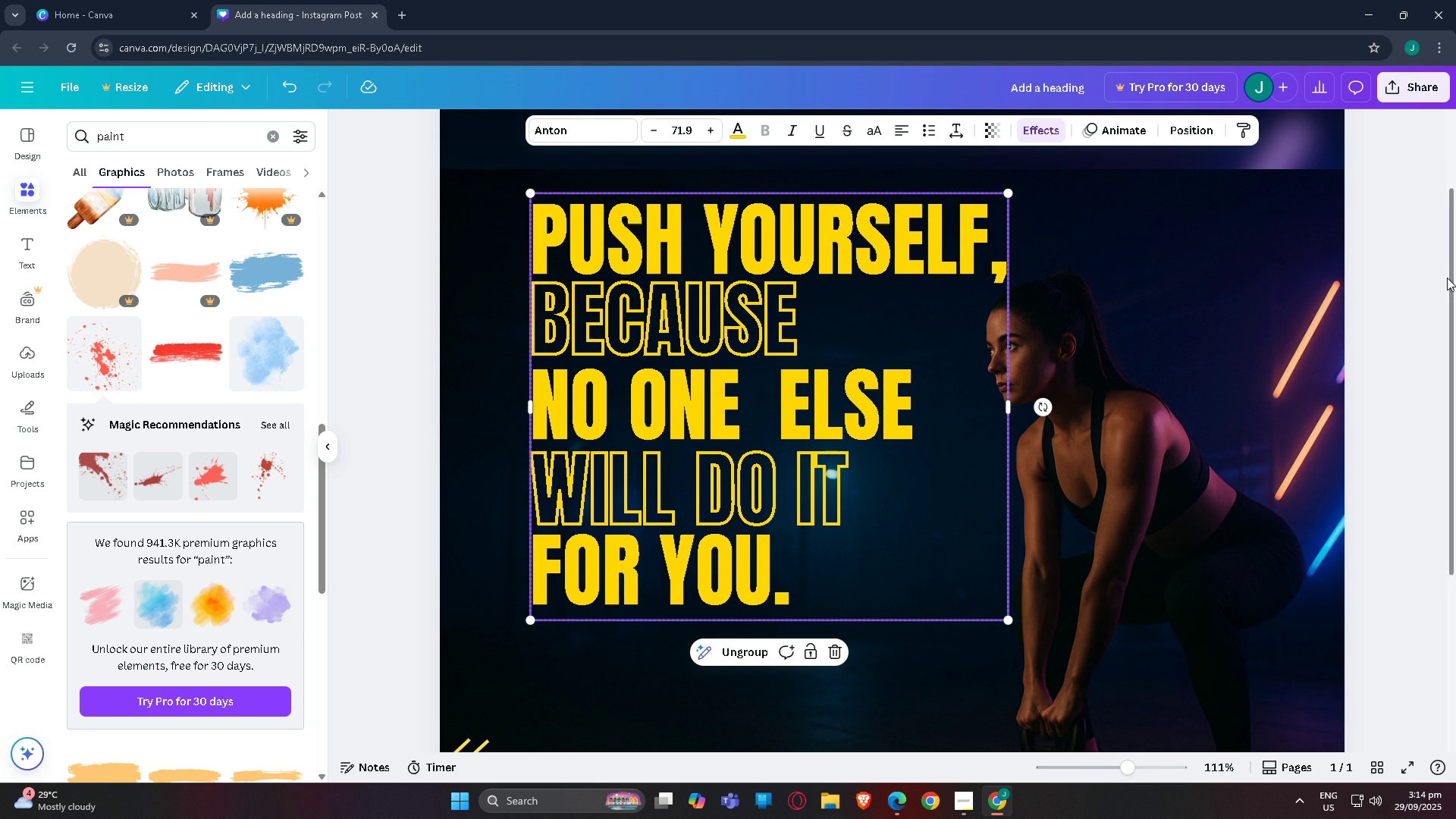 
left_click([1408, 278])
 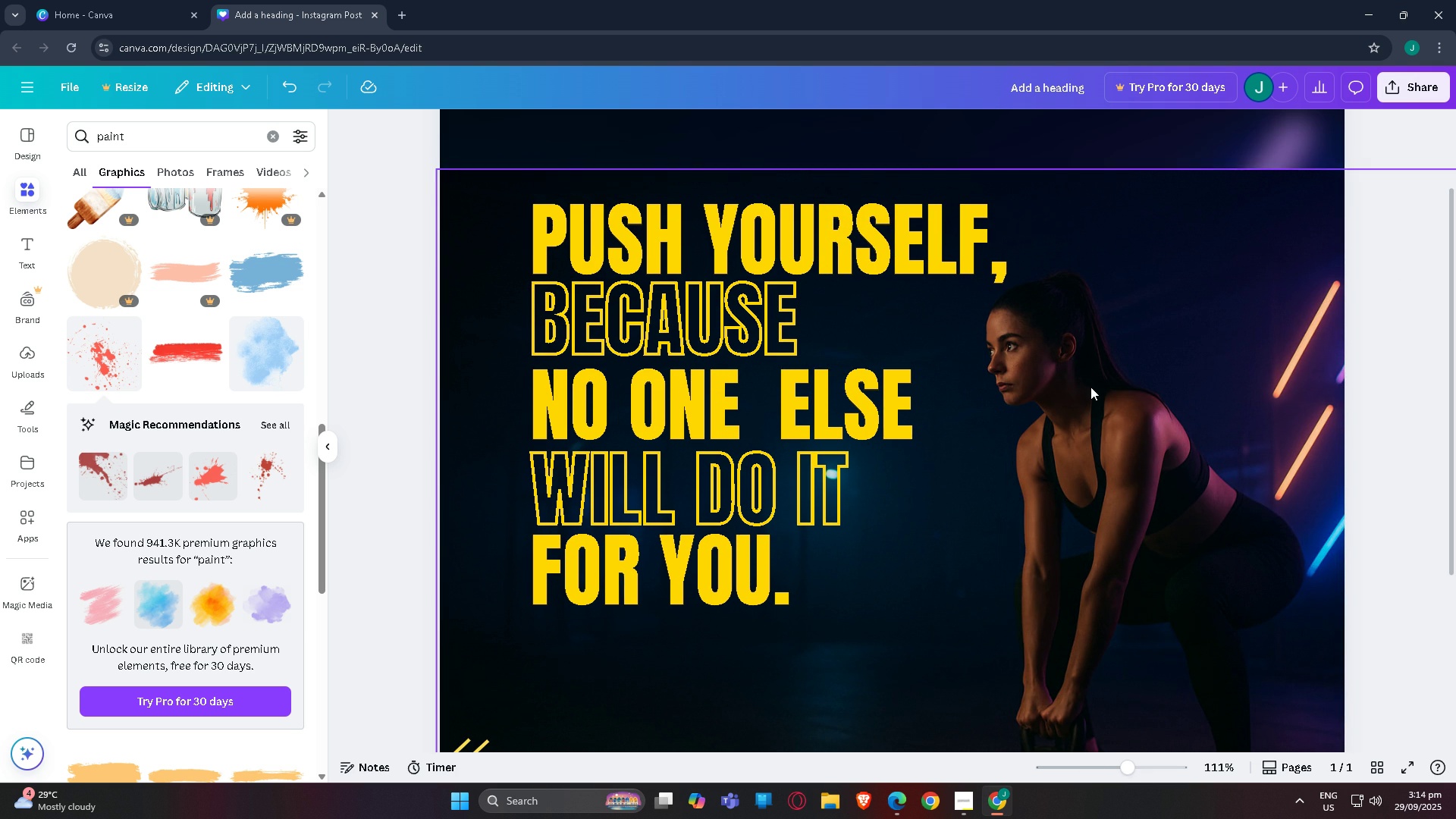 
scroll: coordinate [710, 460], scroll_direction: down, amount: 4.0
 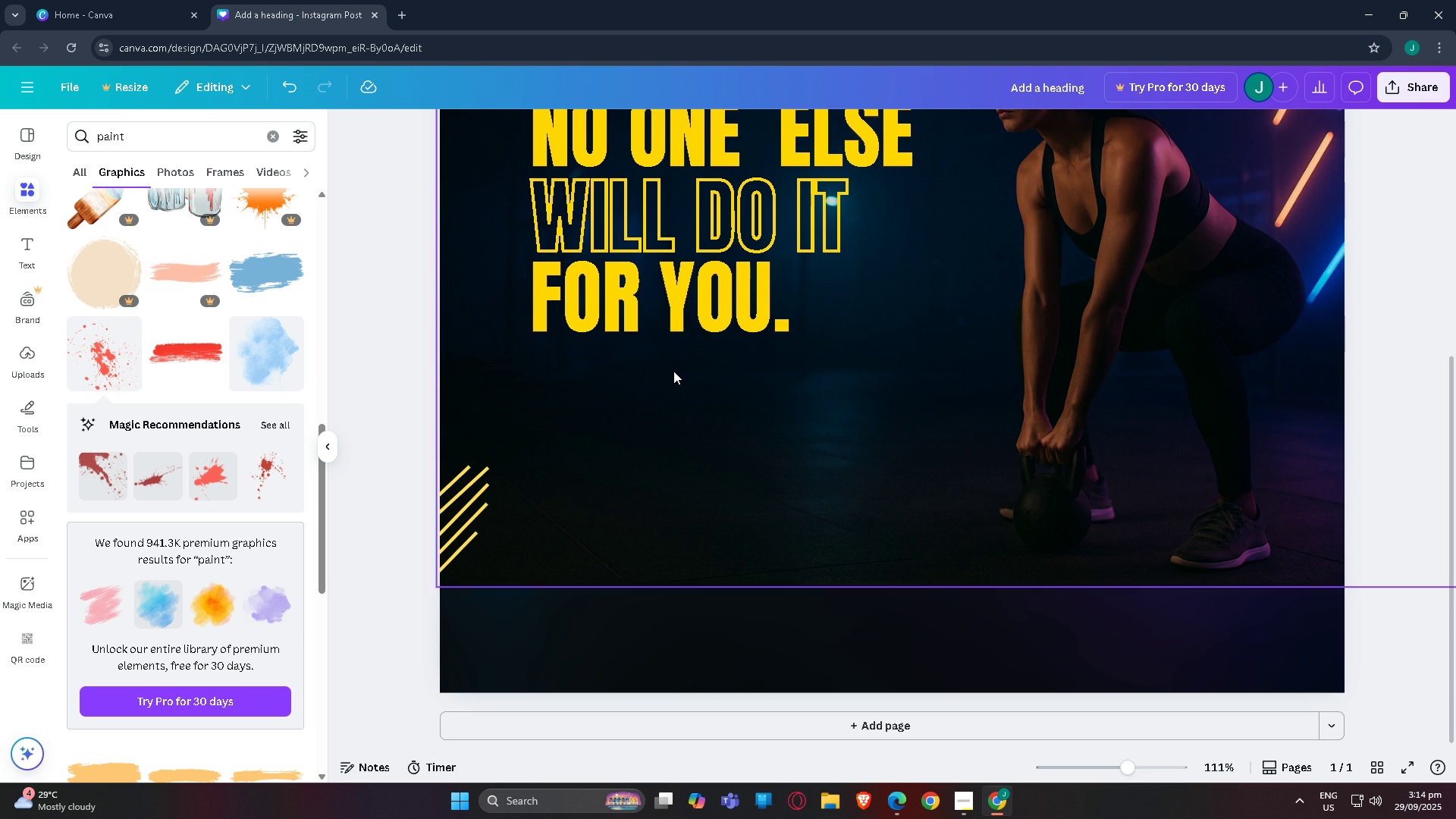 
left_click([673, 371])
 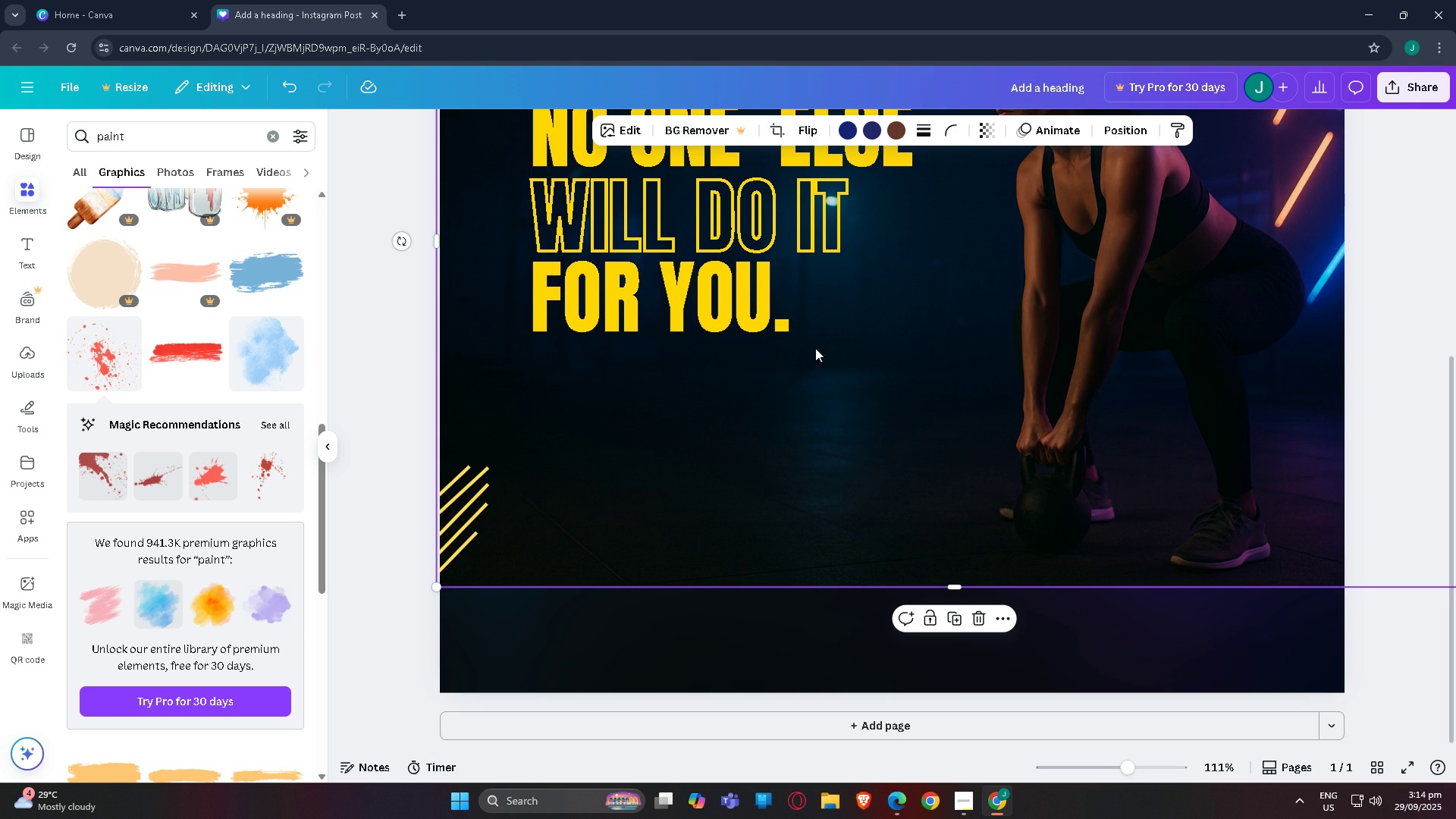 
scroll: coordinate [548, 398], scroll_direction: down, amount: 1.0
 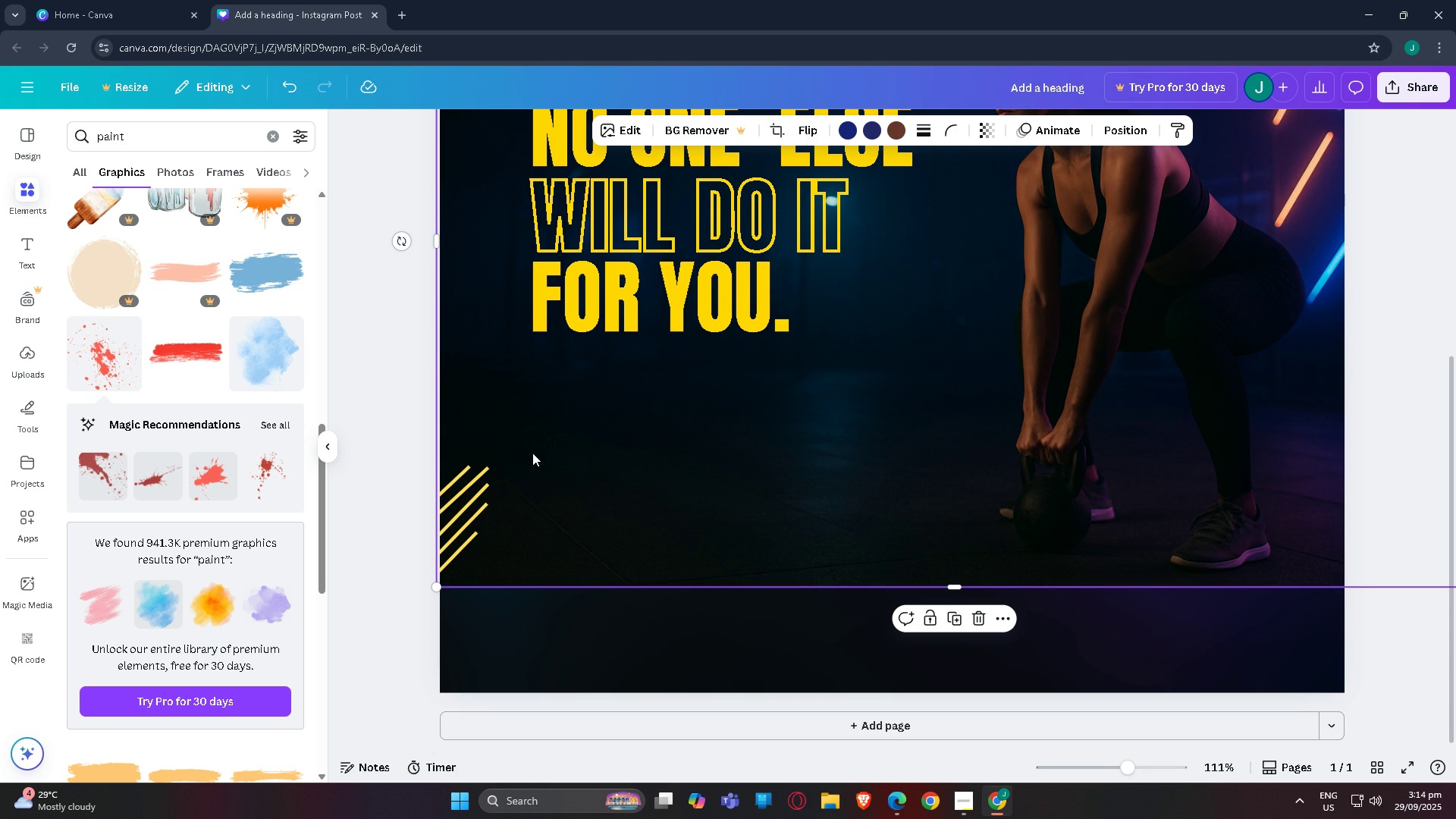 
scroll: coordinate [546, 402], scroll_direction: up, amount: 3.0
 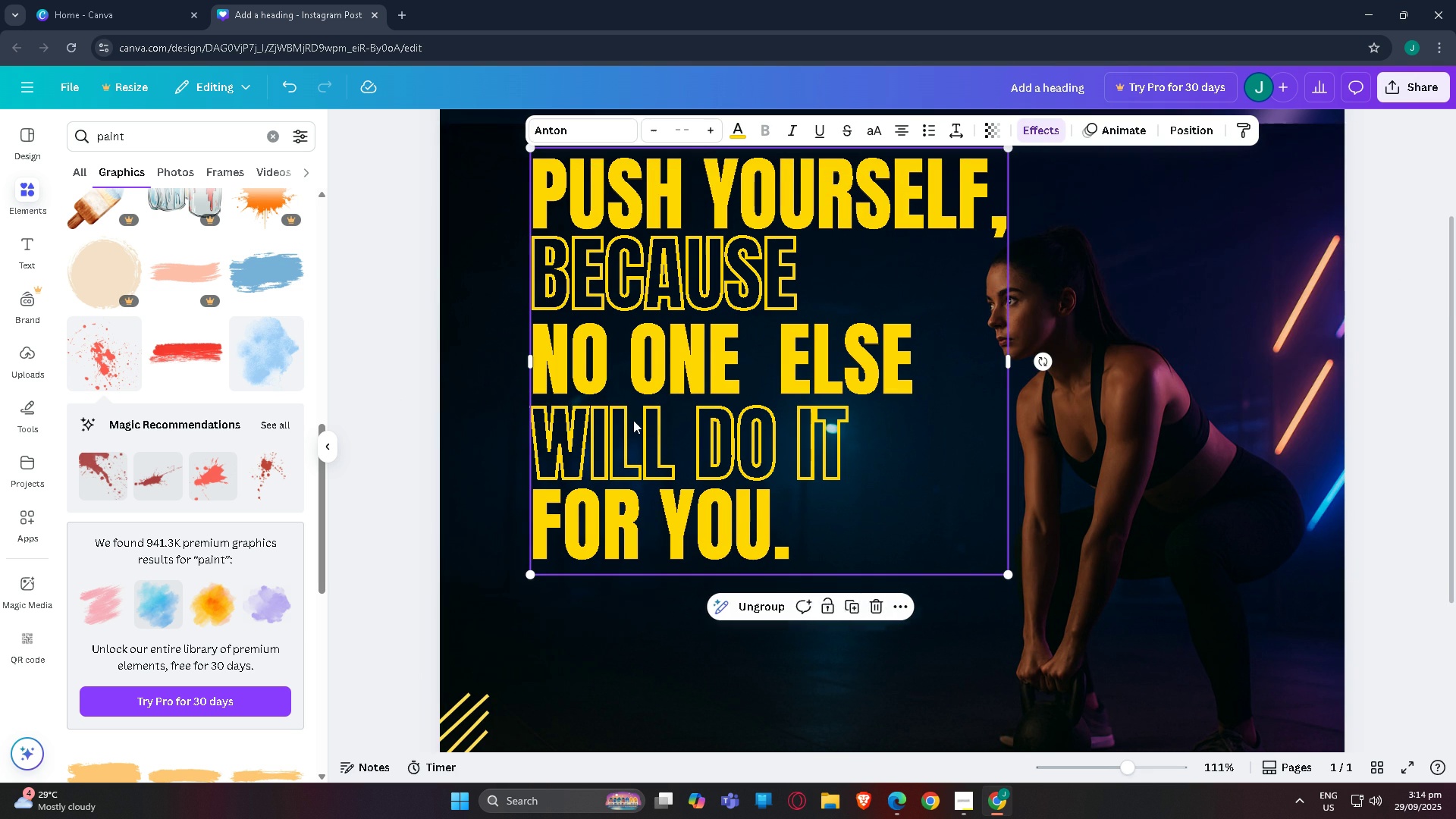 
left_click([633, 420])
 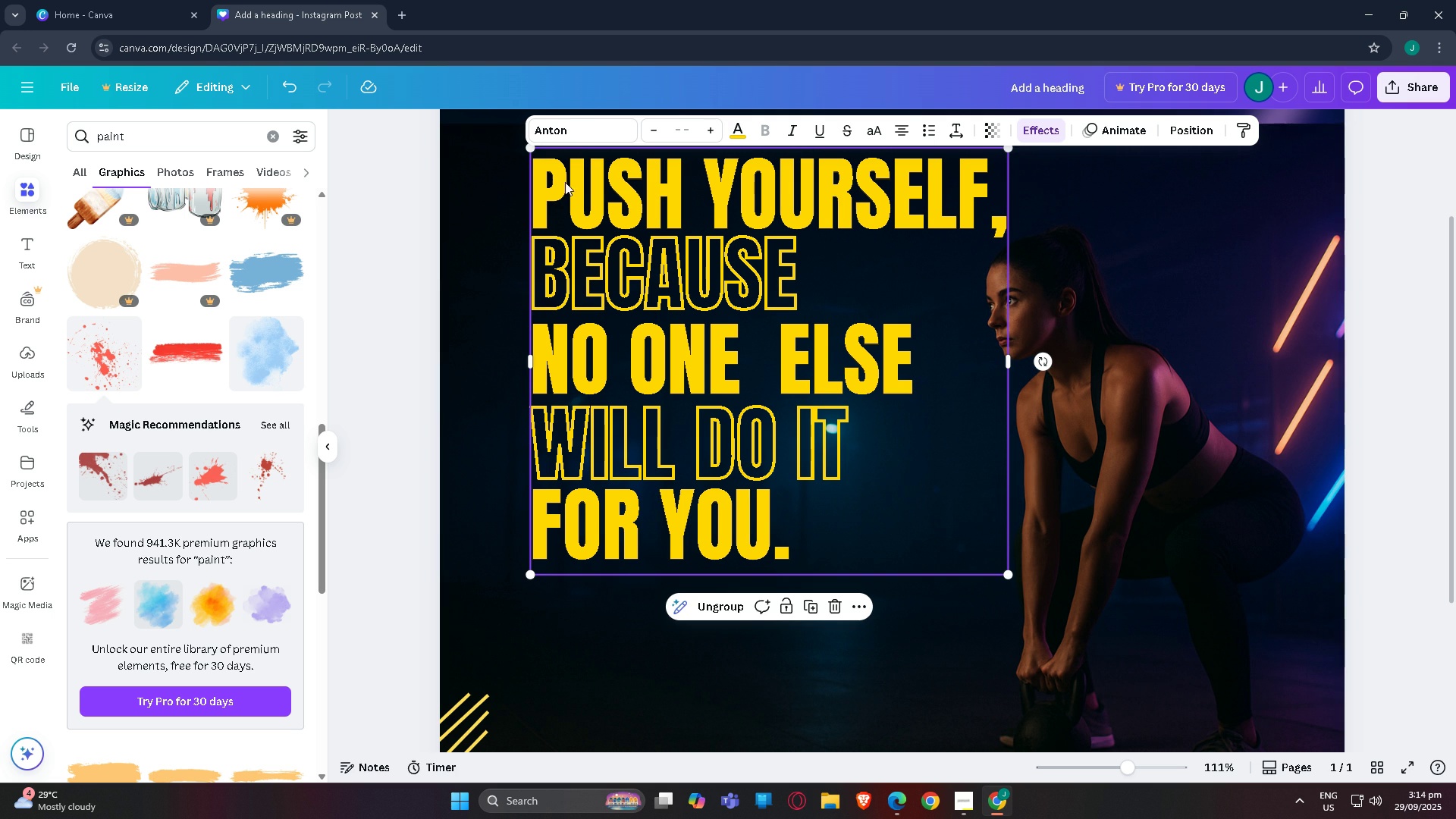 
left_click_drag(start_coordinate=[586, 212], to_coordinate=[602, 197])
 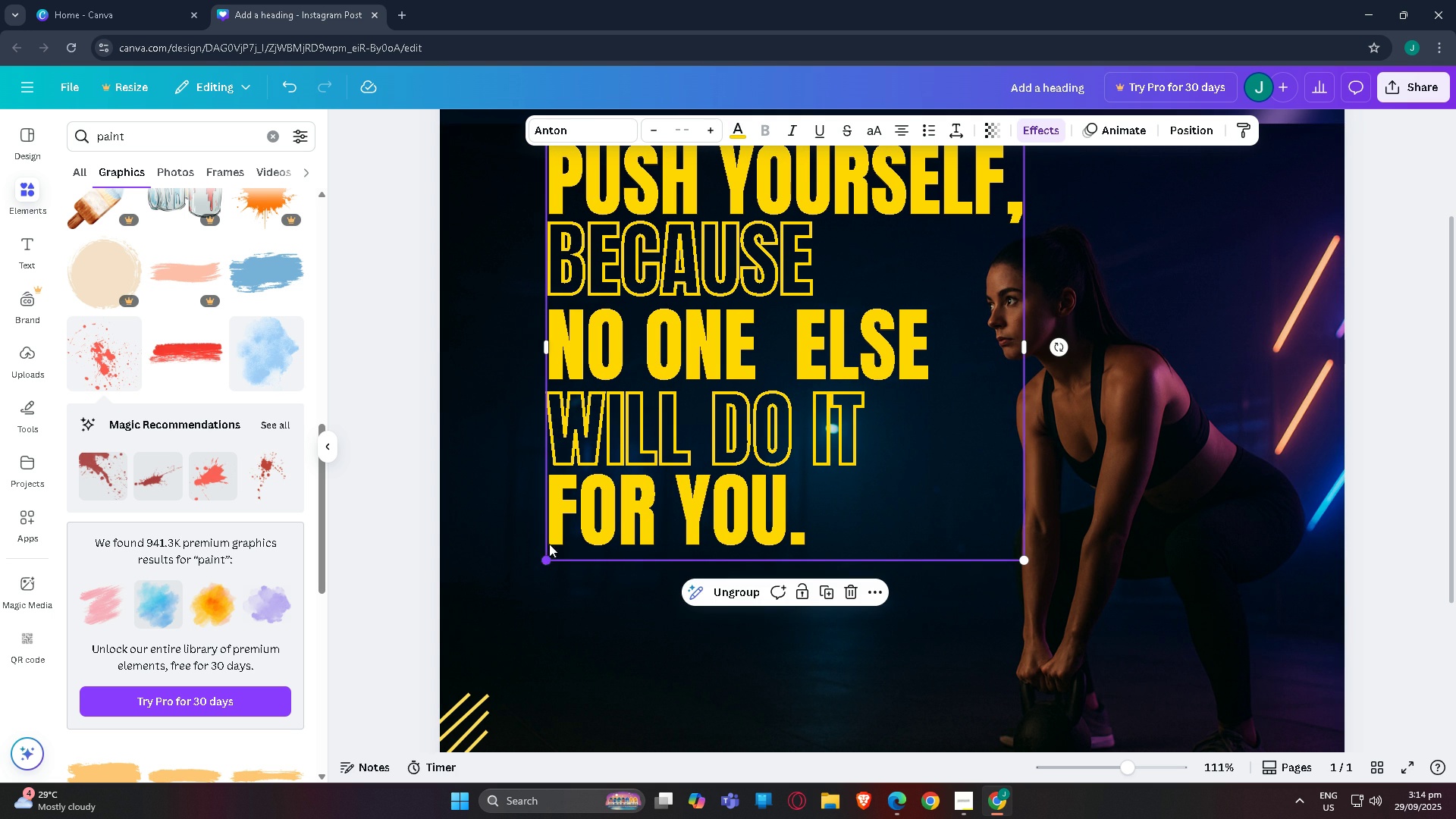 
left_click_drag(start_coordinate=[609, 395], to_coordinate=[618, 381])
 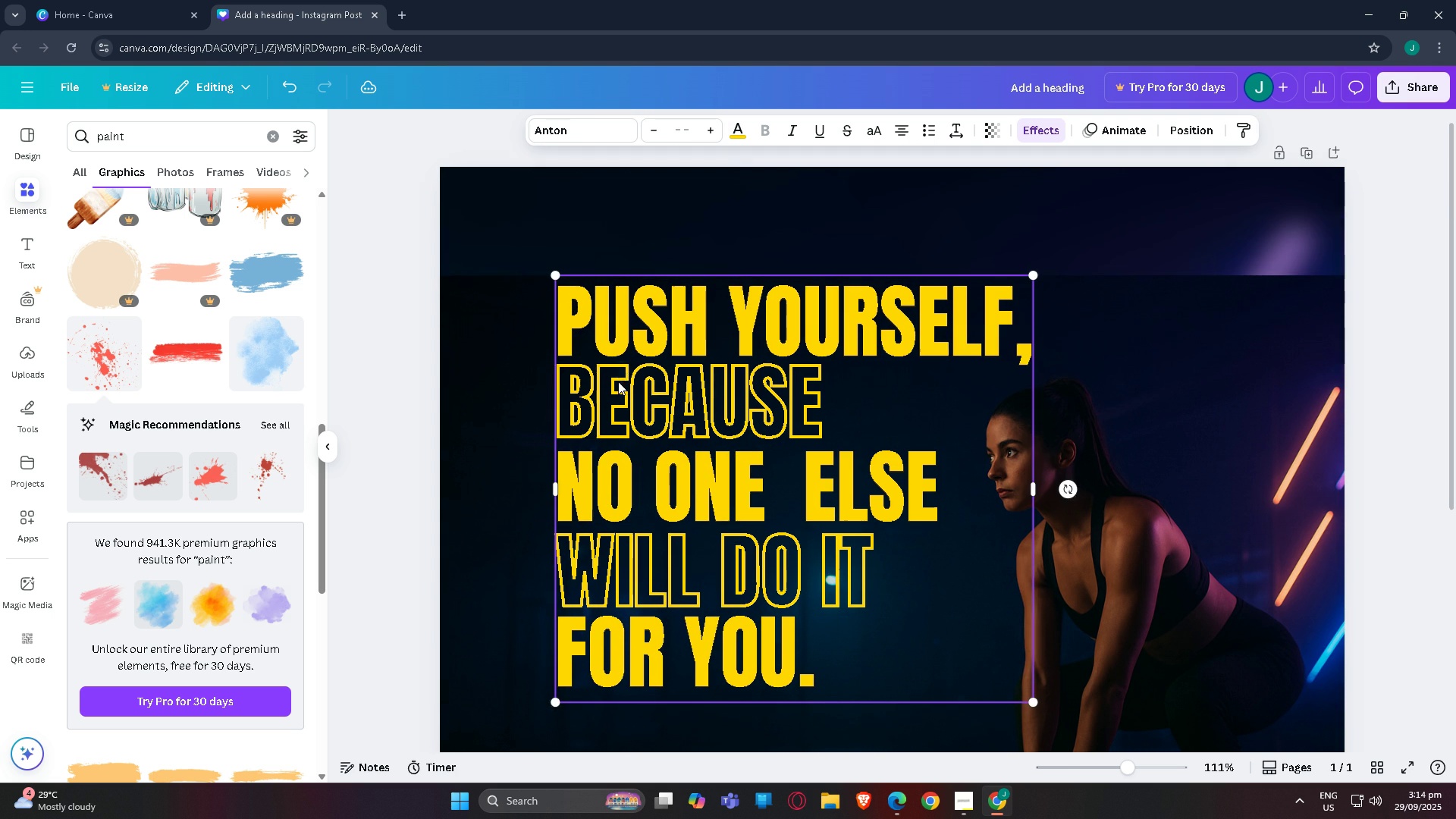 
scroll: coordinate [618, 381], scroll_direction: up, amount: 3.0
 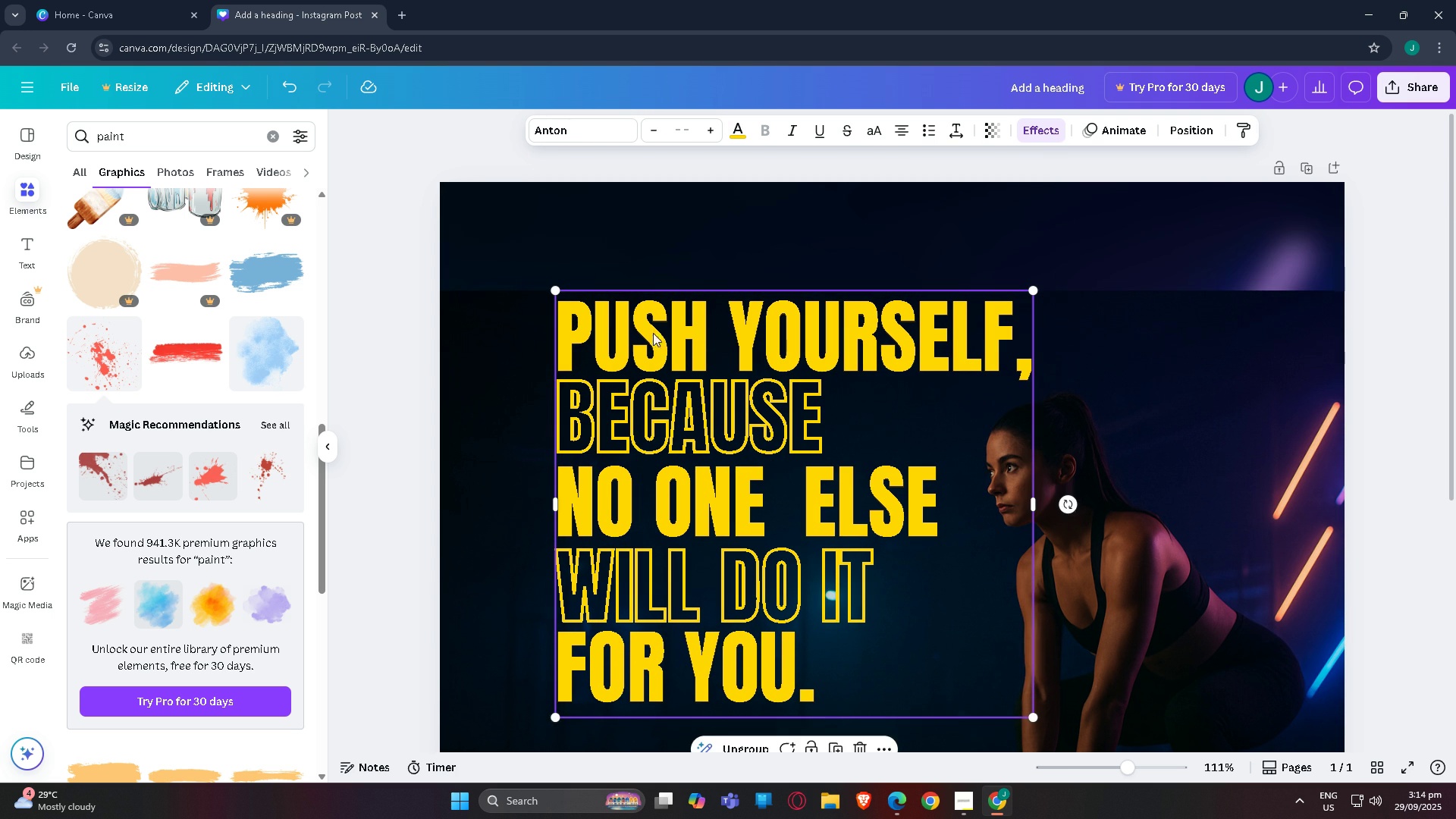 
left_click_drag(start_coordinate=[668, 384], to_coordinate=[632, 381])
 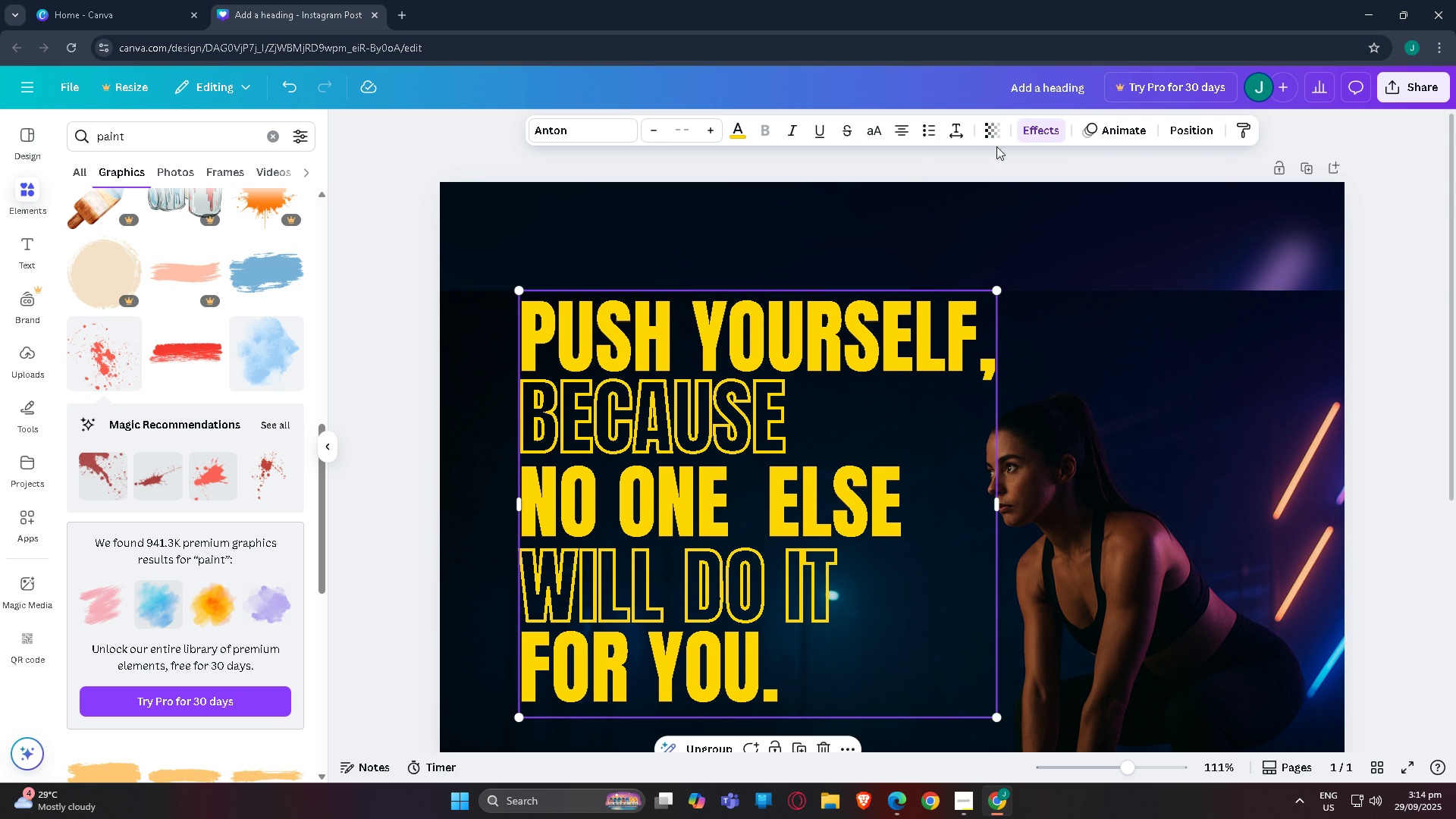 
scroll: coordinate [896, 419], scroll_direction: down, amount: 4.0
 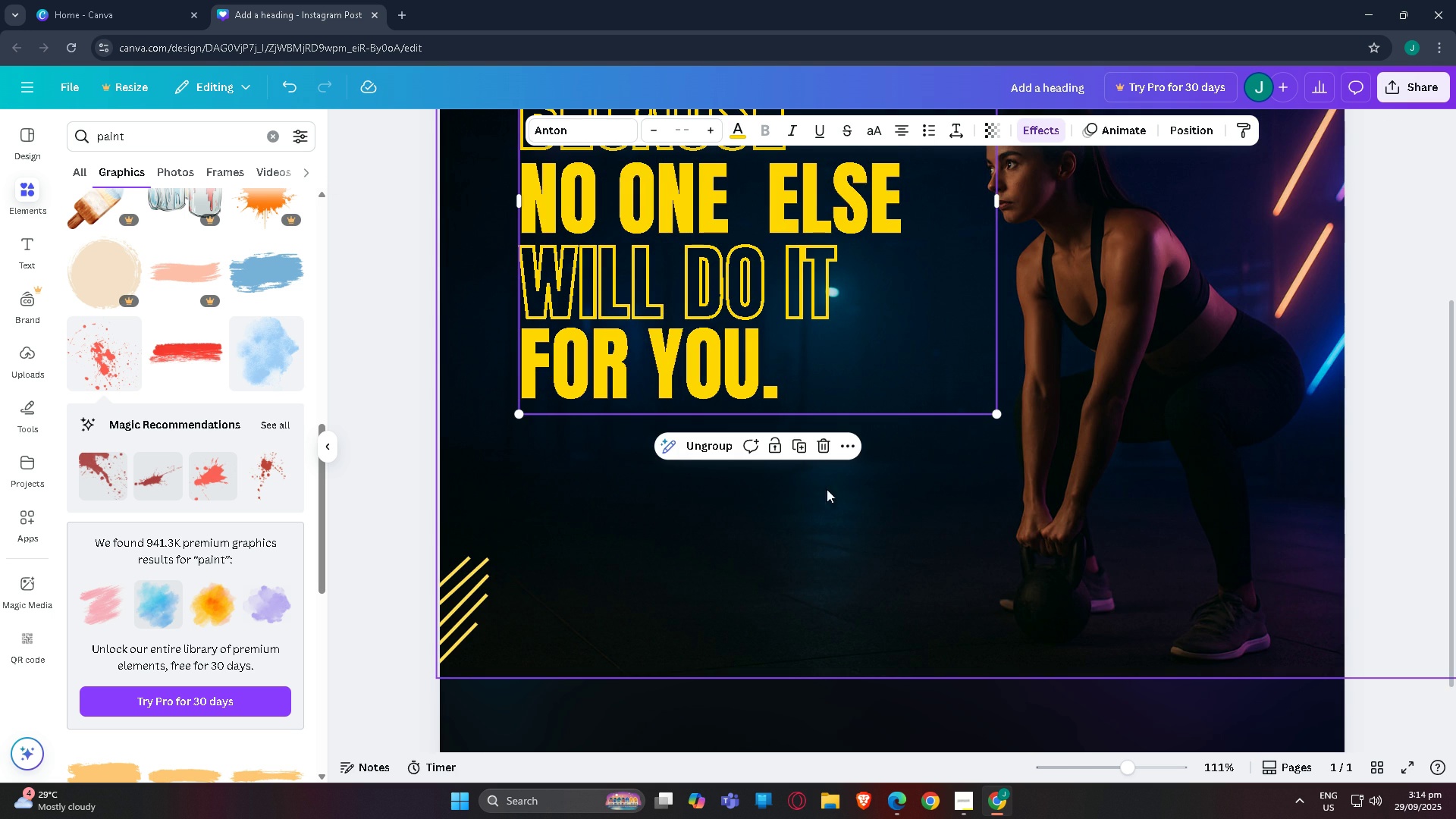 
left_click([1399, 315])
 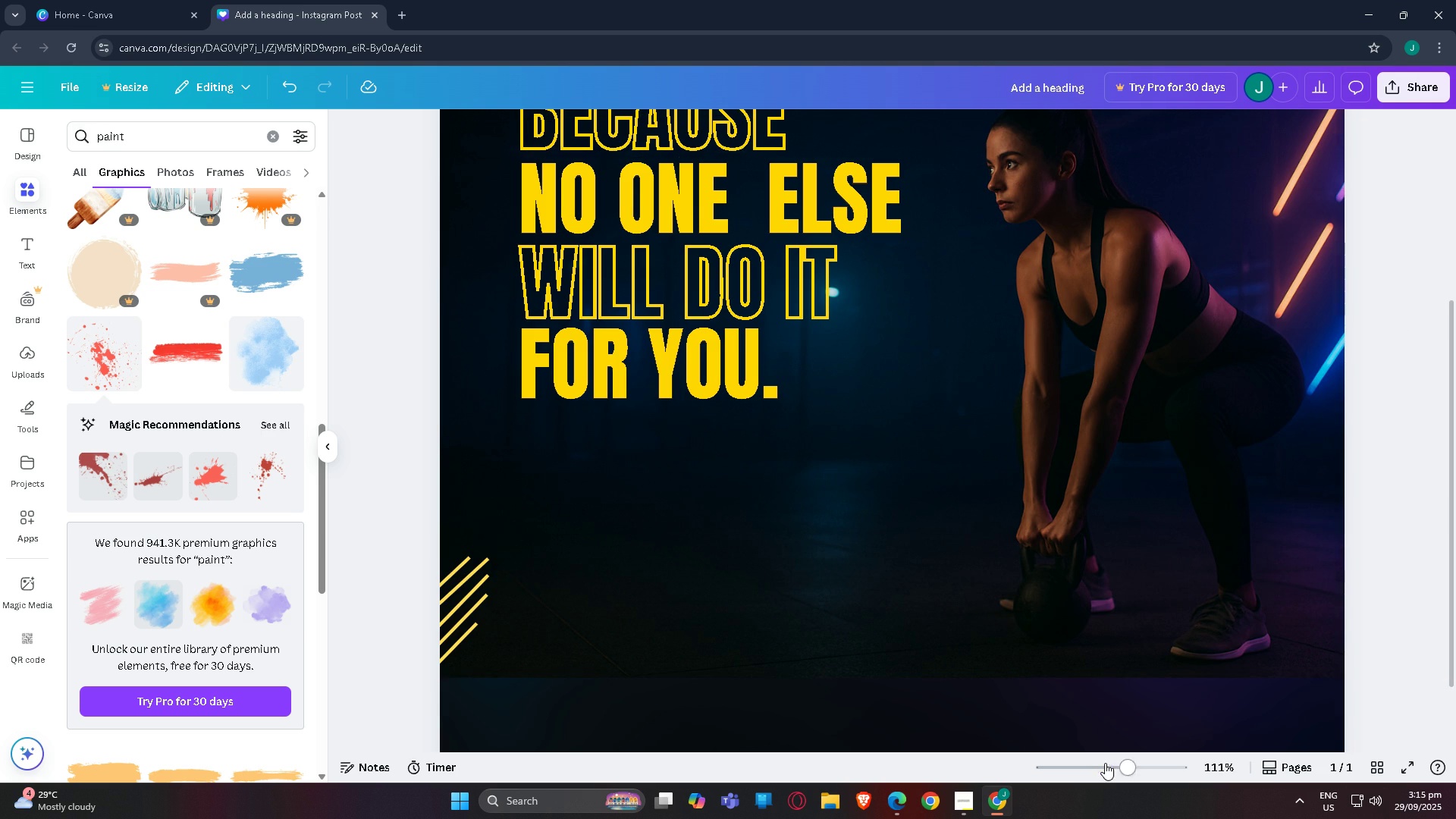 
left_click([1105, 763])
 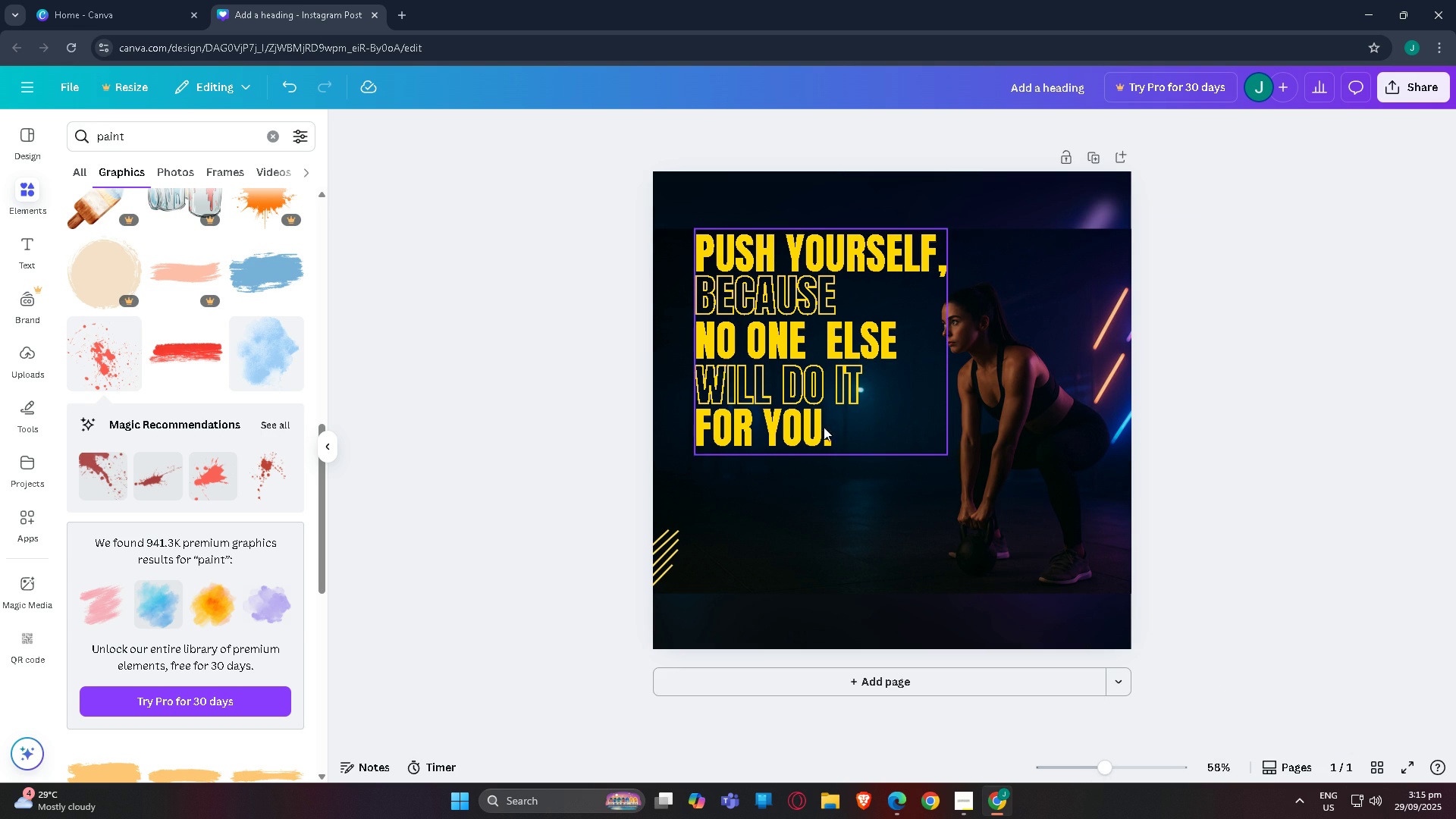 
left_click([814, 402])
 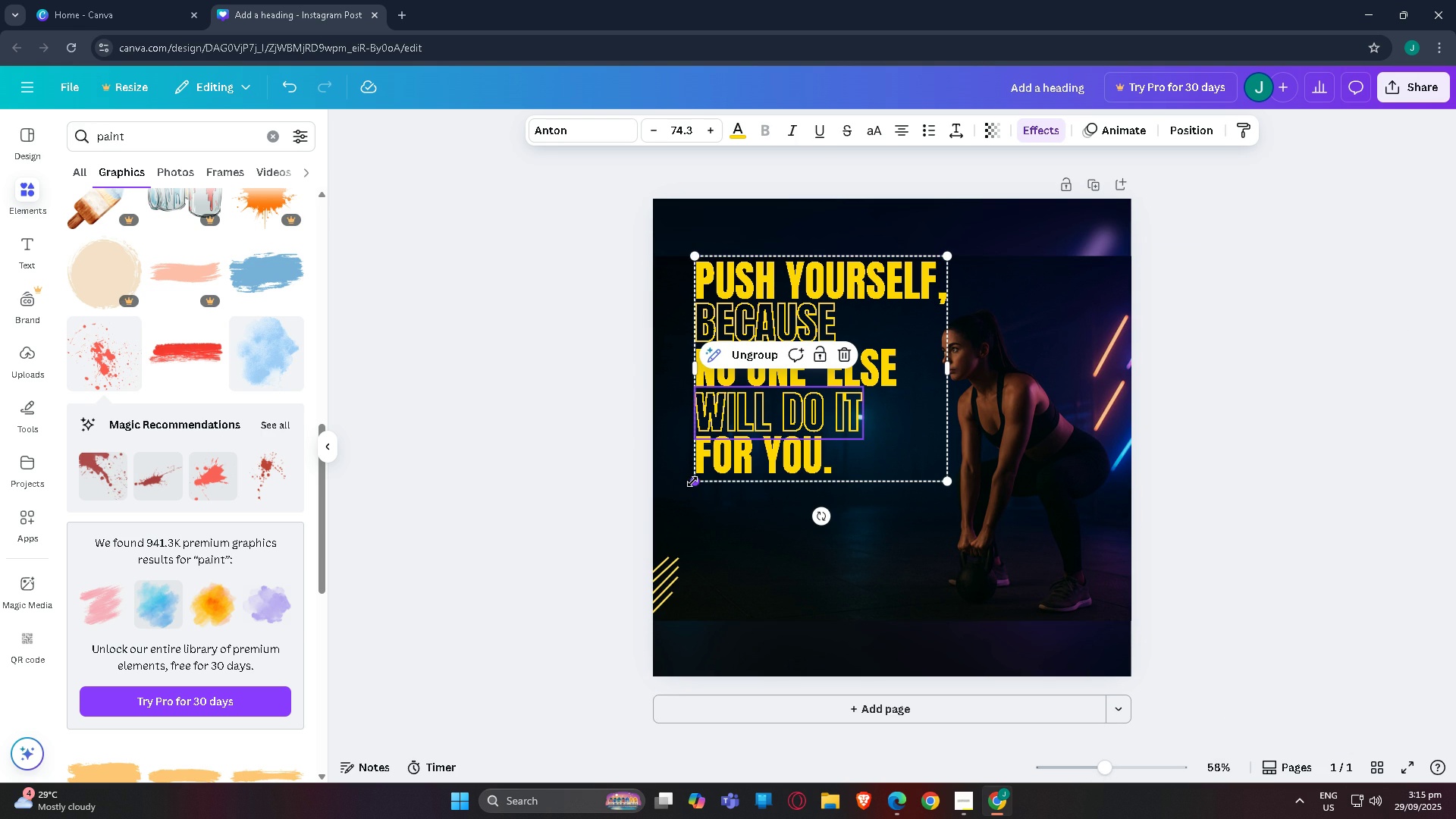 
left_click_drag(start_coordinate=[692, 482], to_coordinate=[711, 463])
 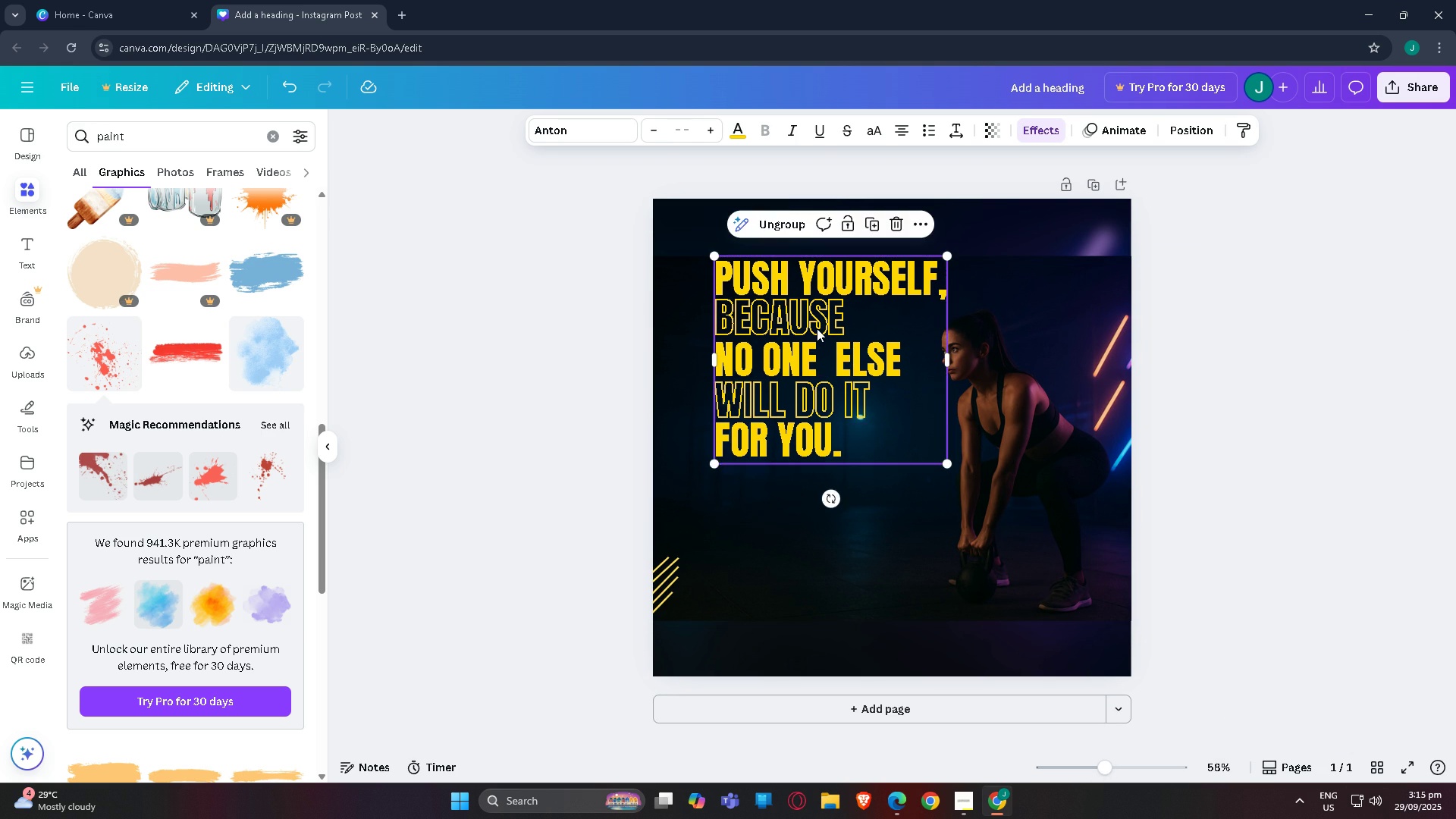 
left_click_drag(start_coordinate=[817, 328], to_coordinate=[834, 345])
 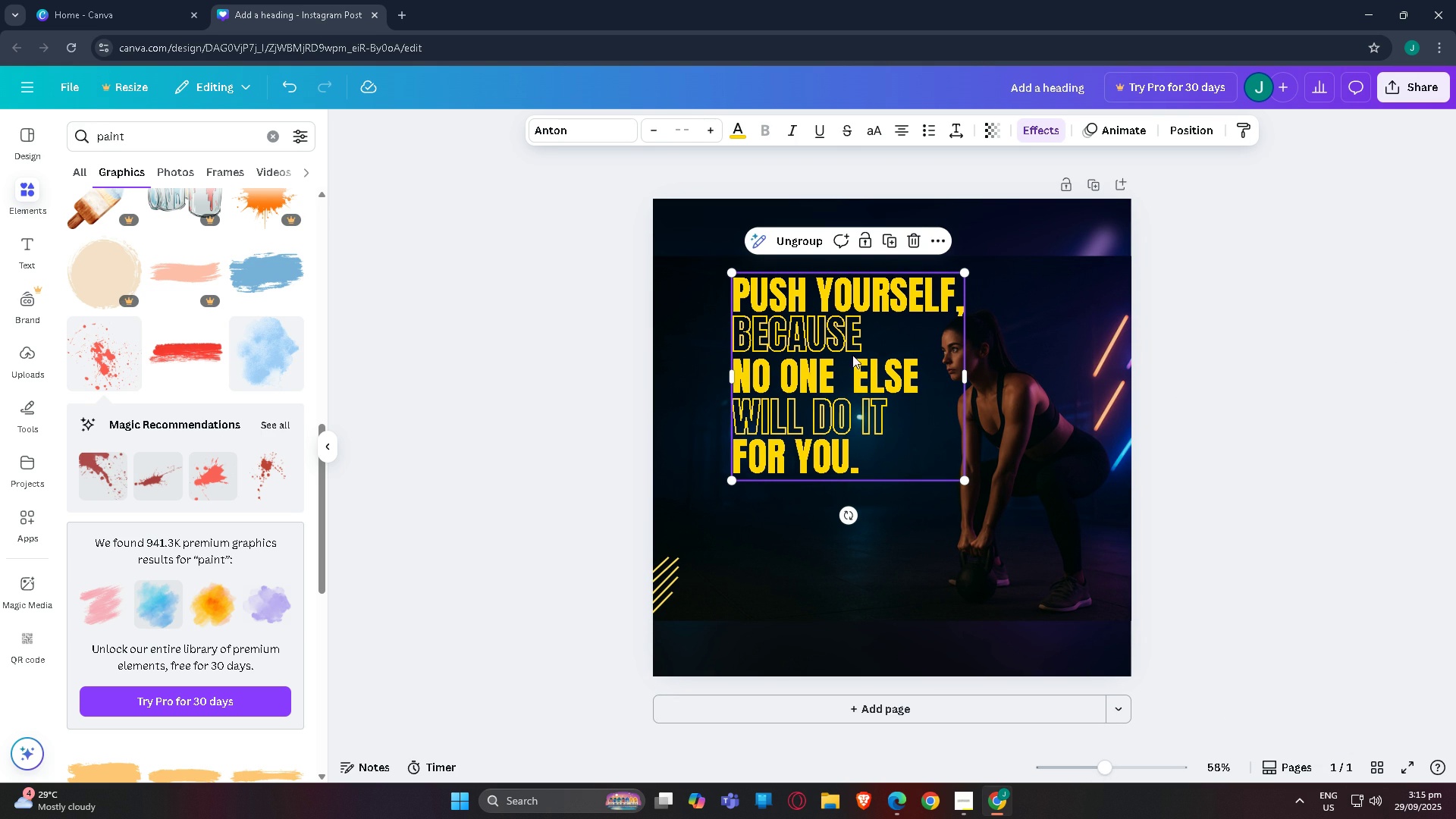 
left_click_drag(start_coordinate=[874, 348], to_coordinate=[877, 347])
 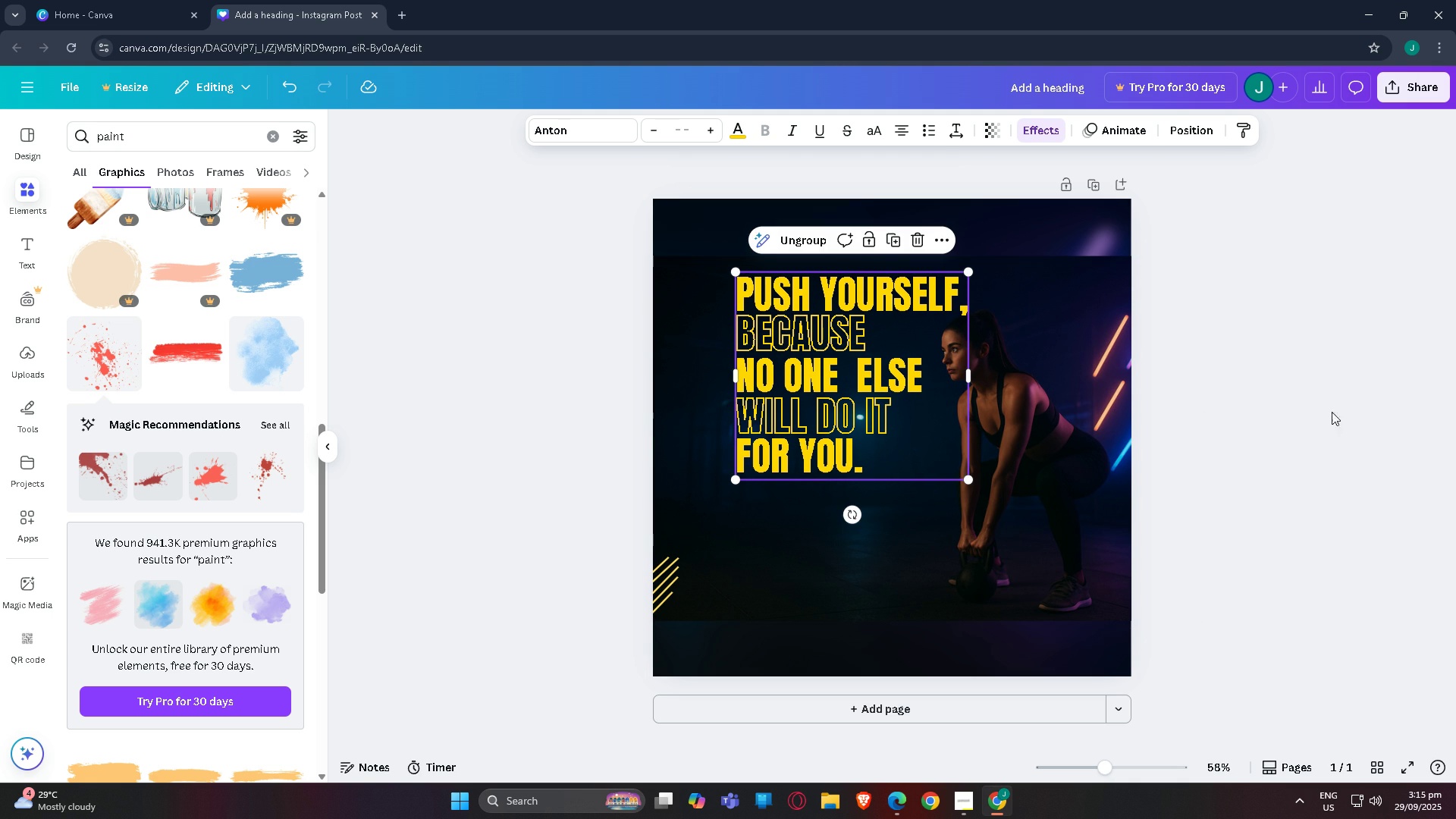 
left_click([1337, 410])
 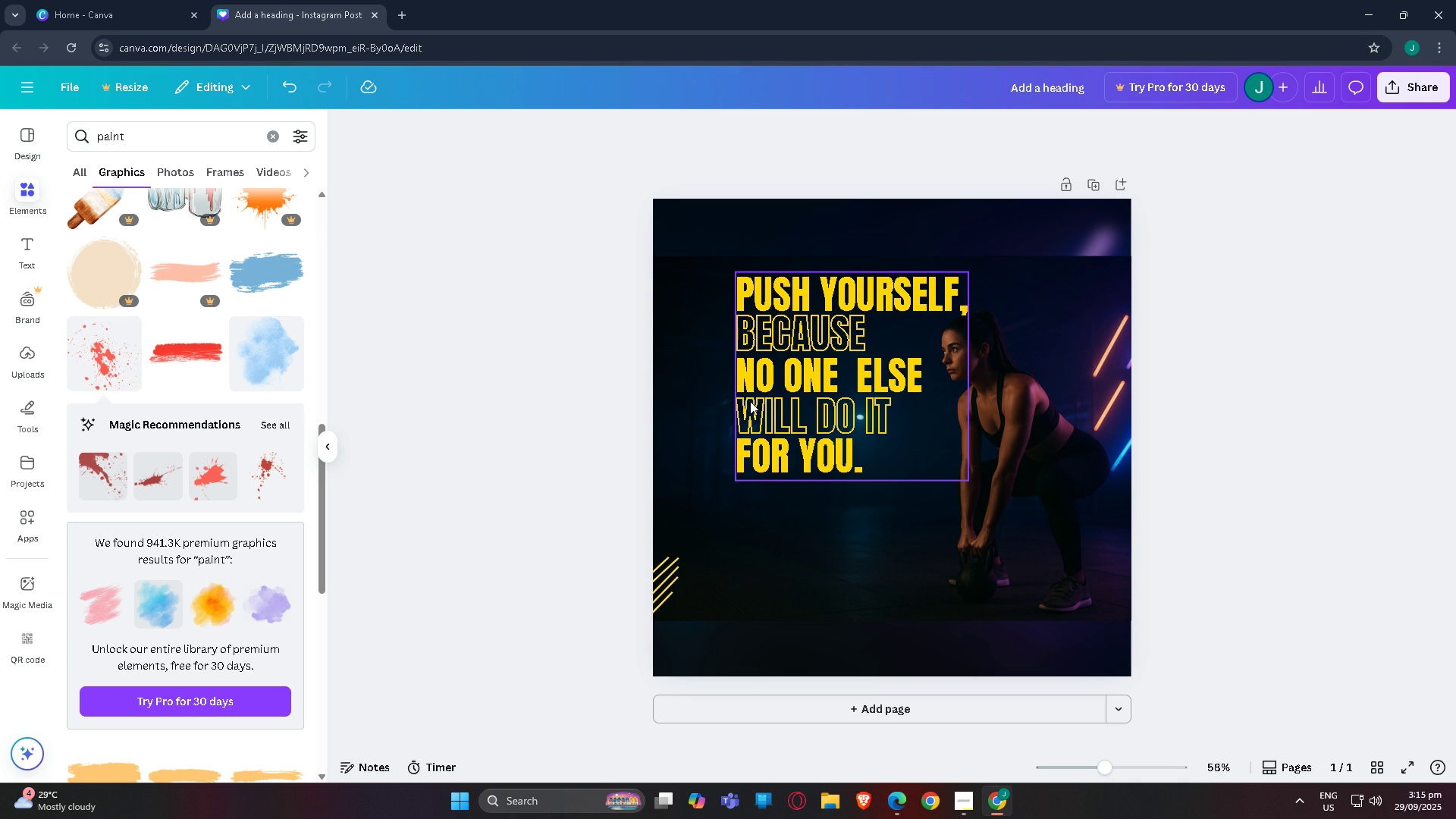 
left_click([740, 407])
 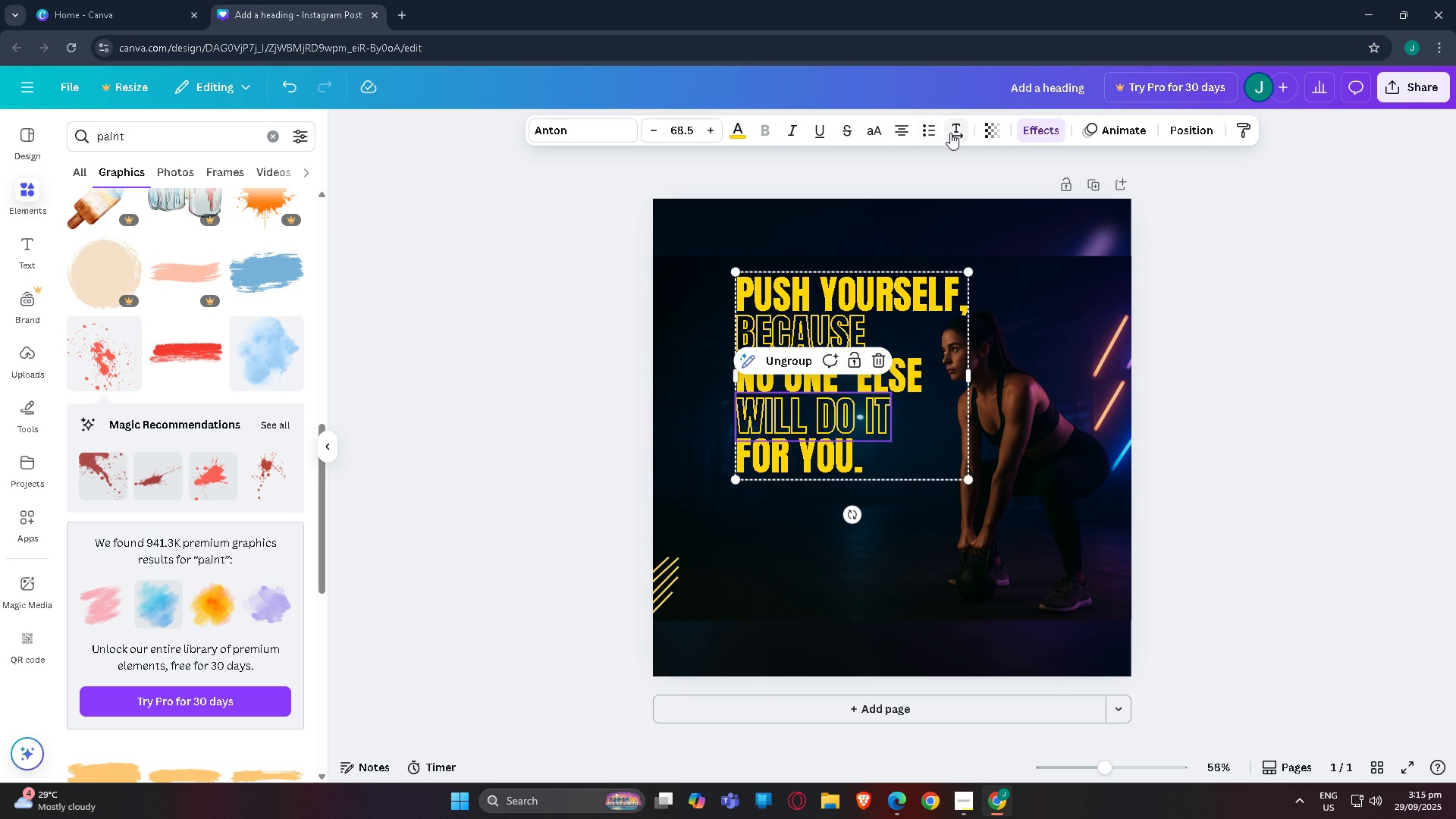 
left_click([950, 133])
 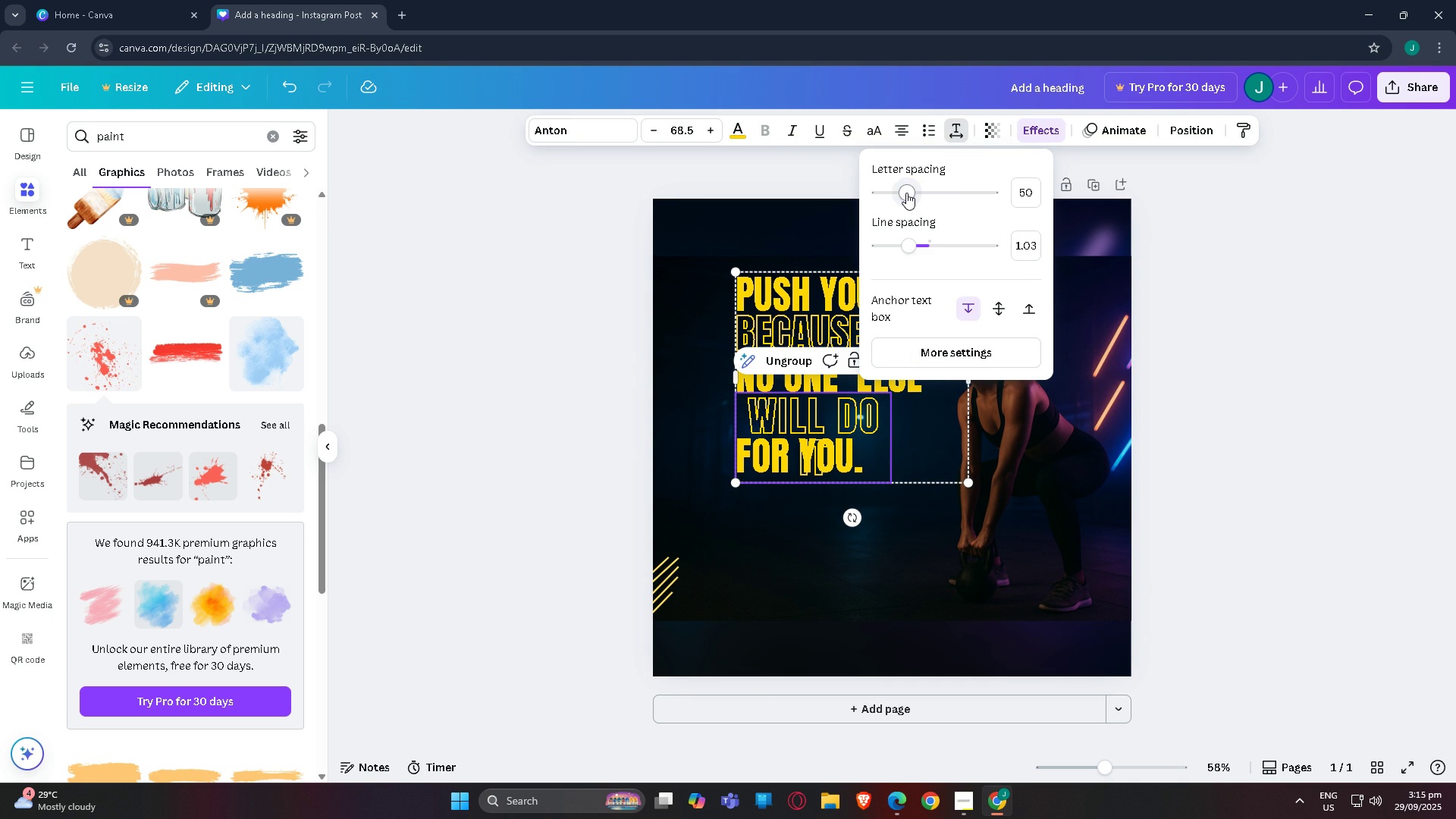 
key(Control+Z)
 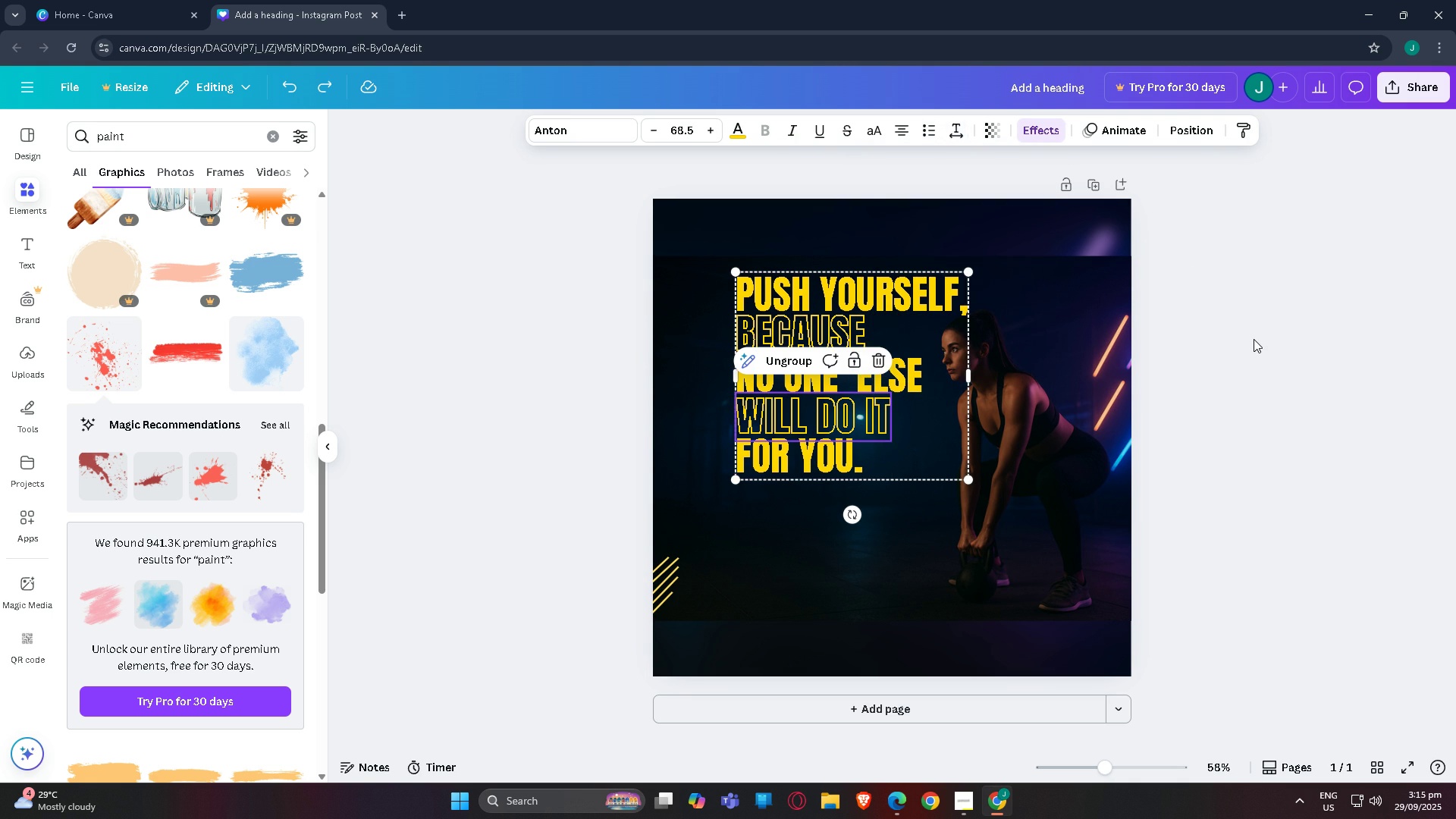 
double_click([1241, 339])
 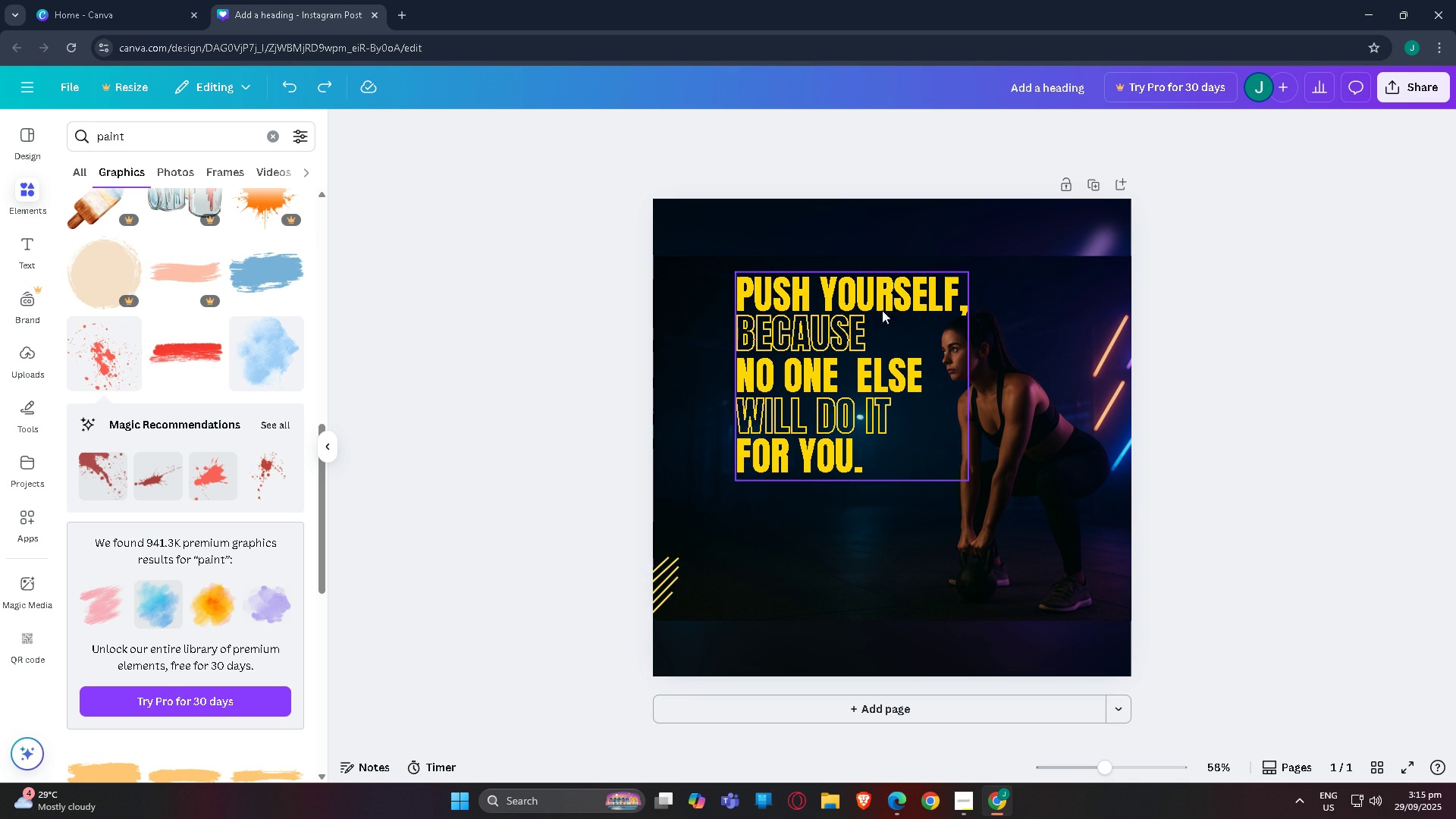 
left_click([896, 302])
 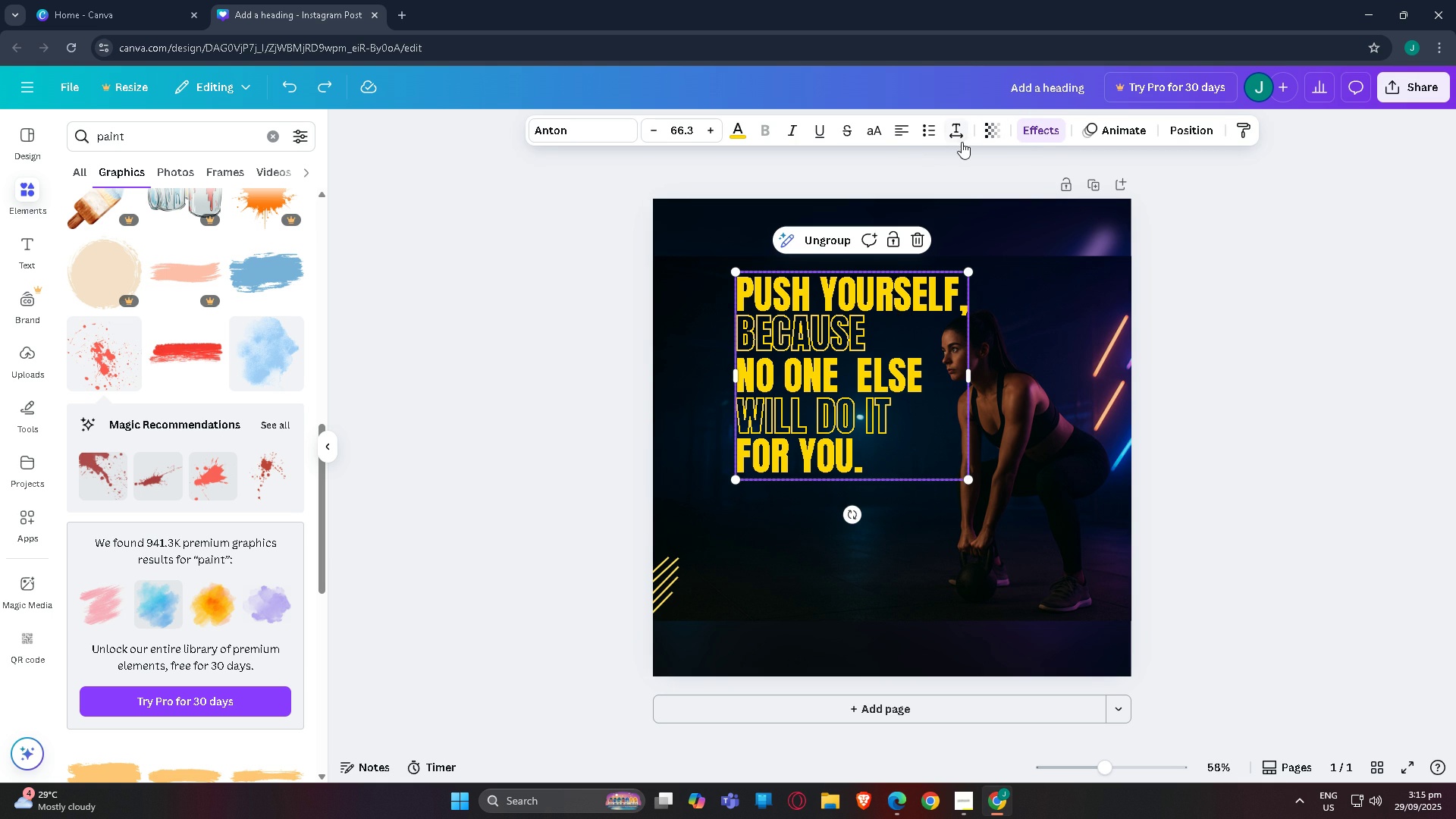 
left_click([956, 140])
 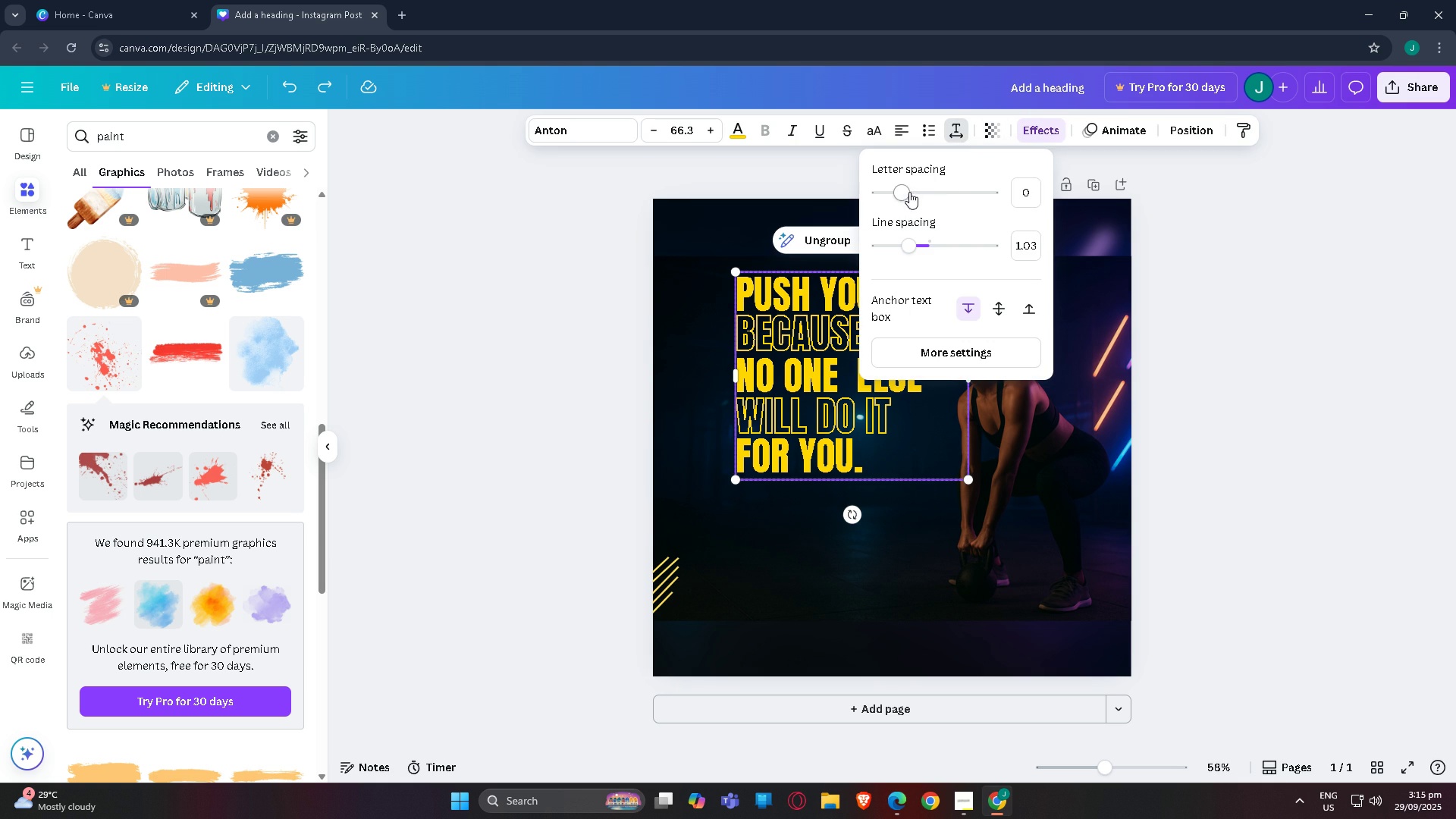 
left_click_drag(start_coordinate=[908, 191], to_coordinate=[806, 196])
 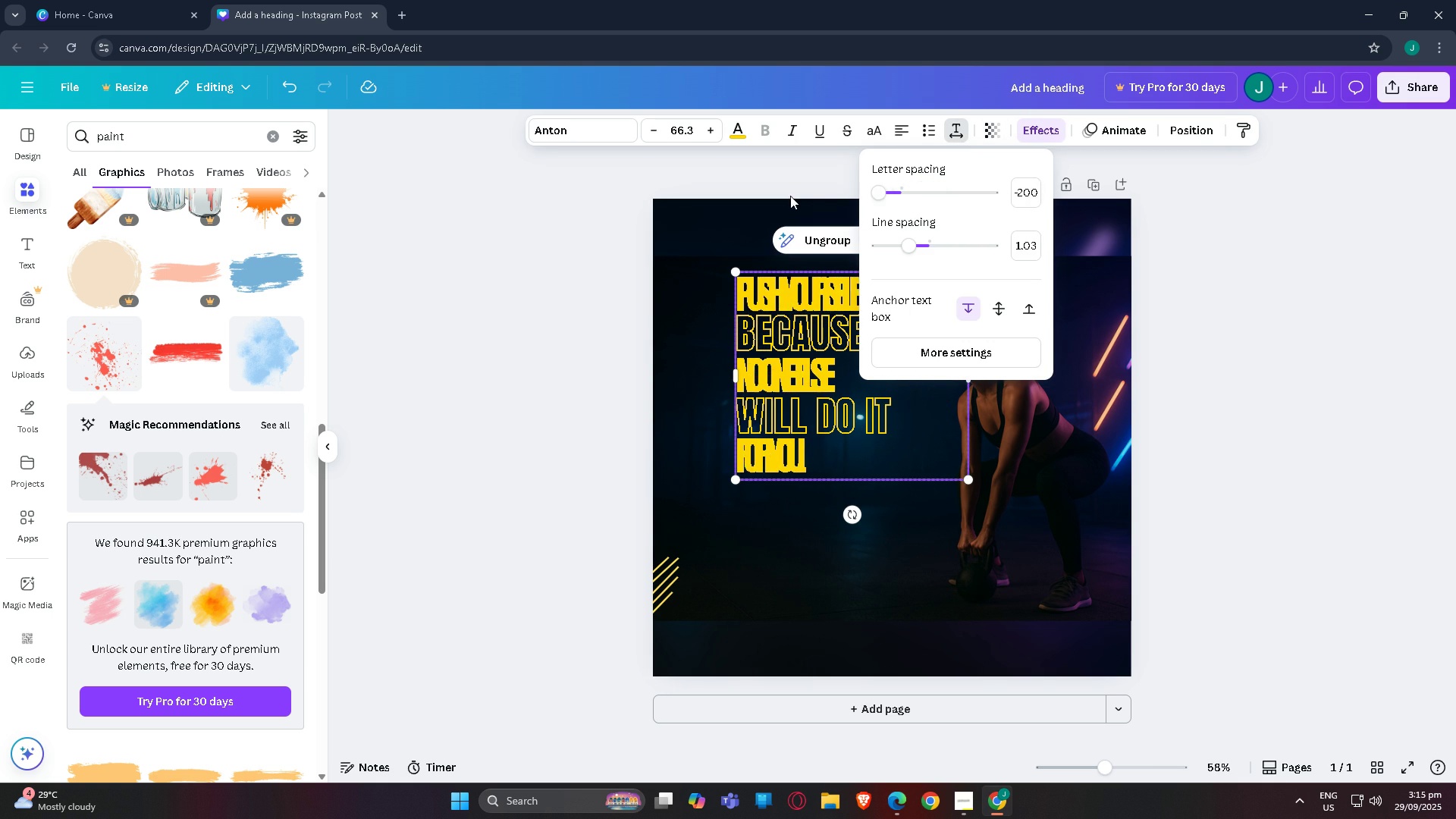 
key(Control+Z)
 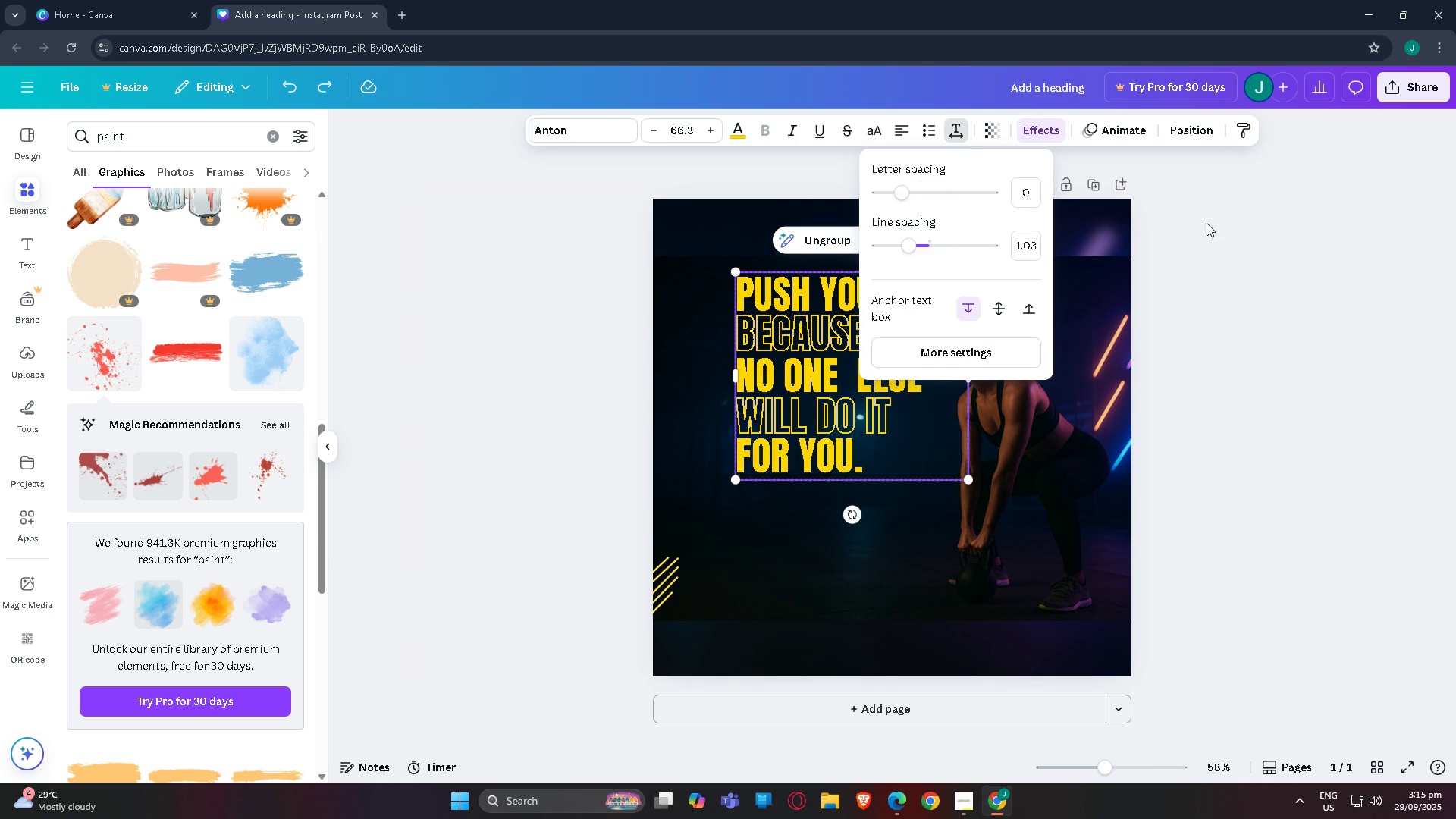 
left_click([1220, 227])
 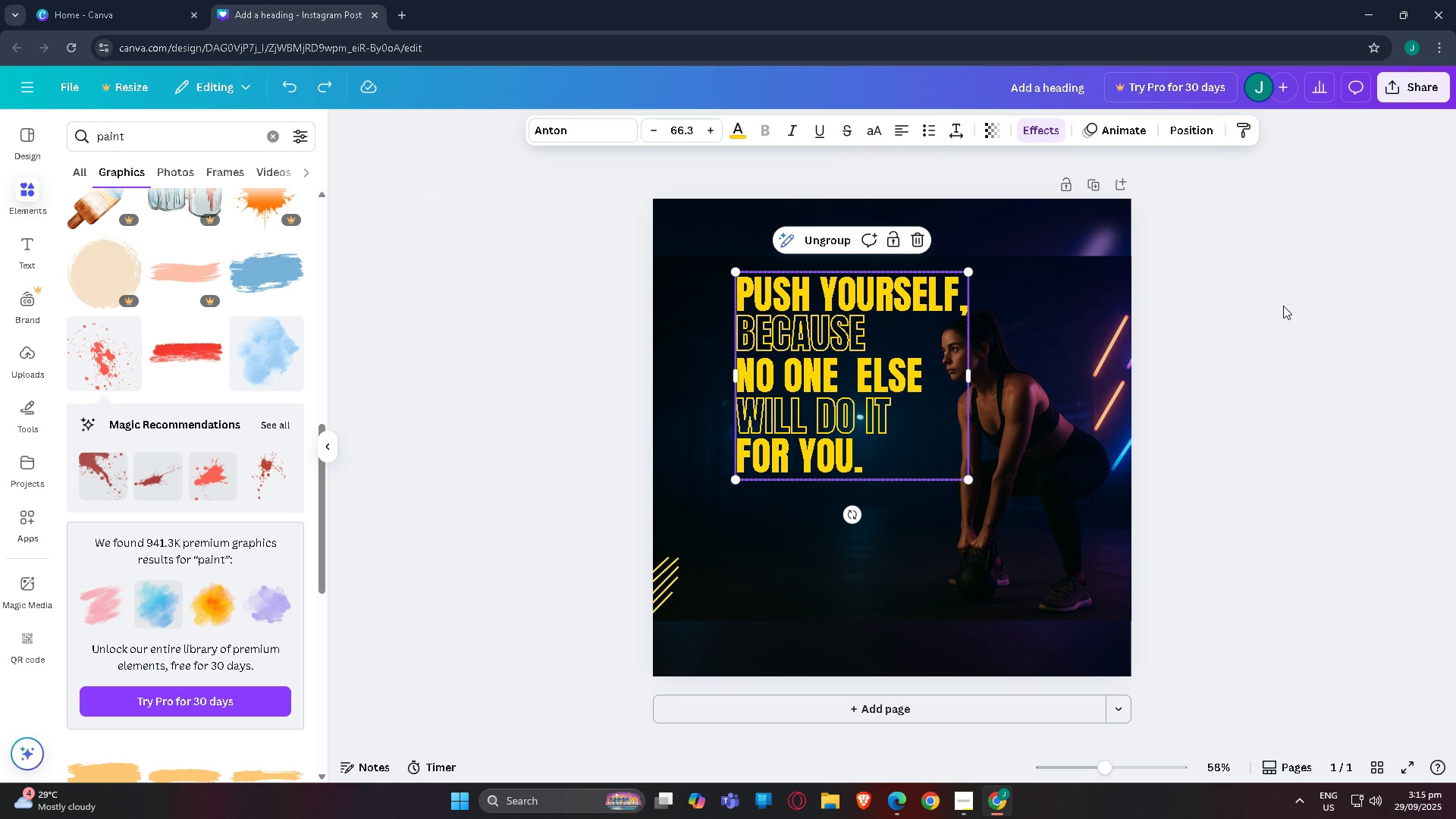 
left_click([1283, 306])
 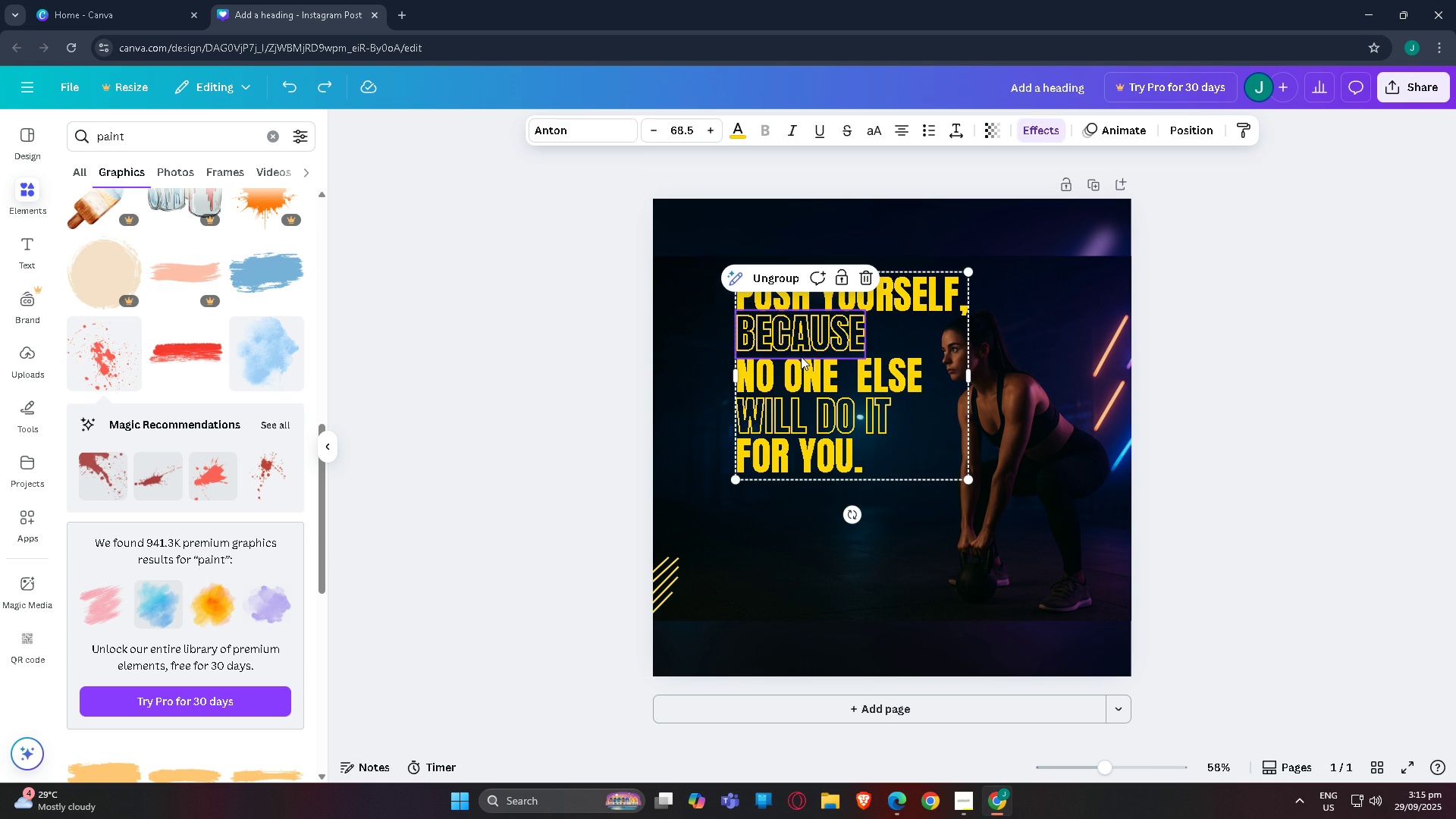 
left_click([801, 356])
 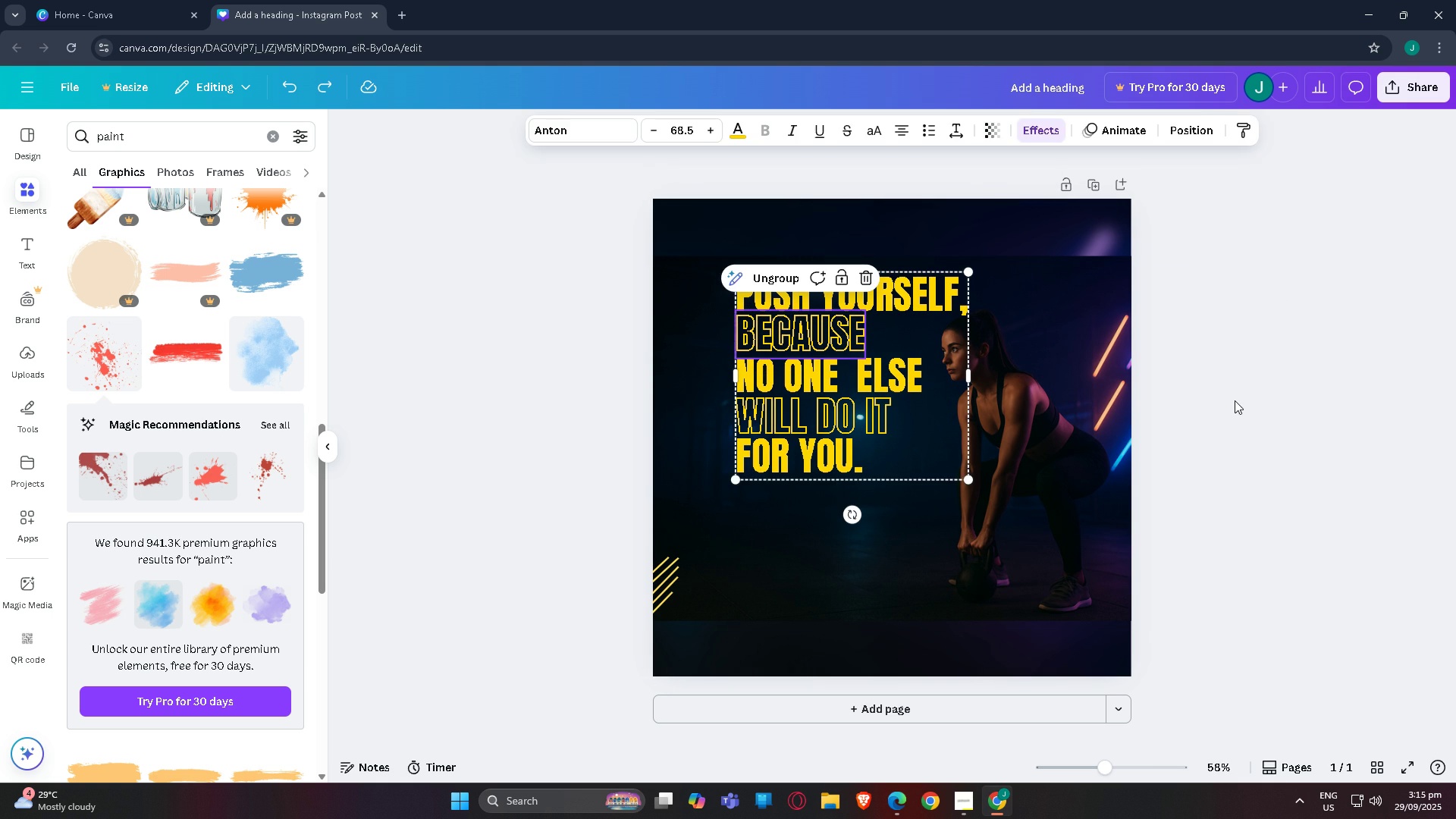 
left_click([1235, 400])
 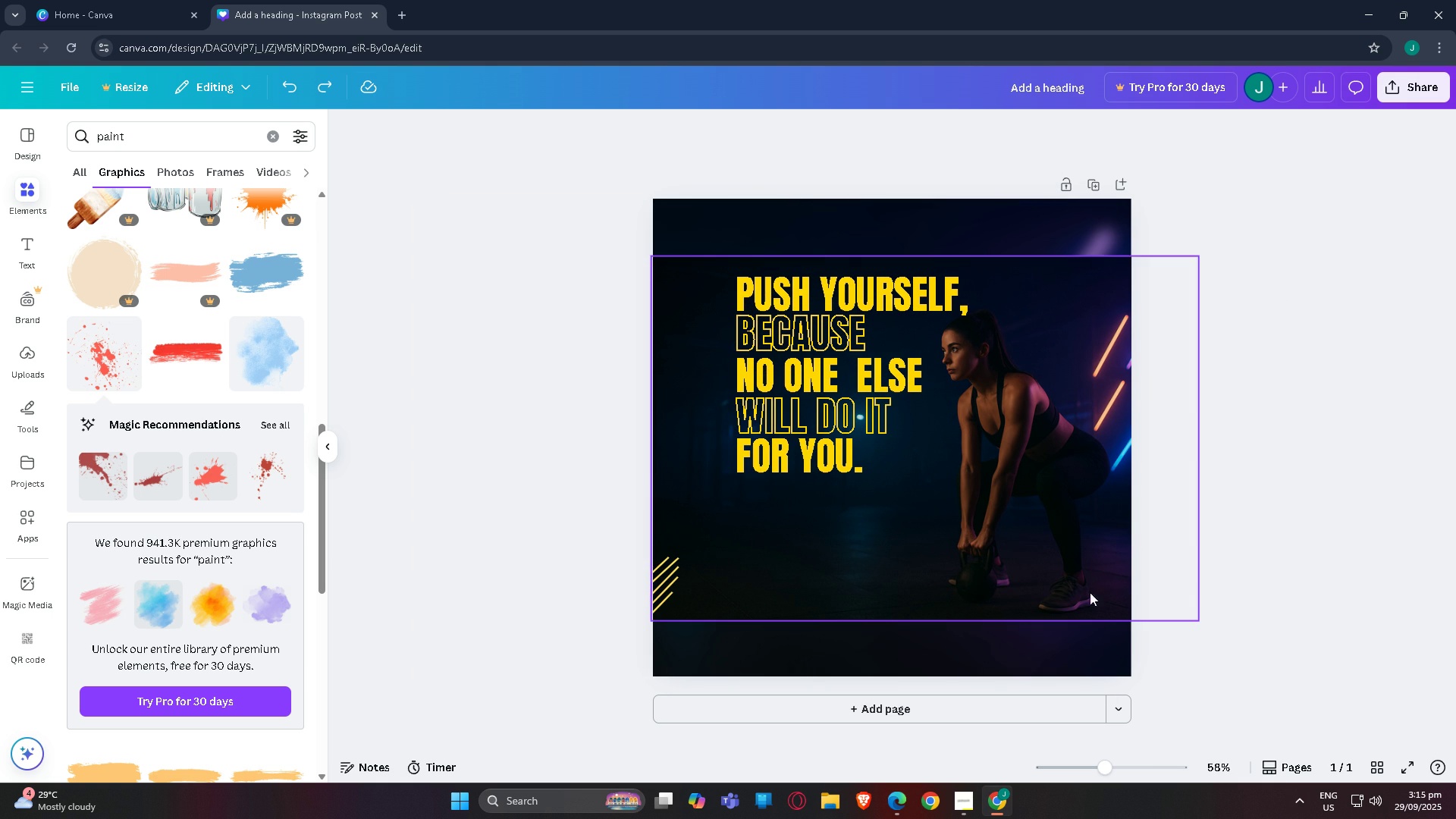 
wait(6.32)
 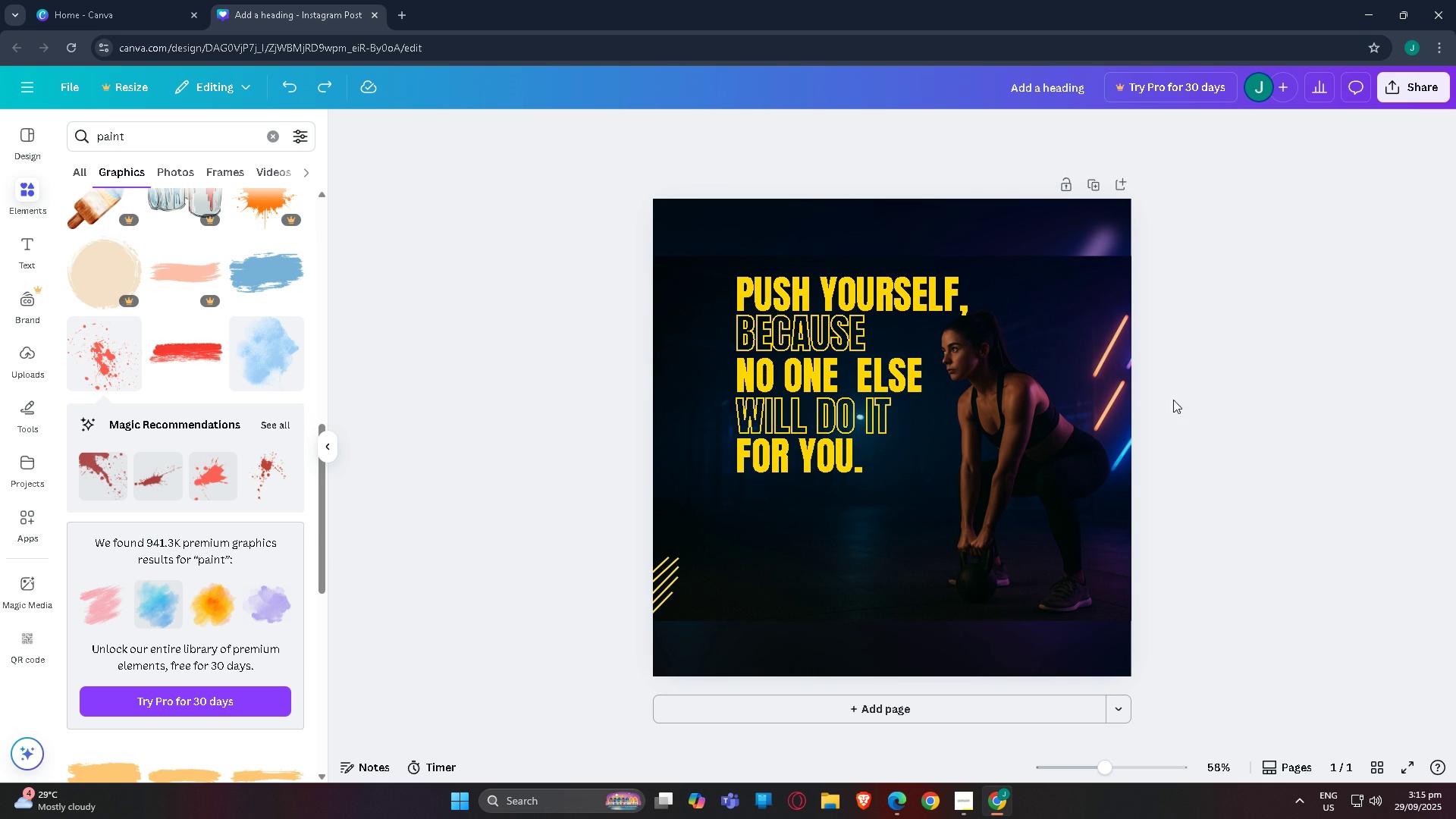 
left_click_drag(start_coordinate=[1130, 760], to_coordinate=[1122, 736])
 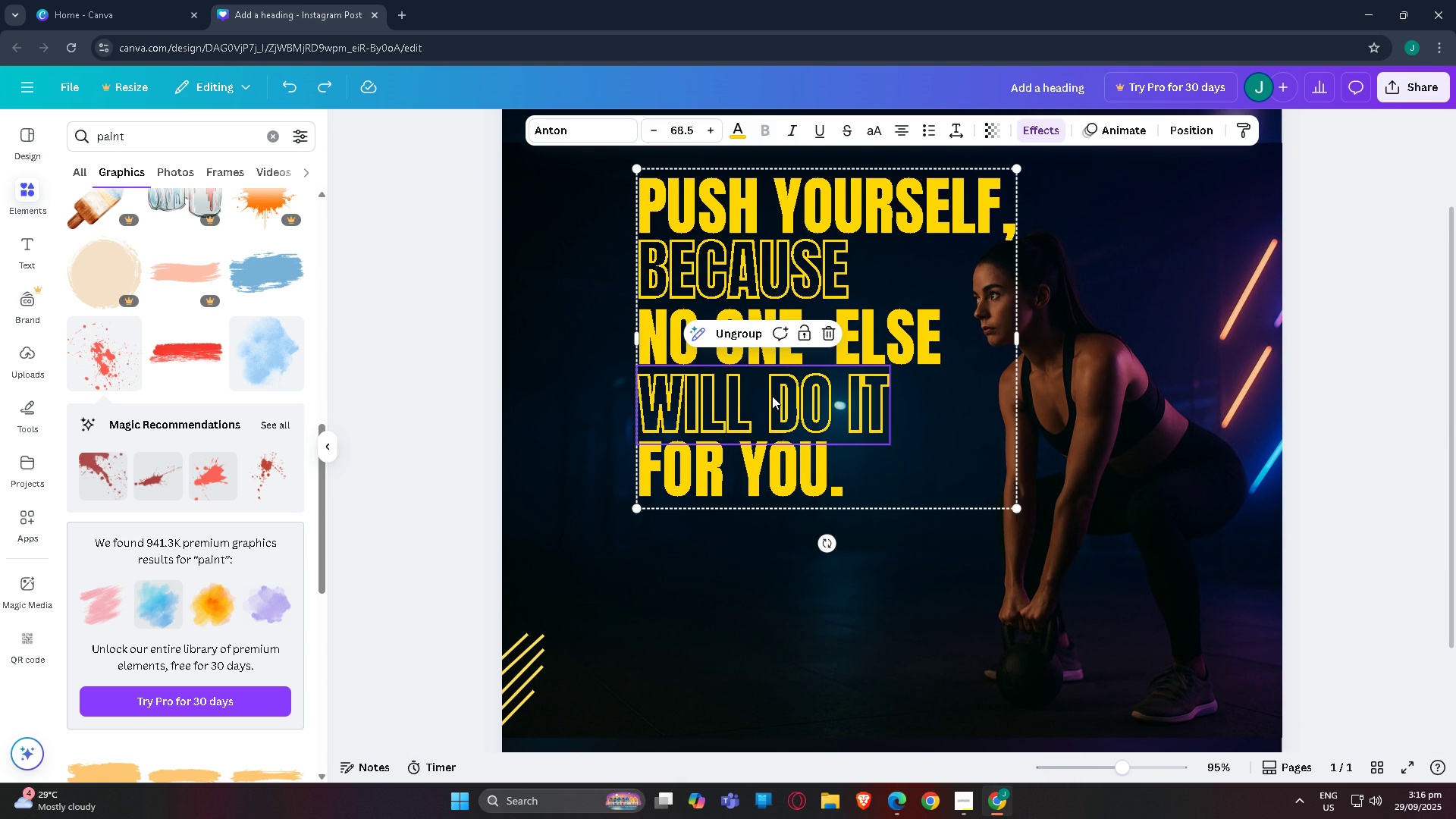 
left_click([772, 396])
 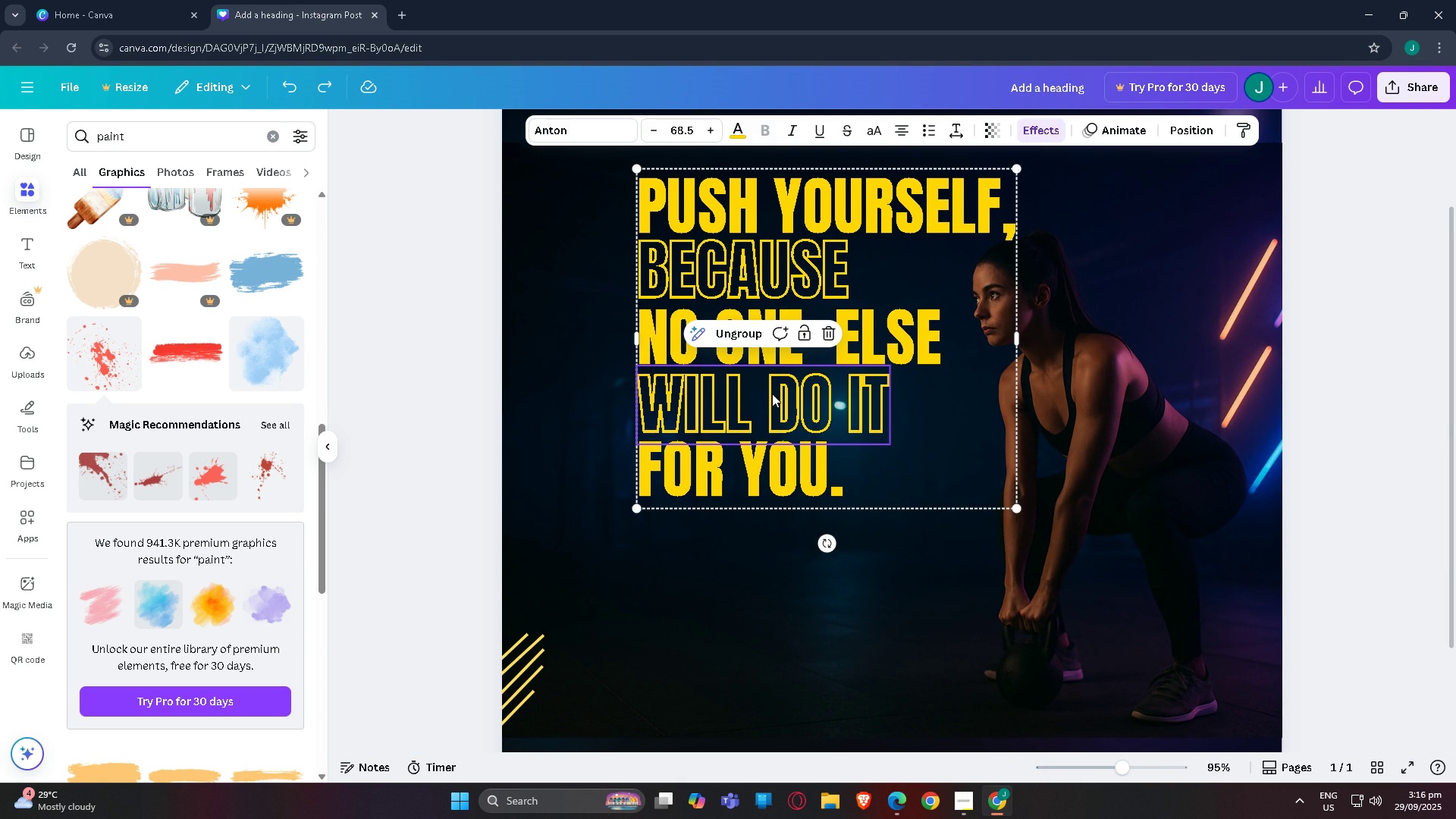 
left_click_drag(start_coordinate=[772, 394], to_coordinate=[766, 388])
 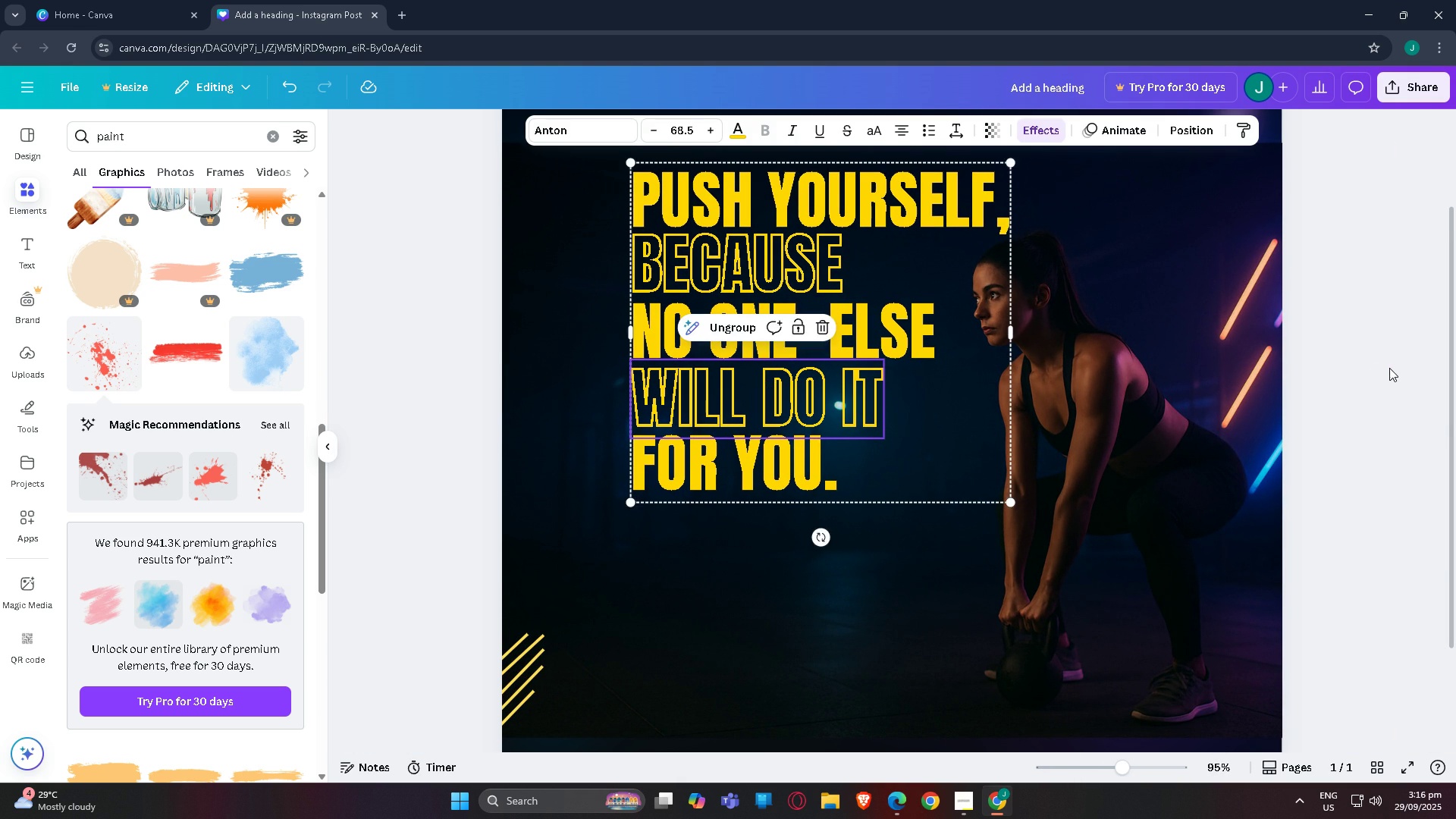 
left_click_drag(start_coordinate=[1373, 368], to_coordinate=[1392, 368])
 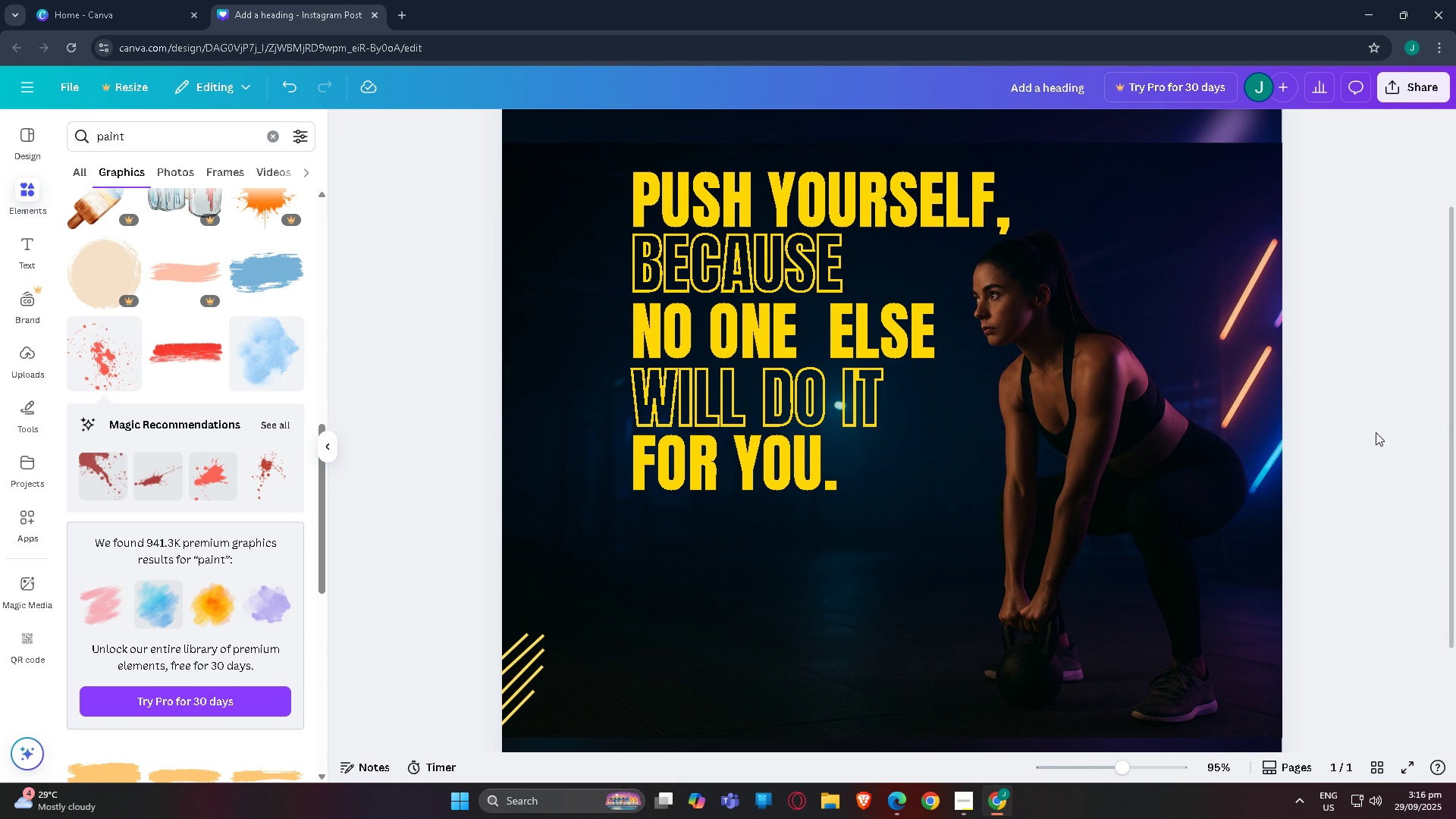 
scroll: coordinate [1301, 278], scroll_direction: up, amount: 2.0
 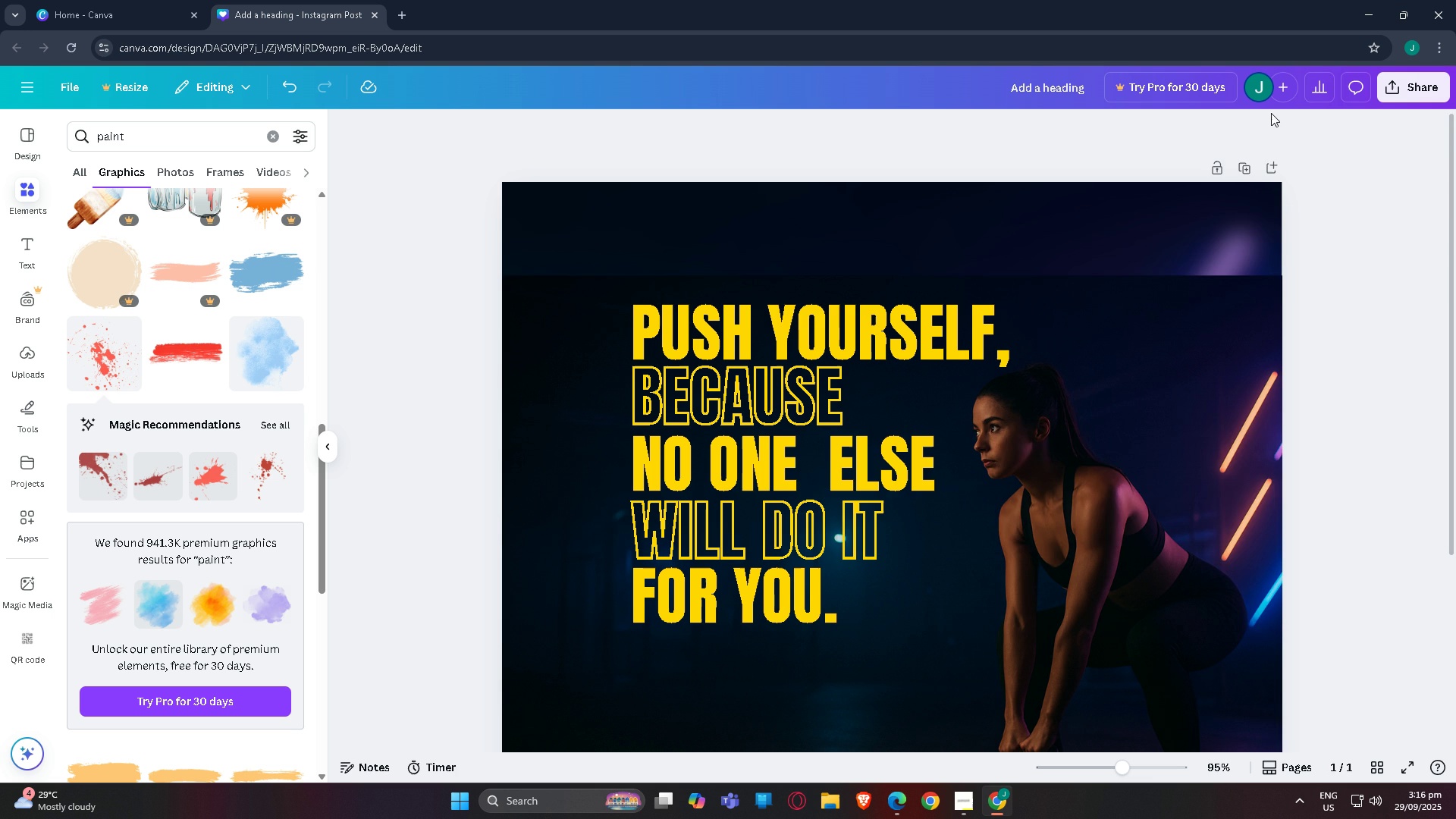 
scroll: coordinate [1250, 170], scroll_direction: down, amount: 3.0
 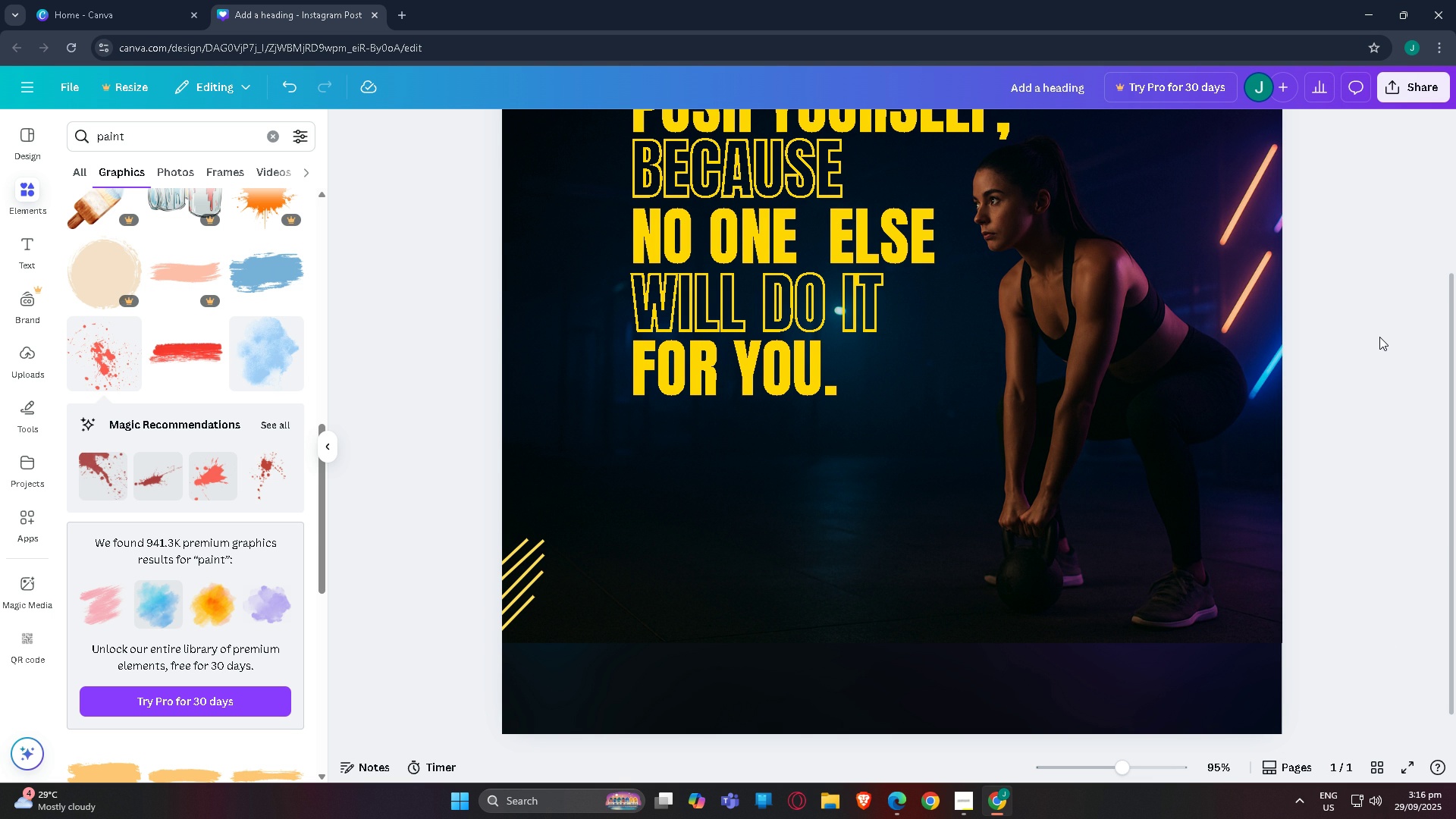 
wait(15.51)
 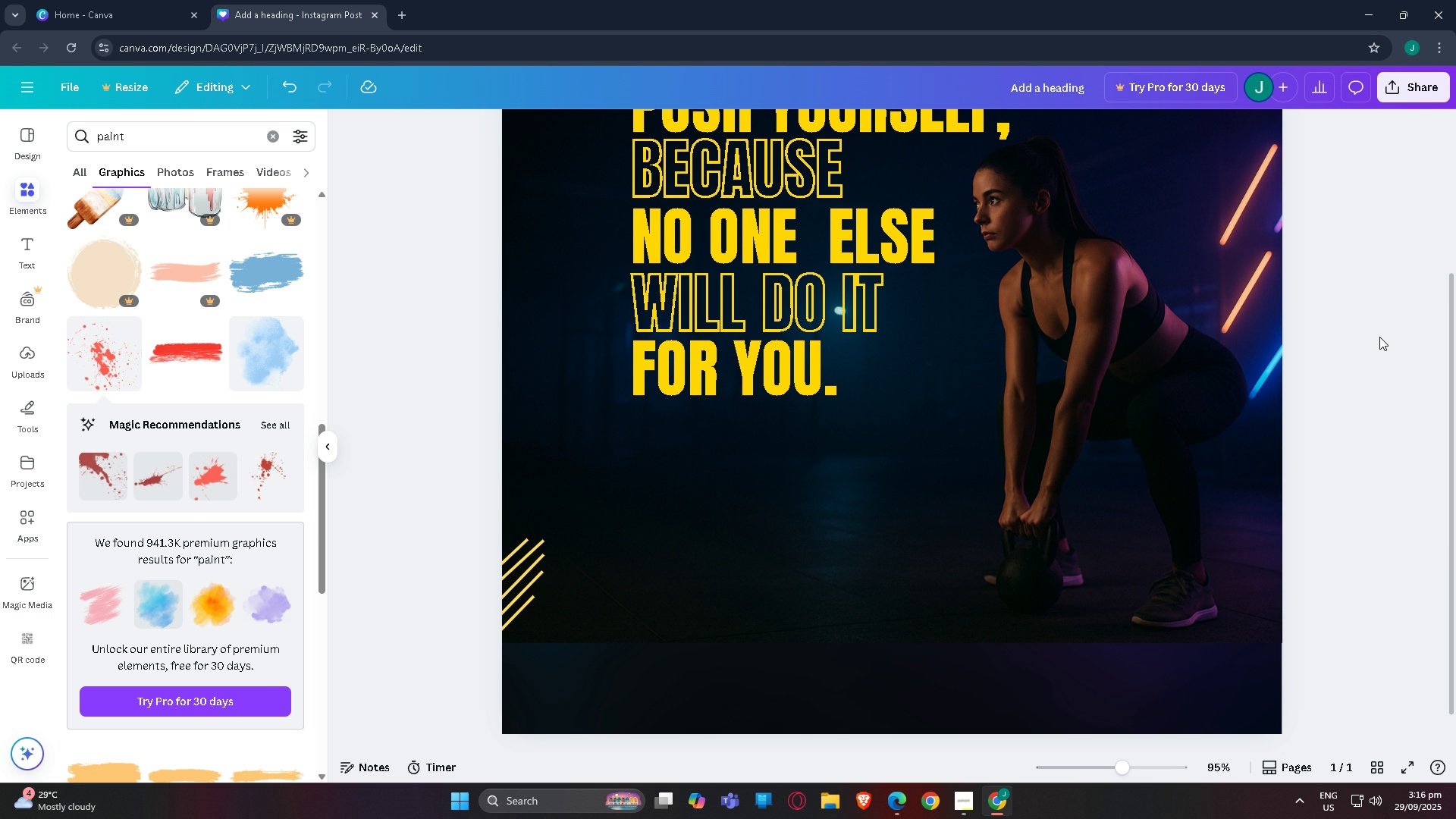 
scroll: coordinate [943, 509], scroll_direction: up, amount: 1.0
 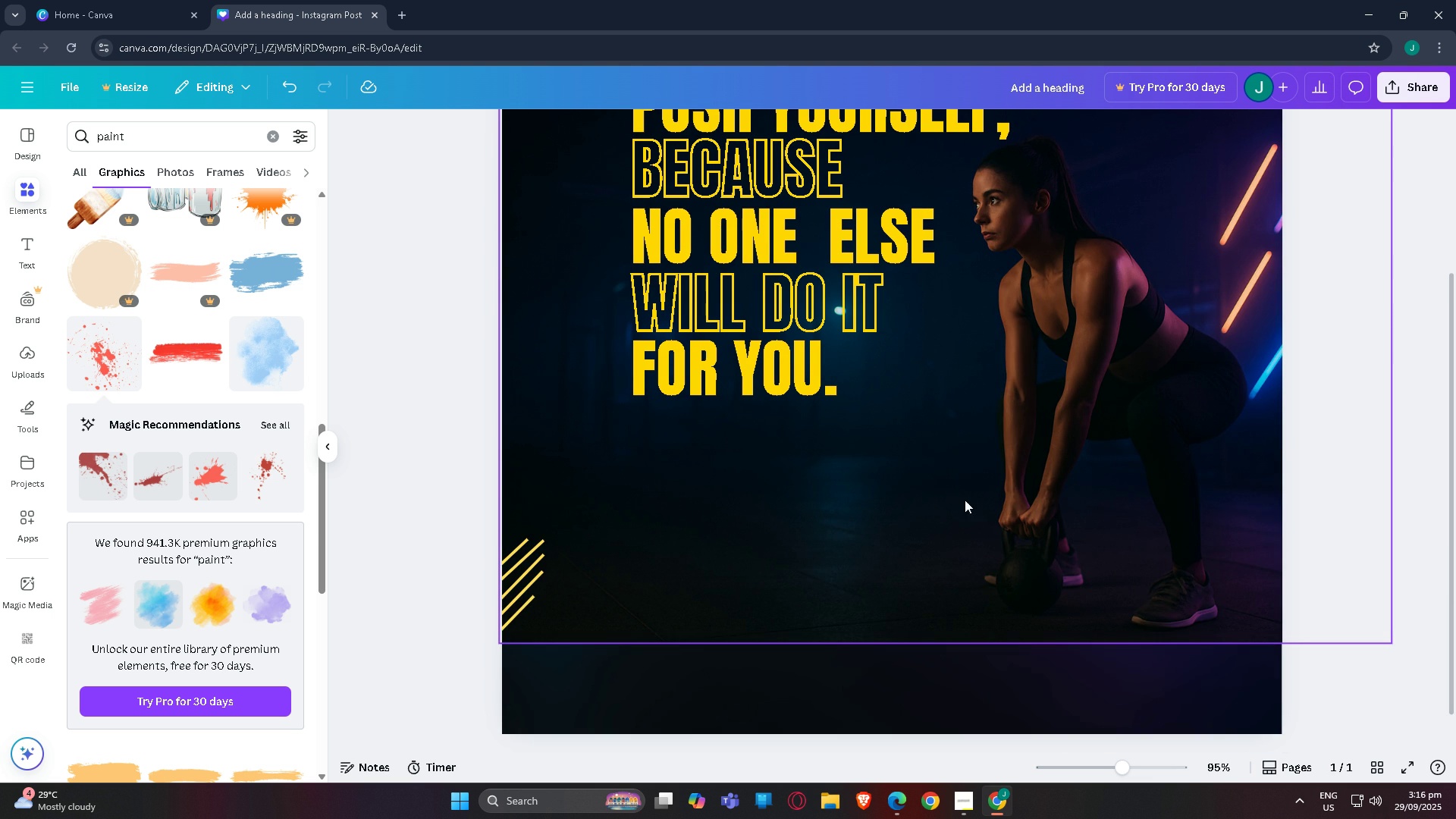 
mouse_move([1023, 494])
 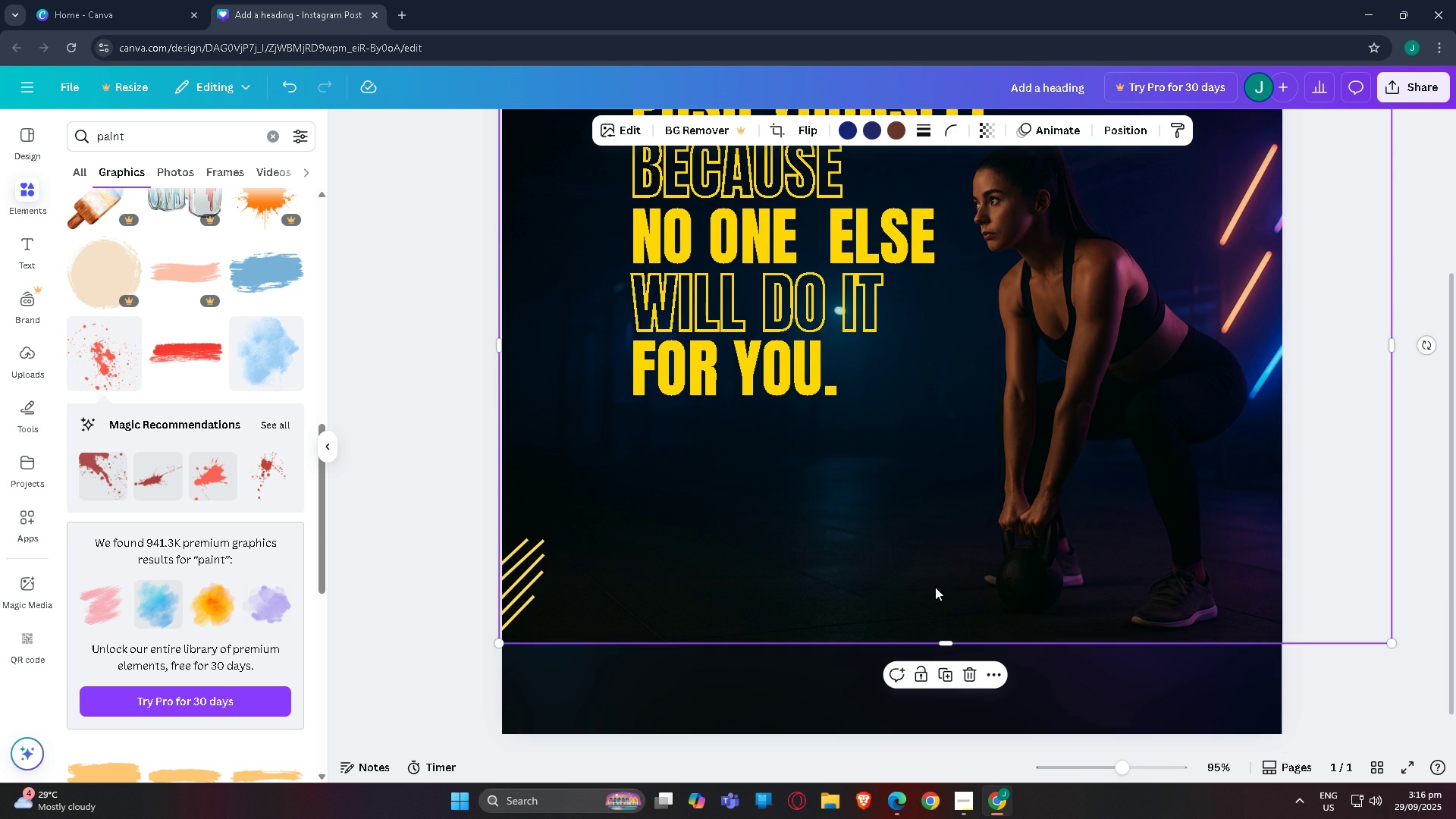 
left_click([935, 587])
 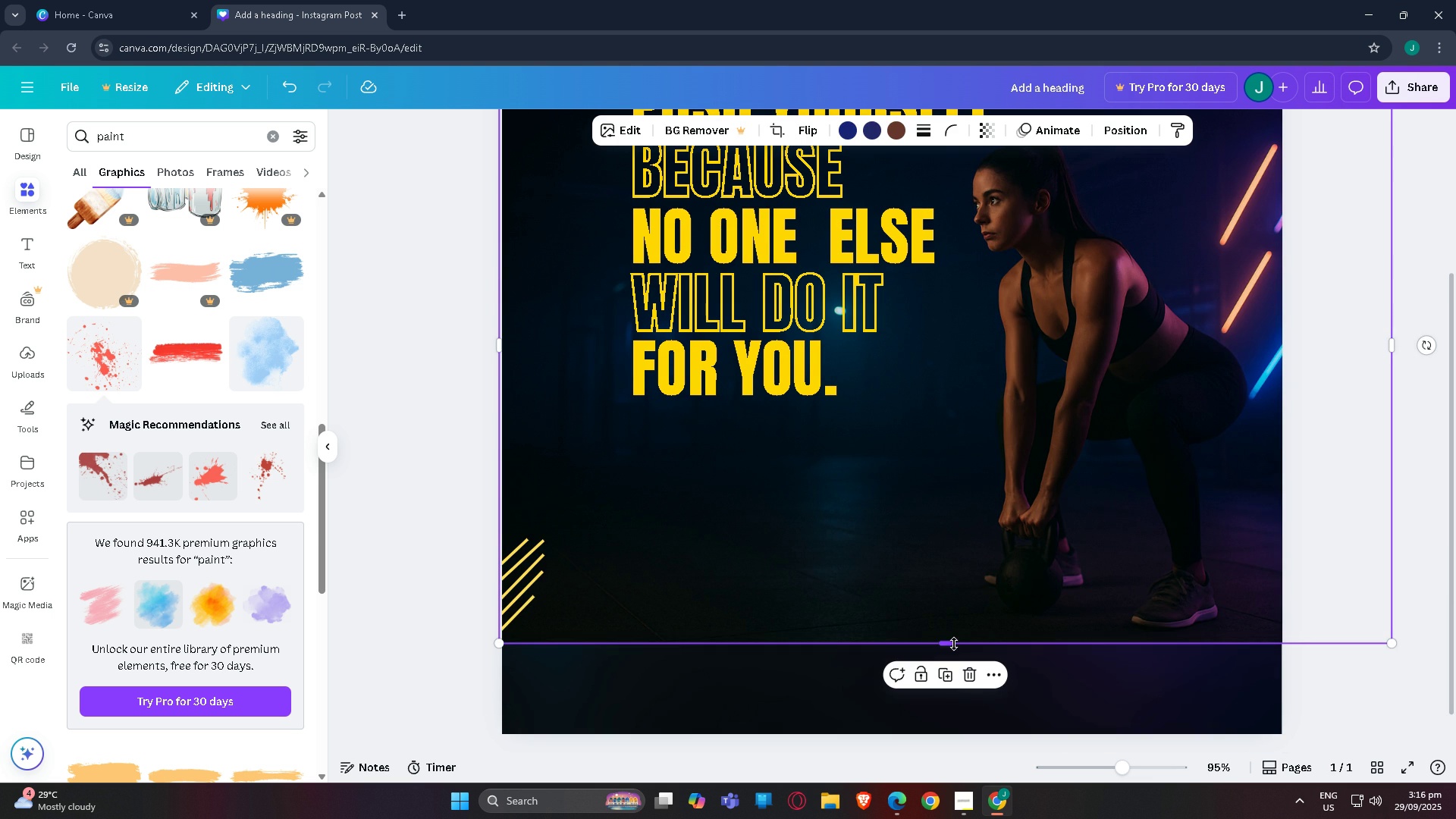 
left_click_drag(start_coordinate=[954, 644], to_coordinate=[952, 640])
 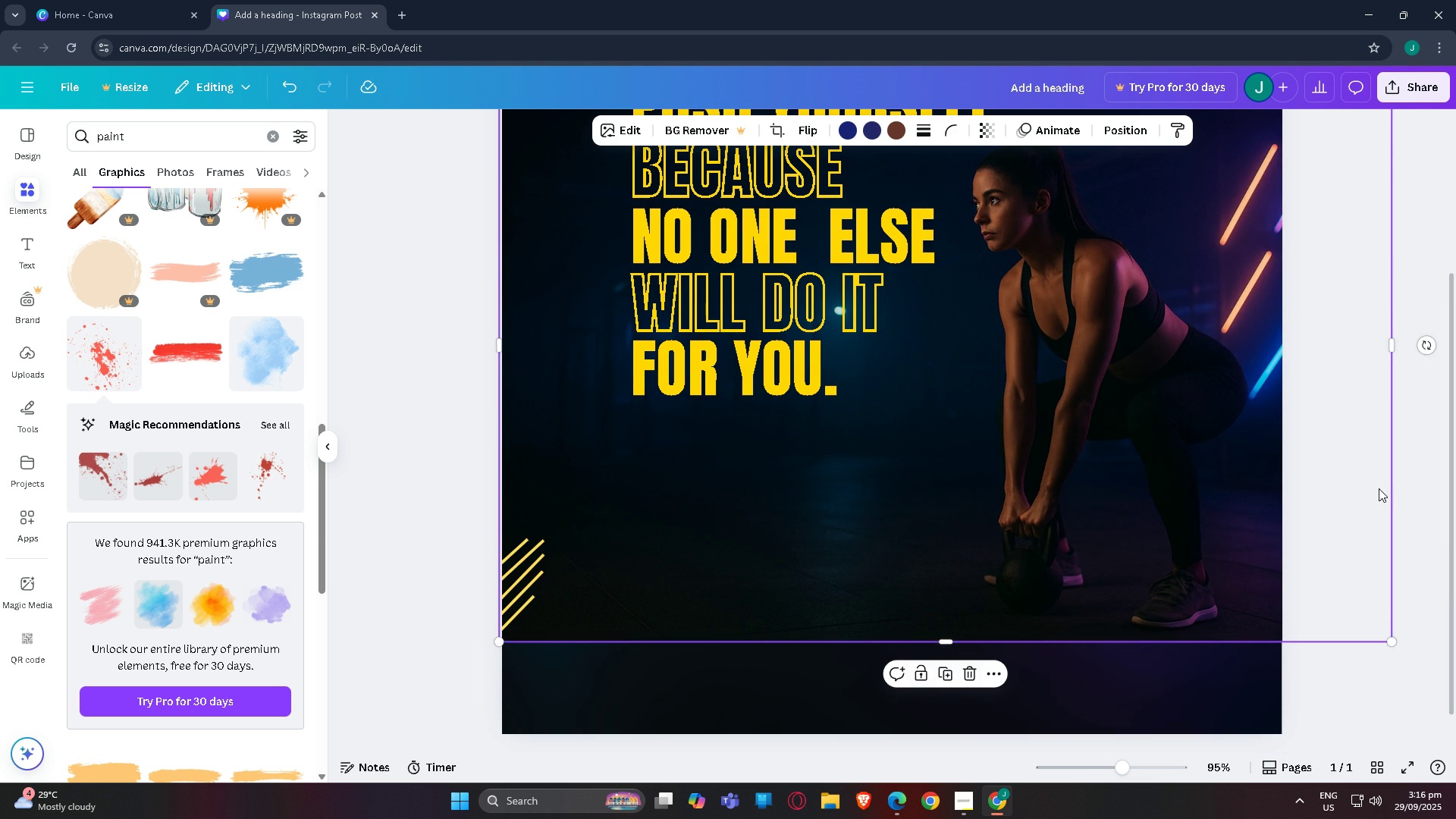 
left_click([1379, 488])
 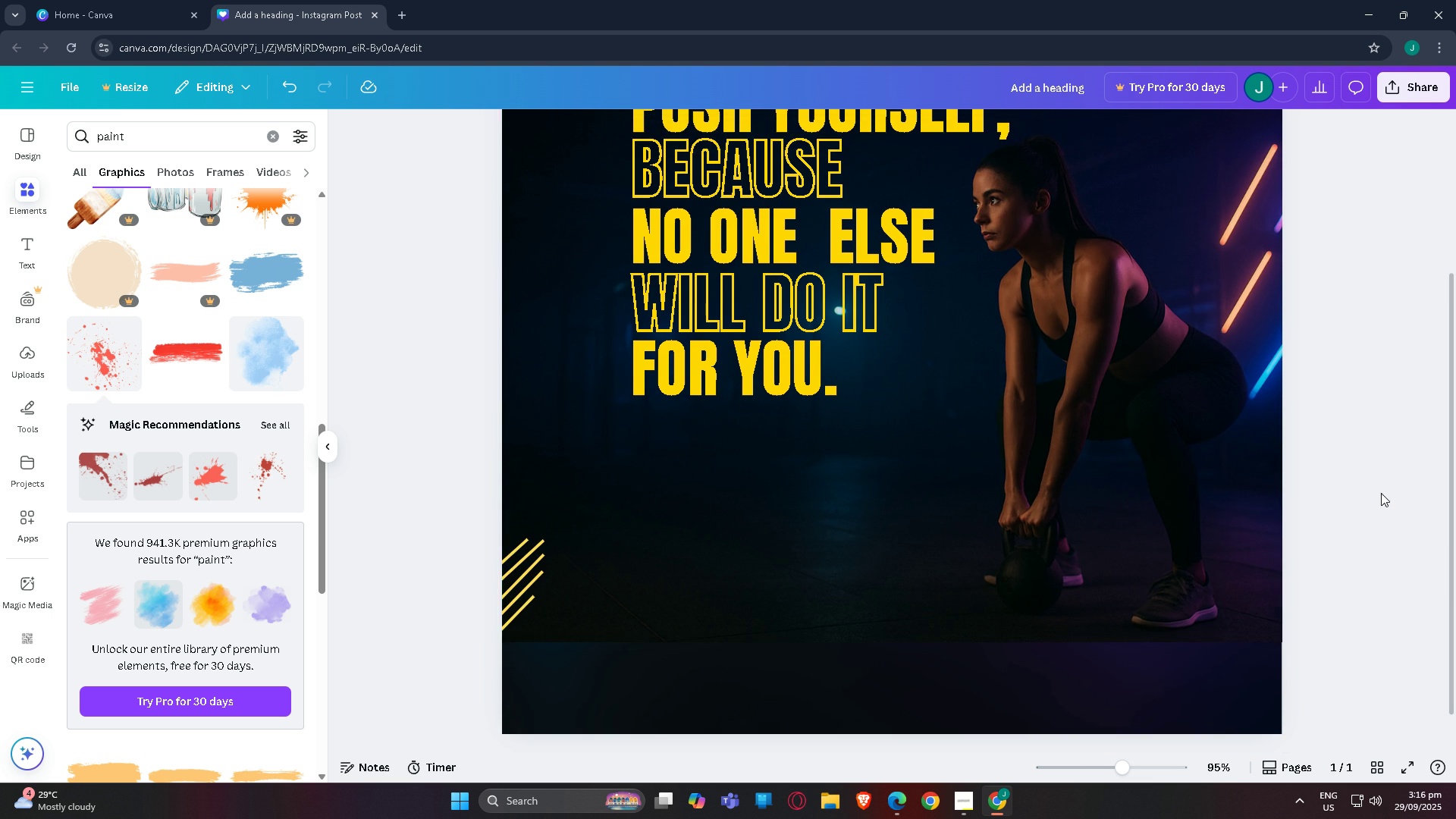 
scroll: coordinate [1034, 482], scroll_direction: none, amount: 0.0
 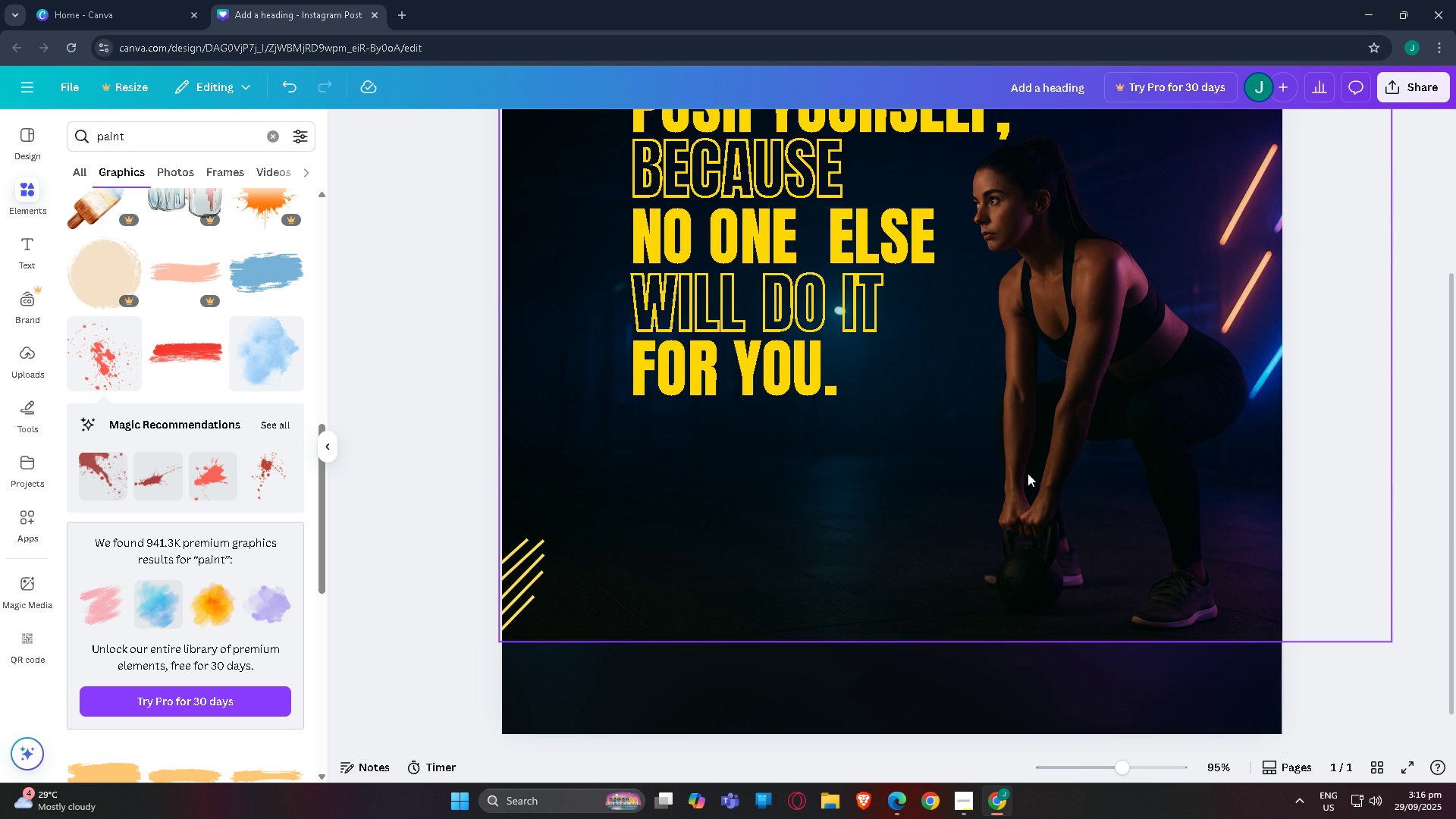 
scroll: coordinate [1023, 471], scroll_direction: up, amount: 3.0
 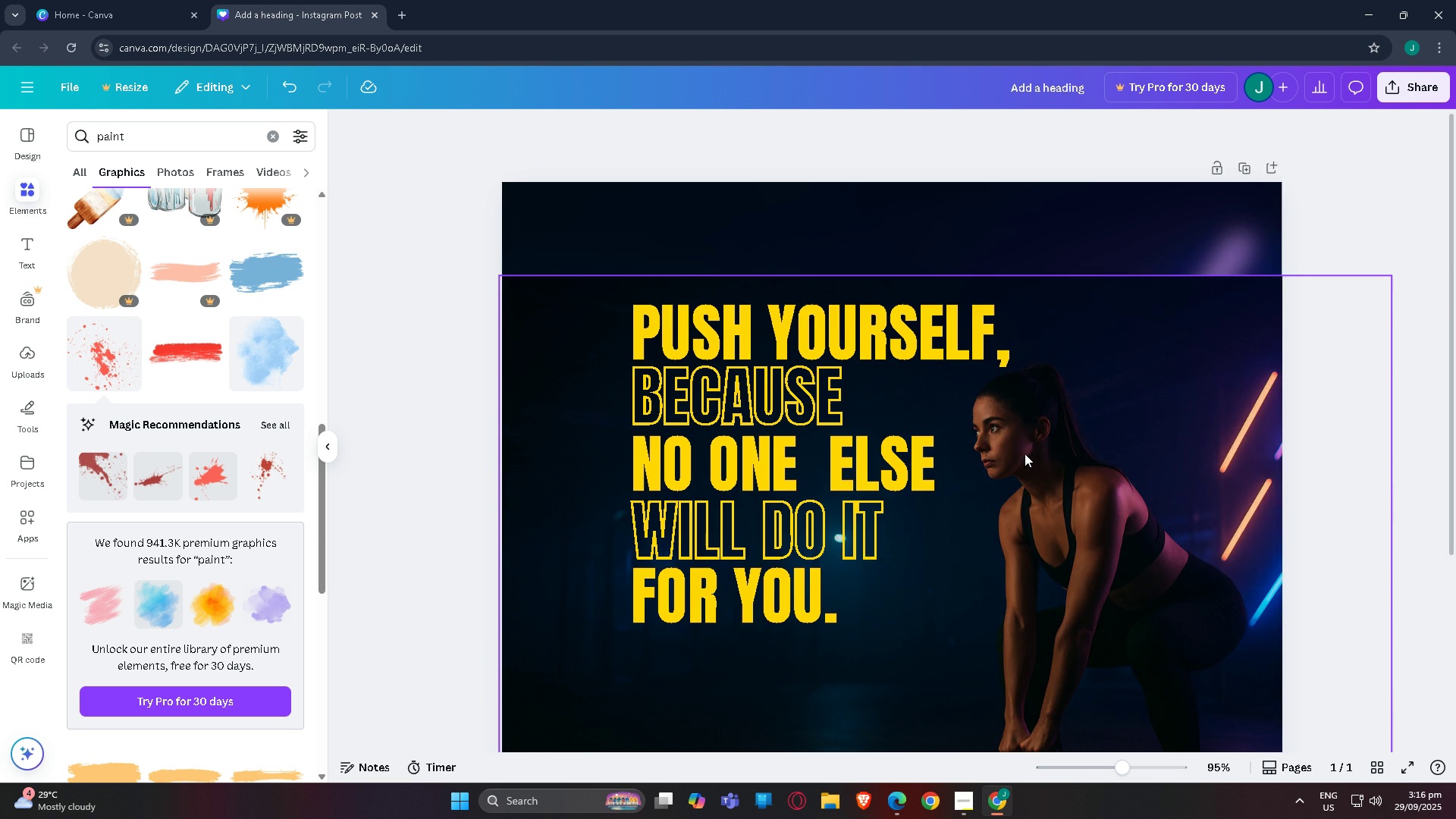 
scroll: coordinate [1025, 453], scroll_direction: down, amount: 5.0
 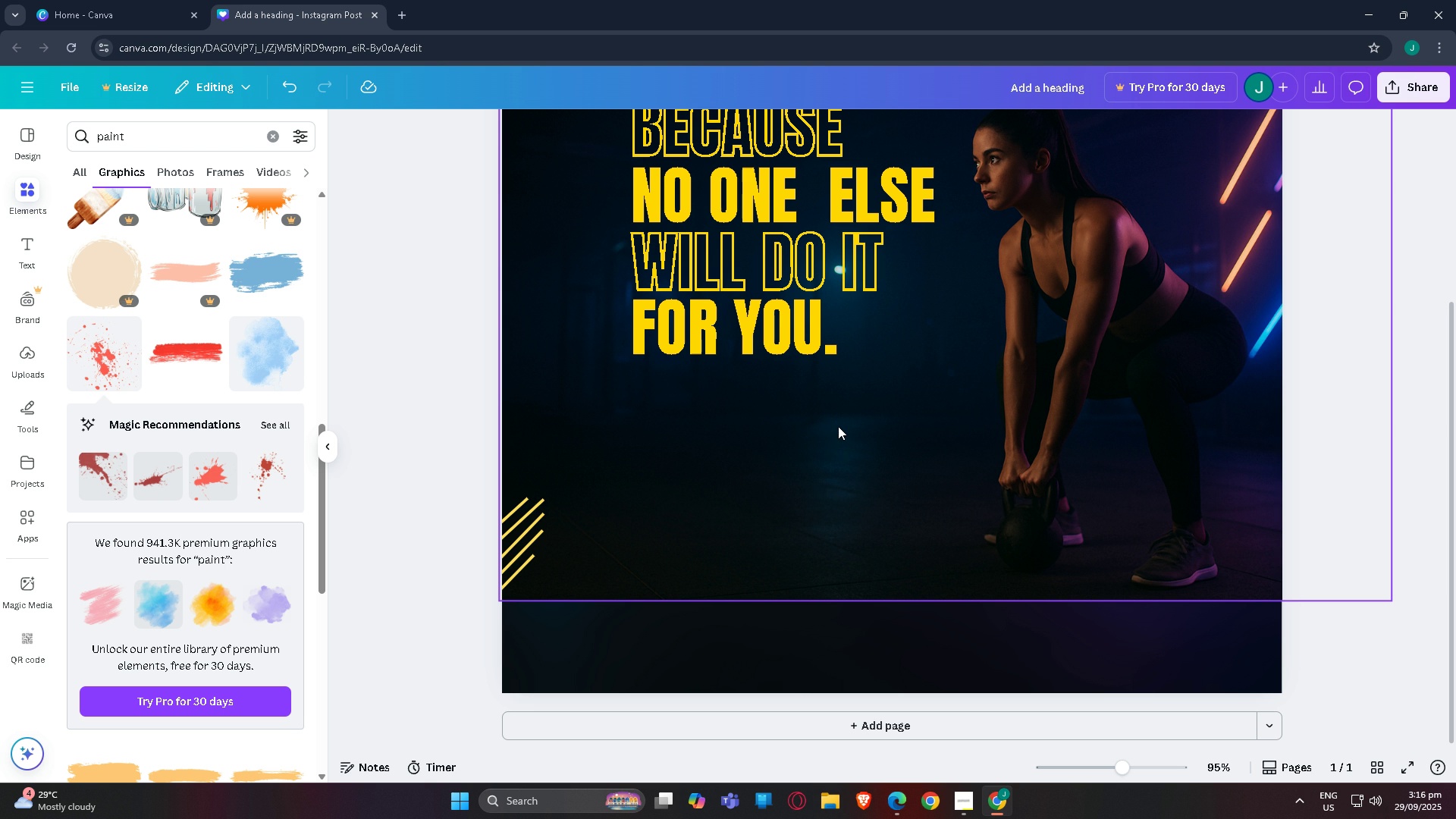 
mouse_move([808, 499])
 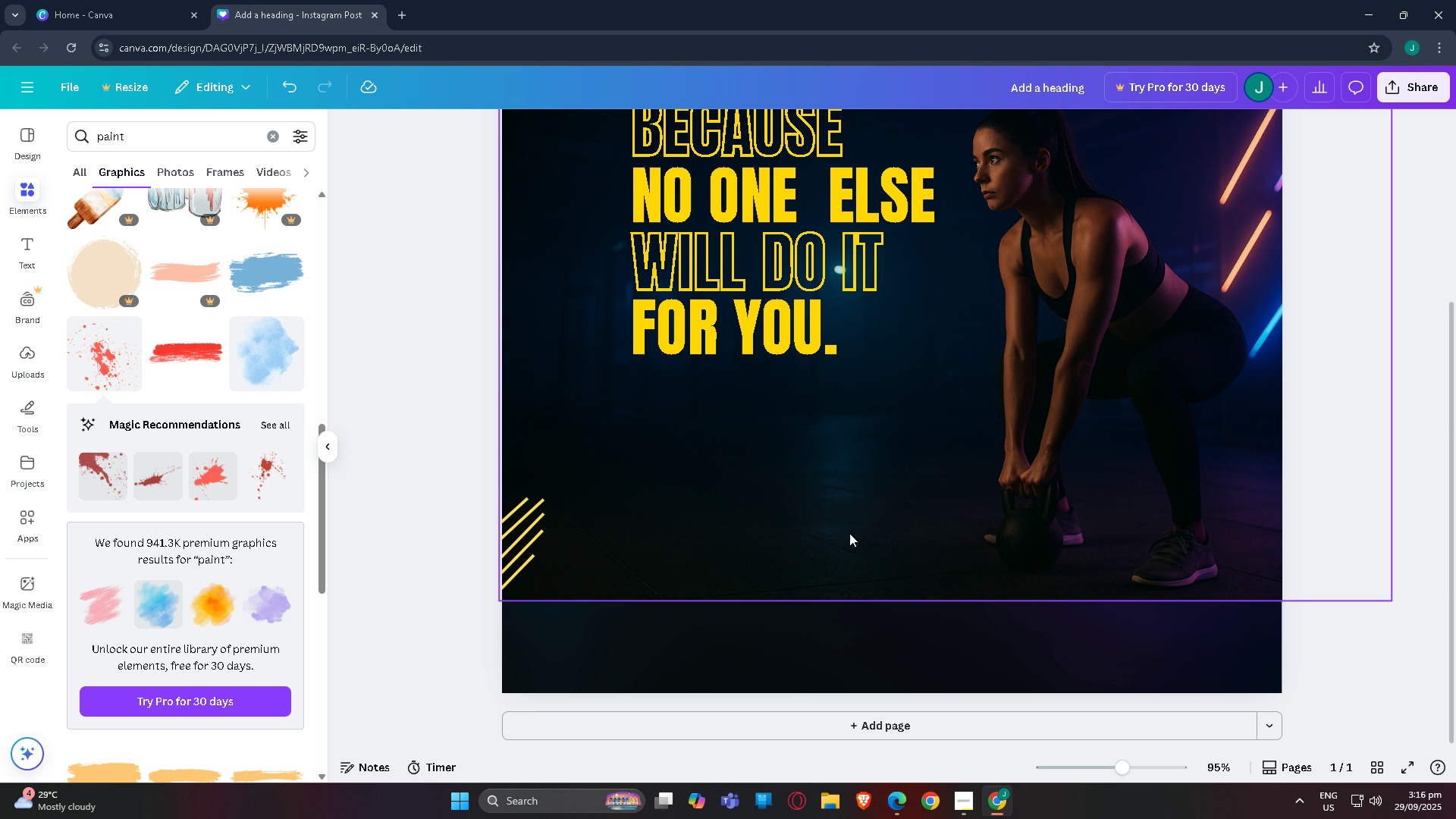 
scroll: coordinate [852, 514], scroll_direction: up, amount: 2.0
 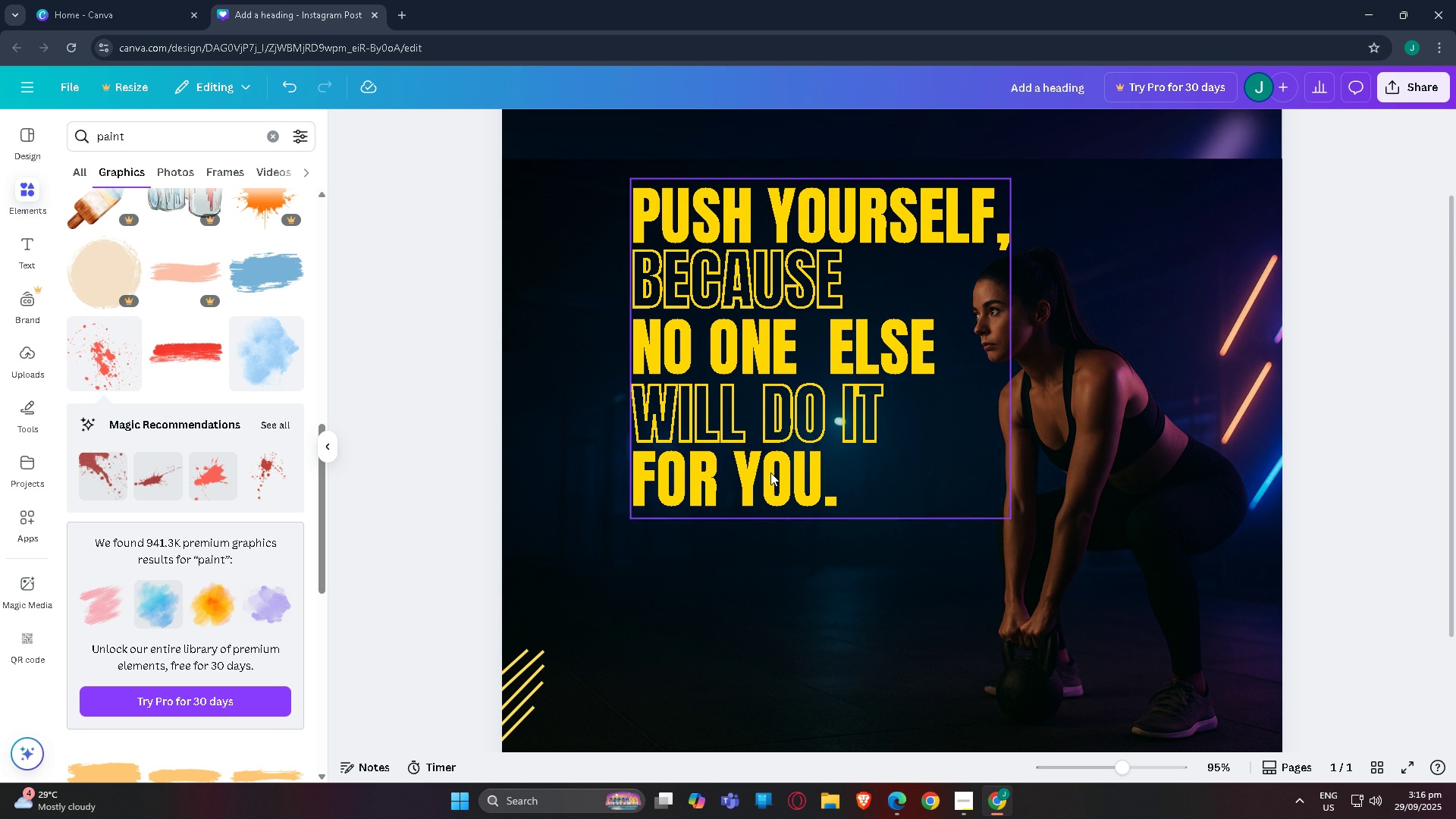 
left_click([770, 472])
 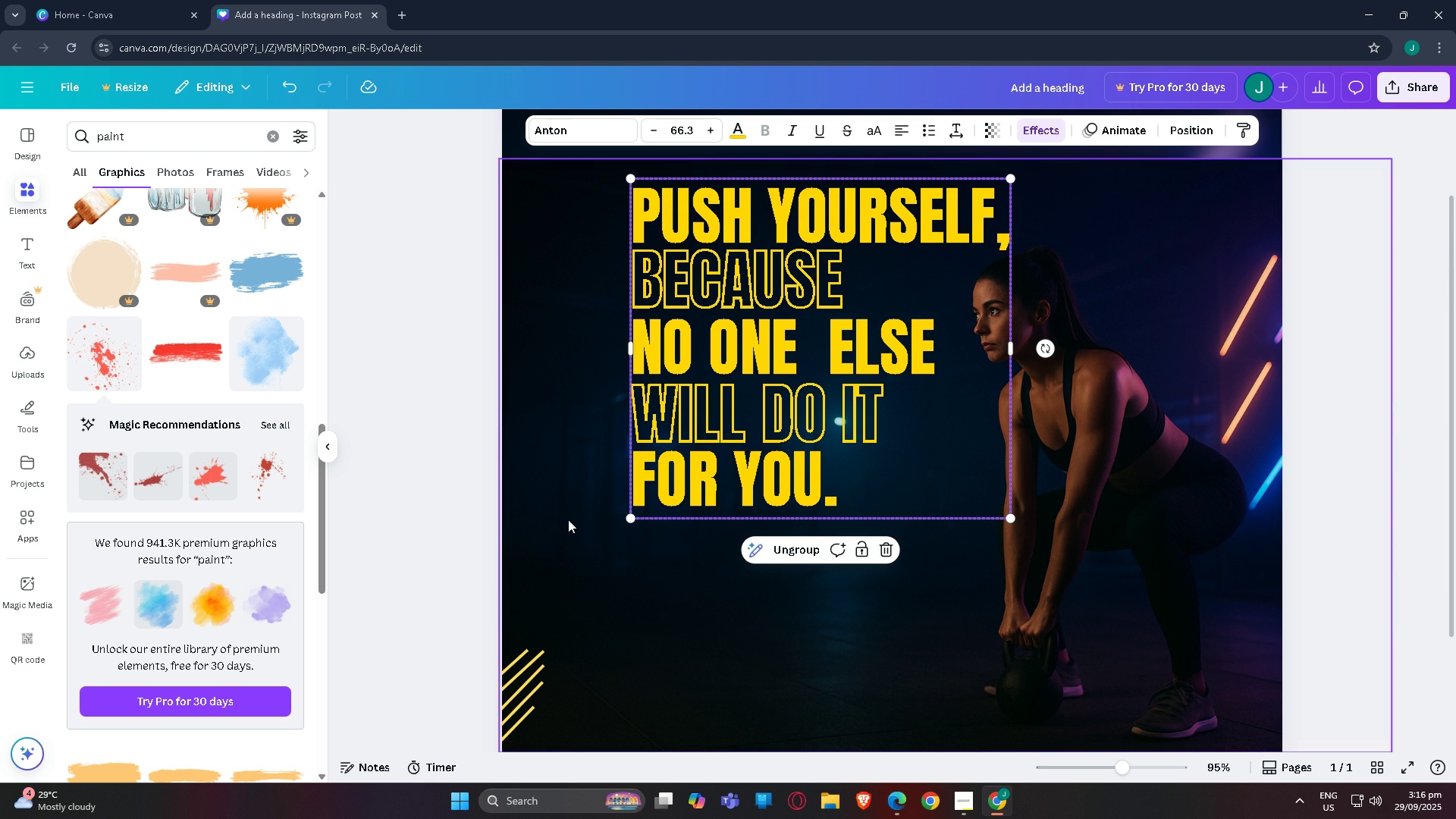 
wait(6.22)
 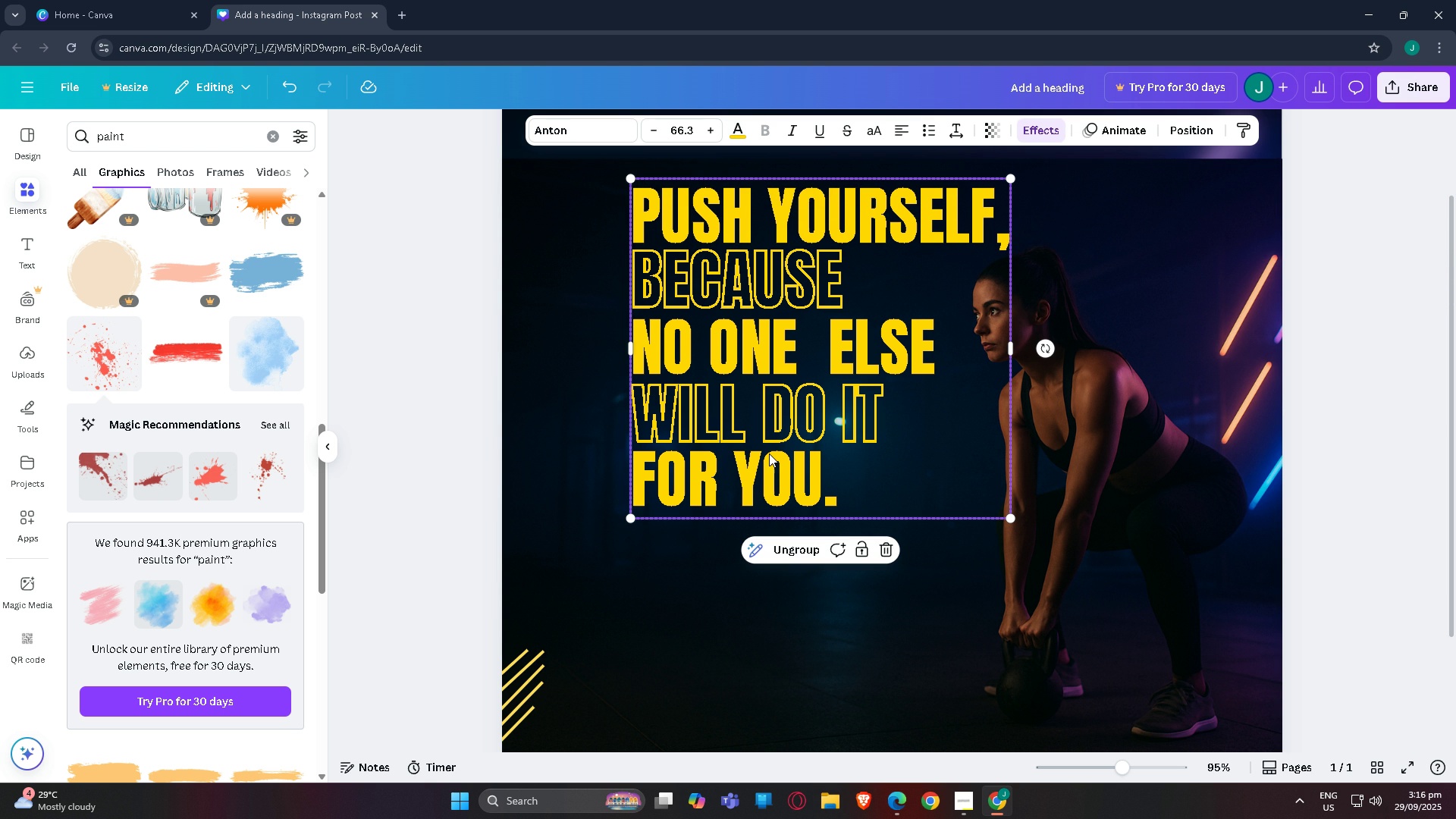 
left_click([546, 512])
 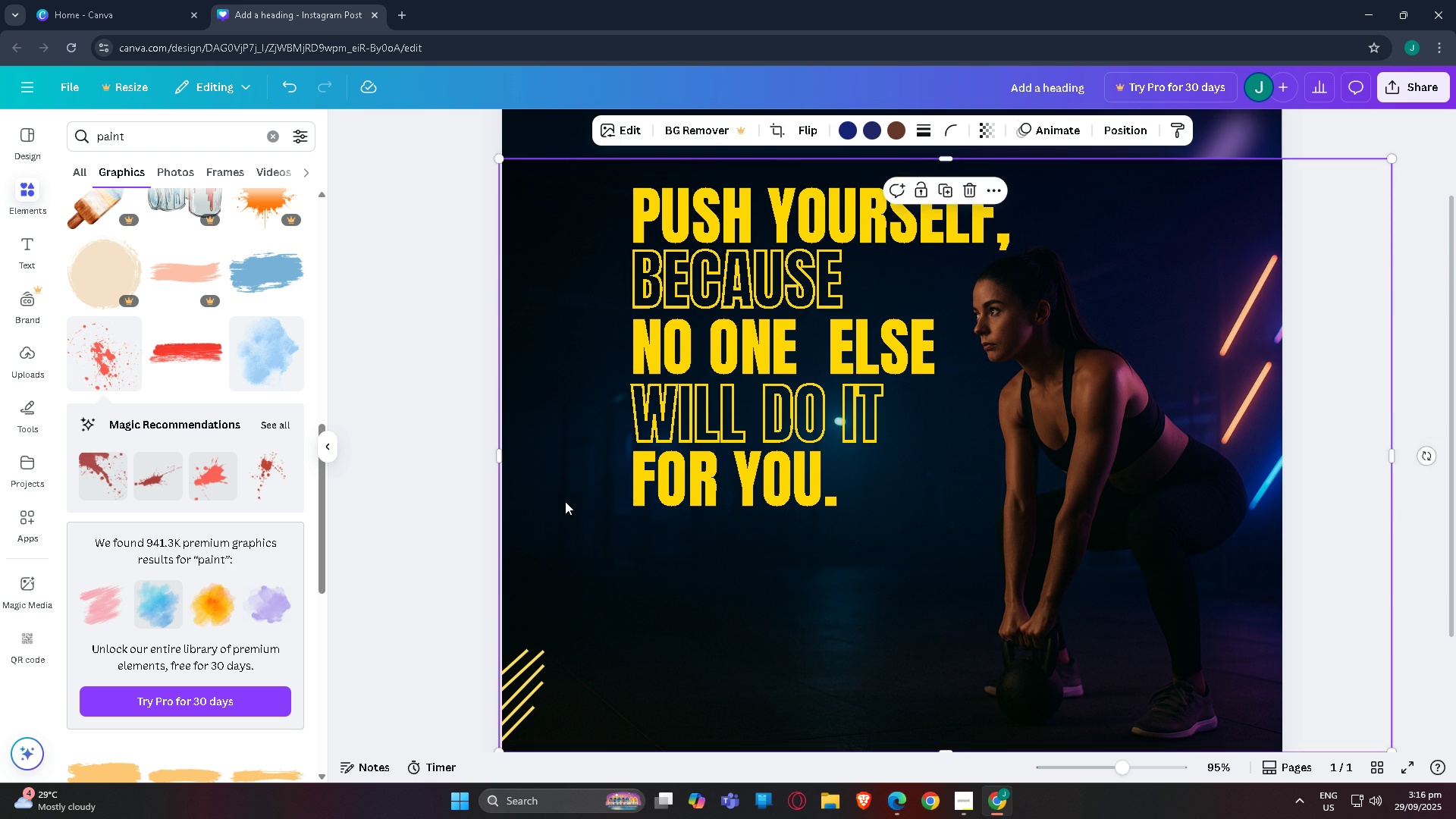 
scroll: coordinate [565, 501], scroll_direction: down, amount: 2.0
 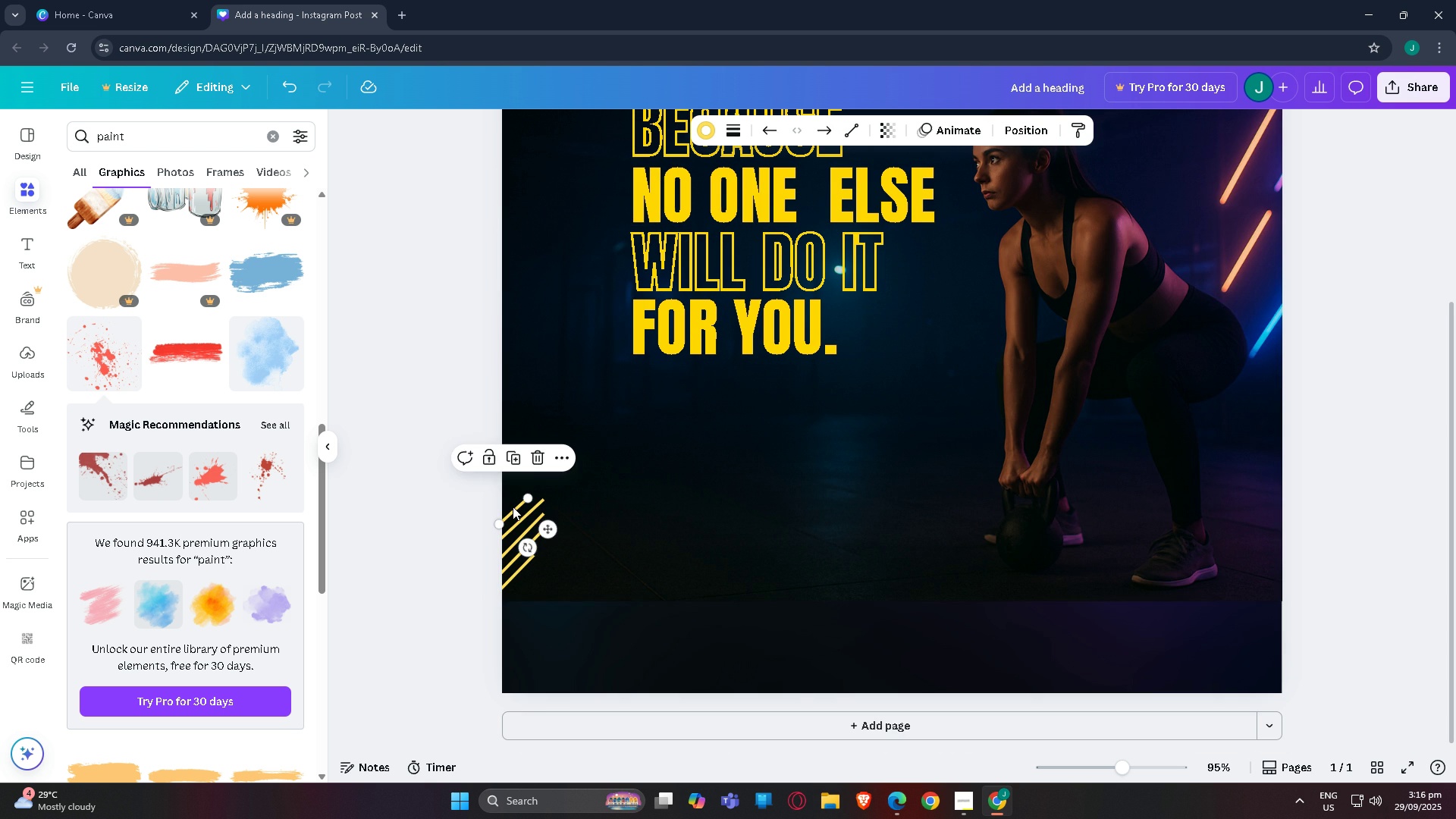 
left_click([513, 507])
 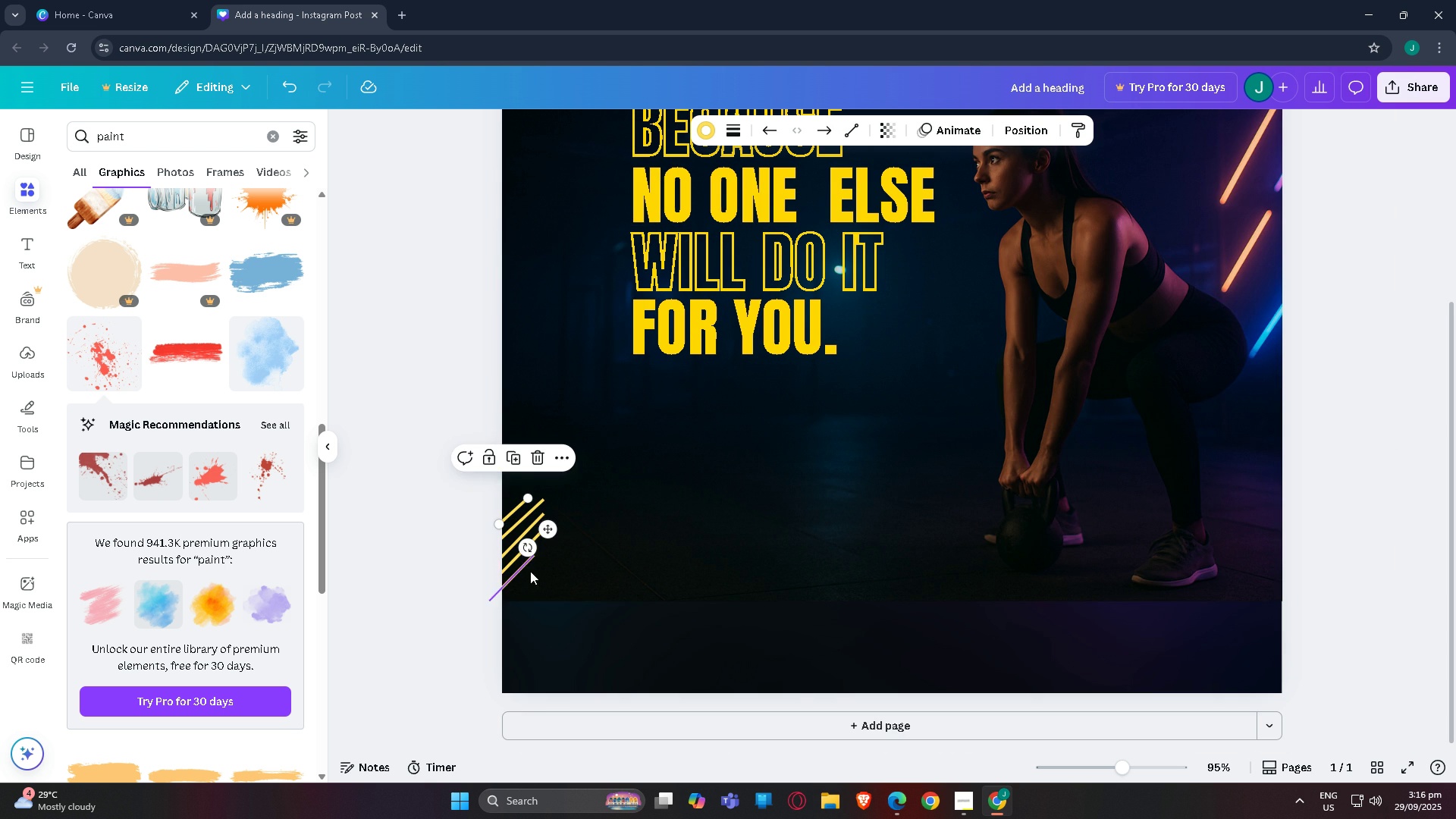 
hold_key(key=ShiftLeft, duration=1.5)
left_click([509, 527])
 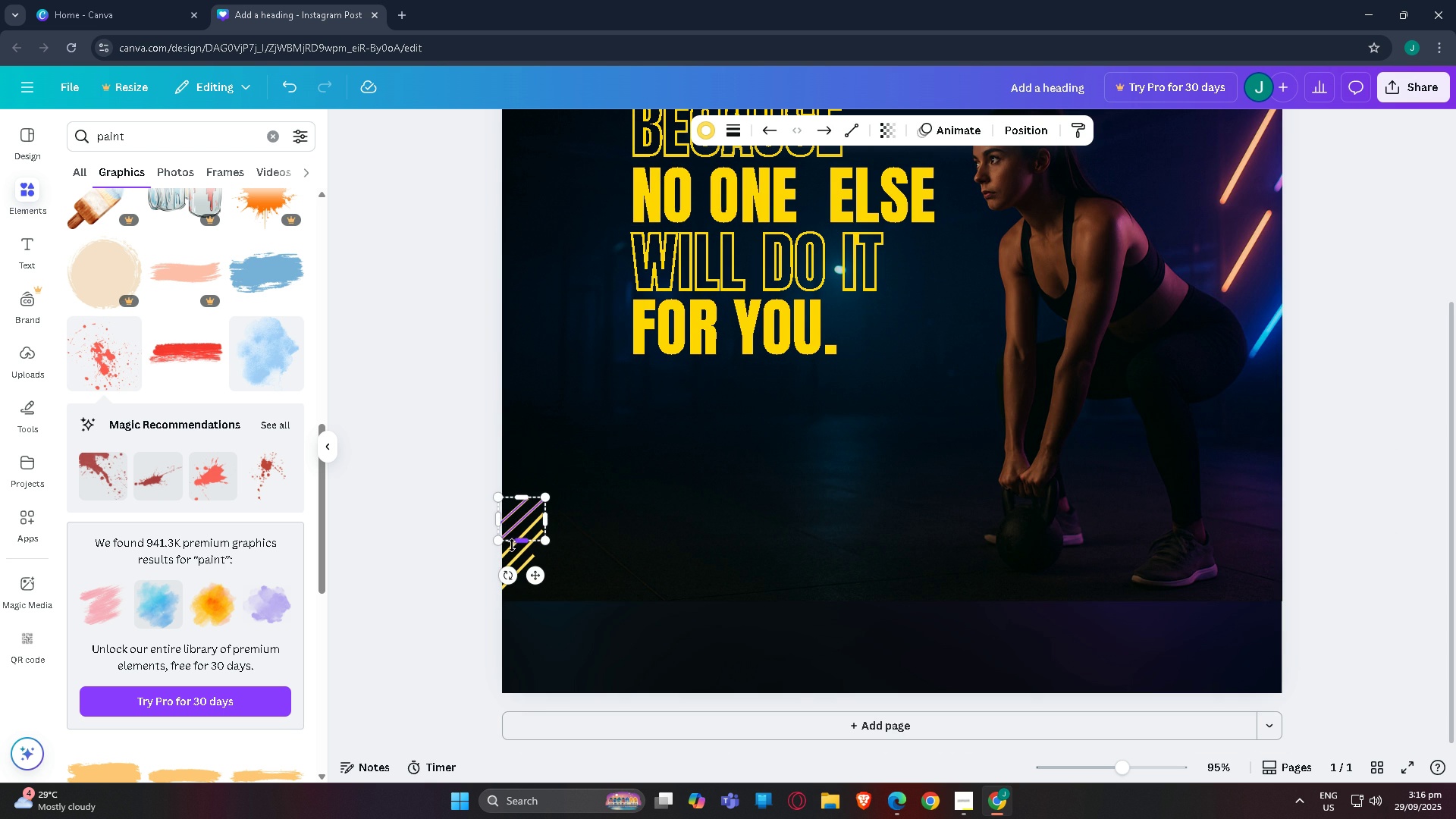 
hold_key(key=ShiftLeft, duration=1.52)
left_click([506, 549])
 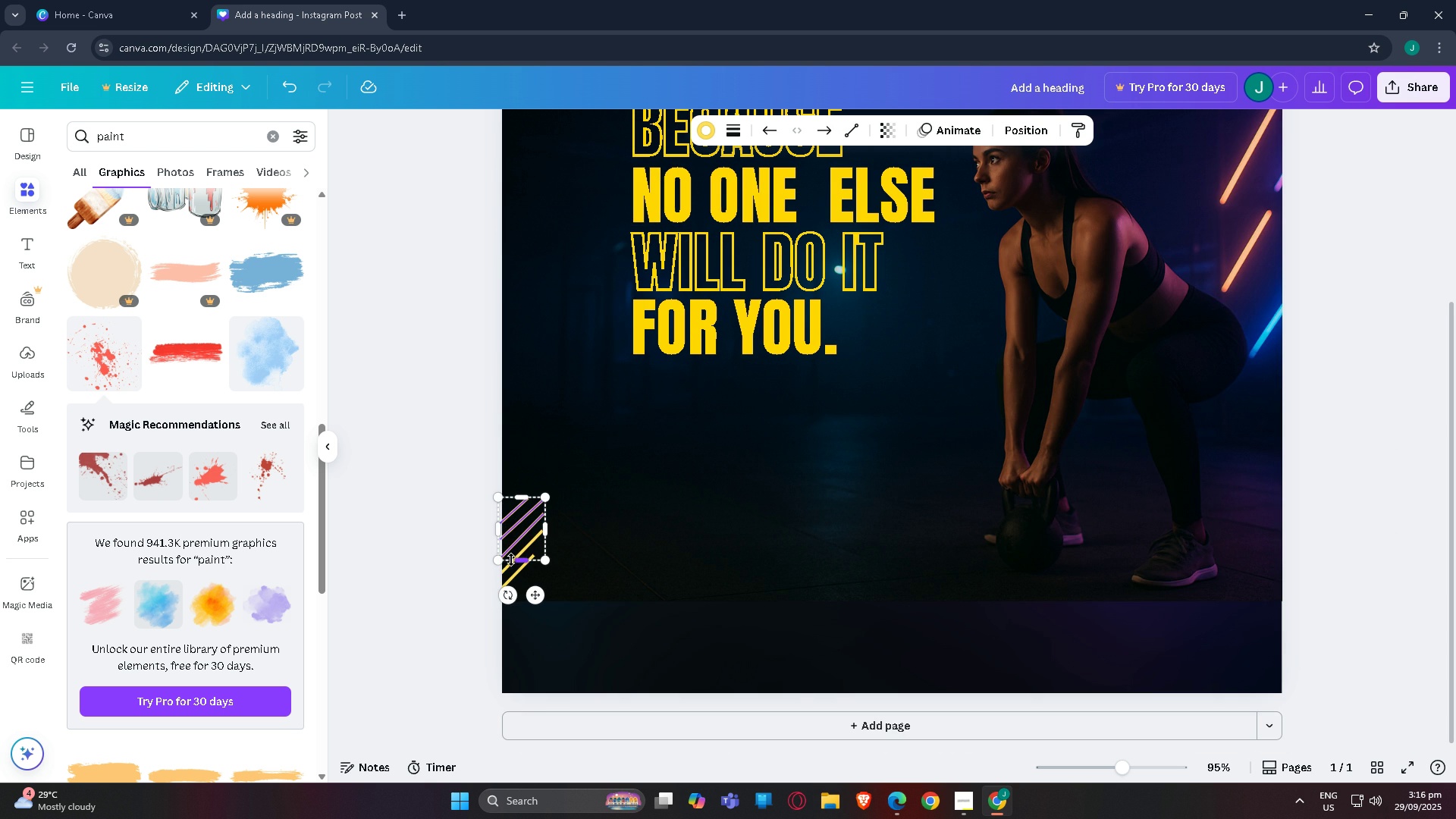 
hold_key(key=ShiftLeft, duration=1.51)
 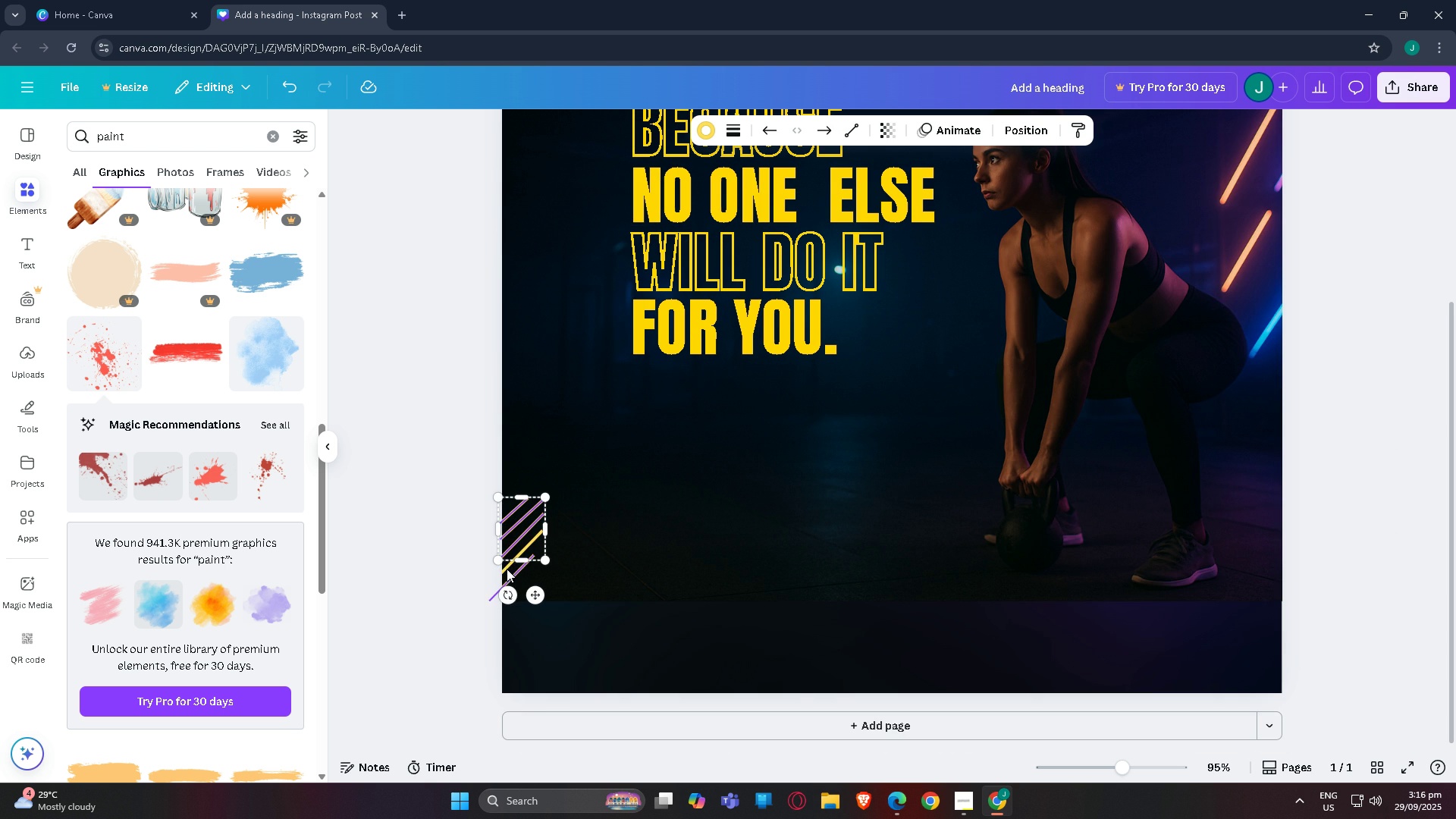 
hold_key(key=ShiftLeft, duration=1.51)
 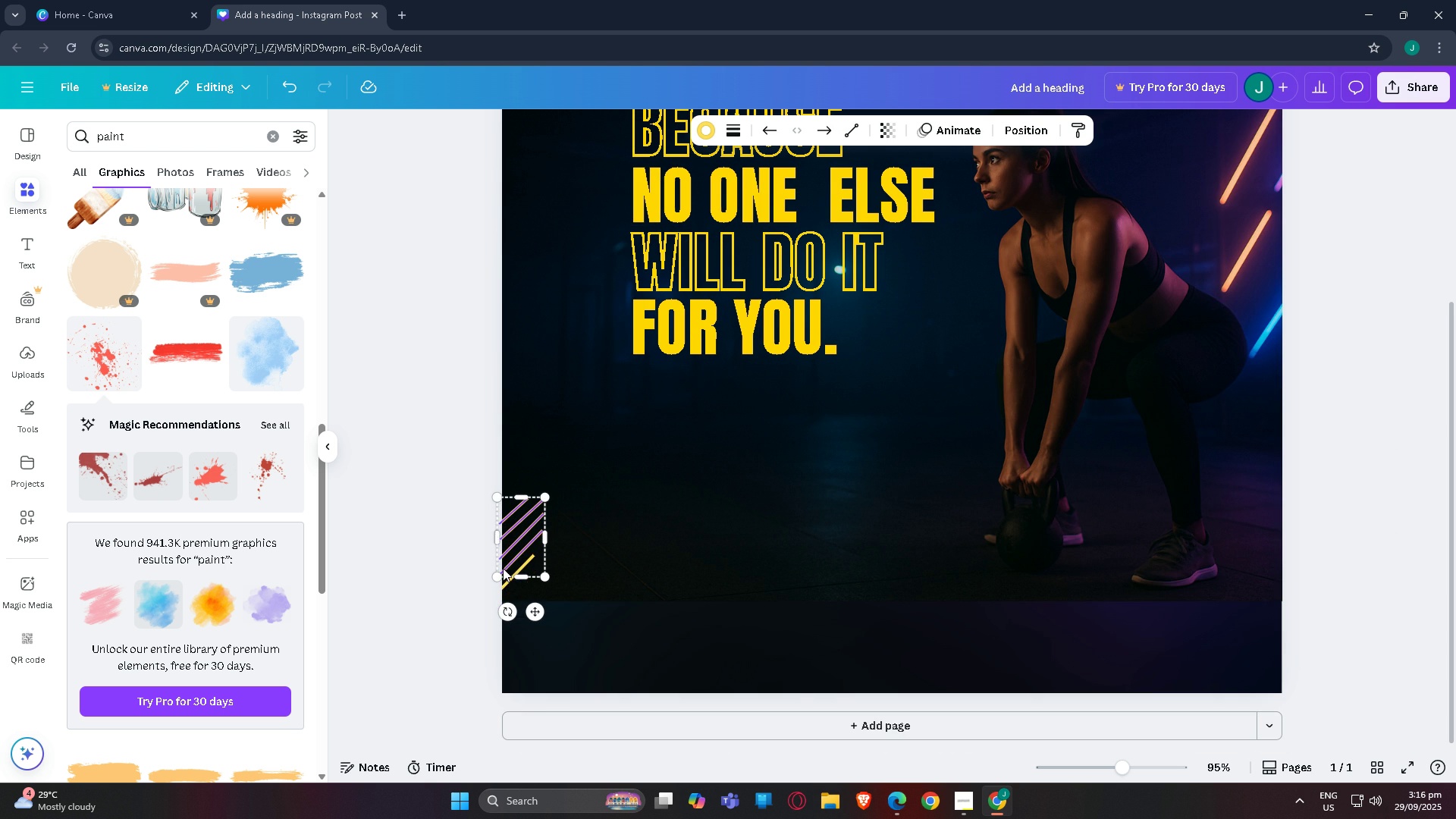 
hold_key(key=ShiftLeft, duration=1.53)
left_click([503, 568])
 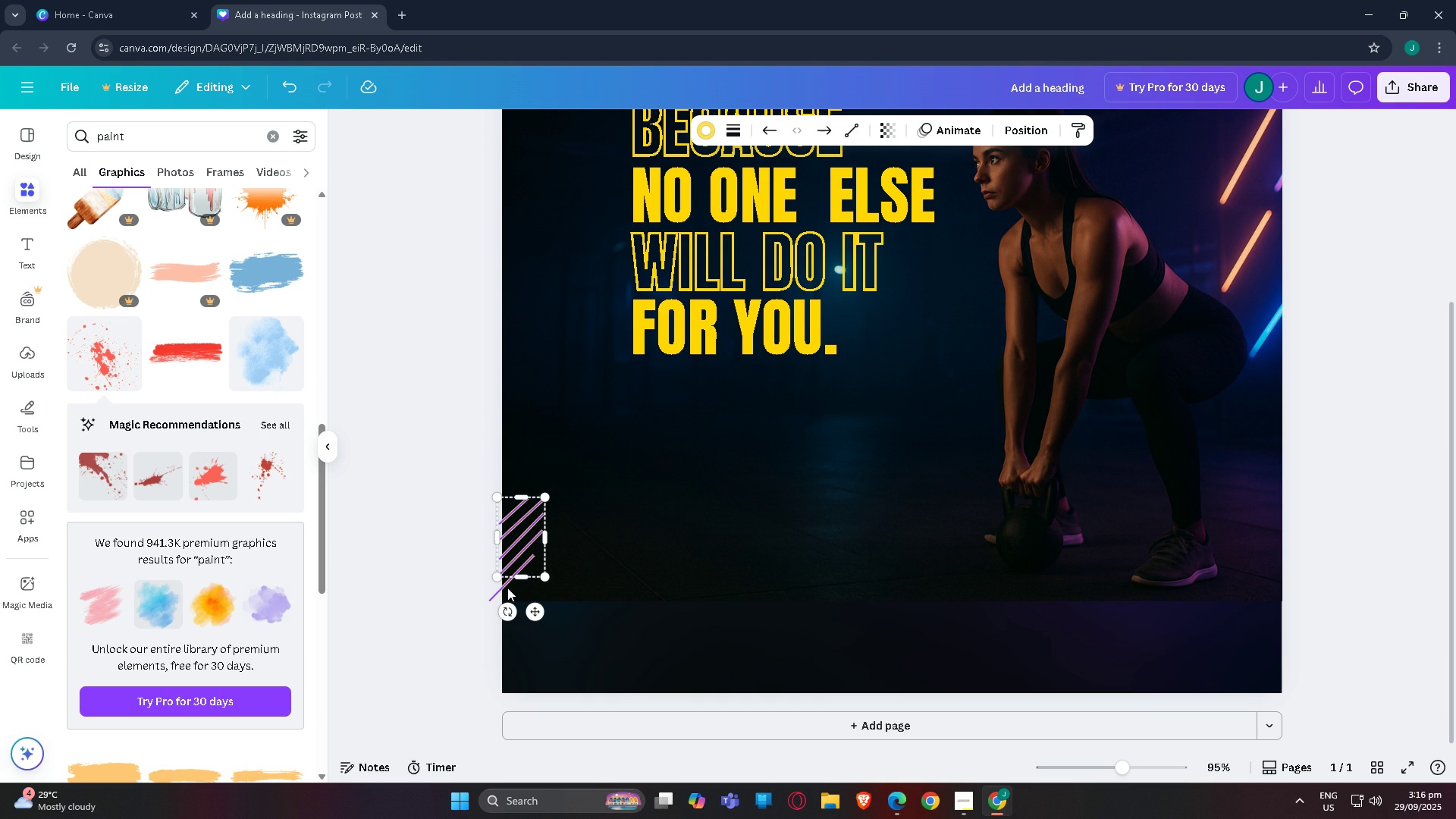 
hold_key(key=ShiftLeft, duration=0.55)
left_click([505, 585])
 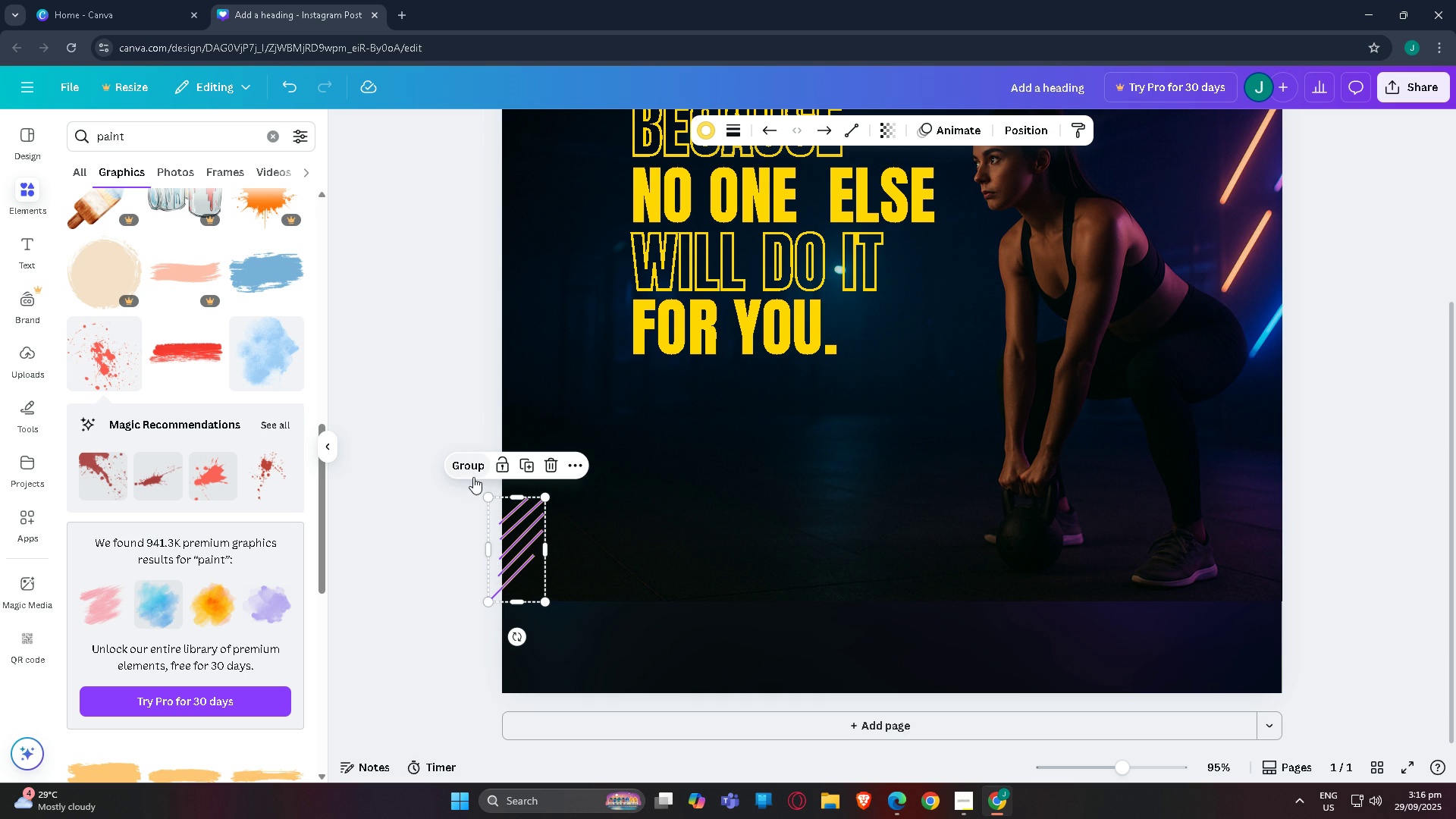 
left_click([472, 476])
 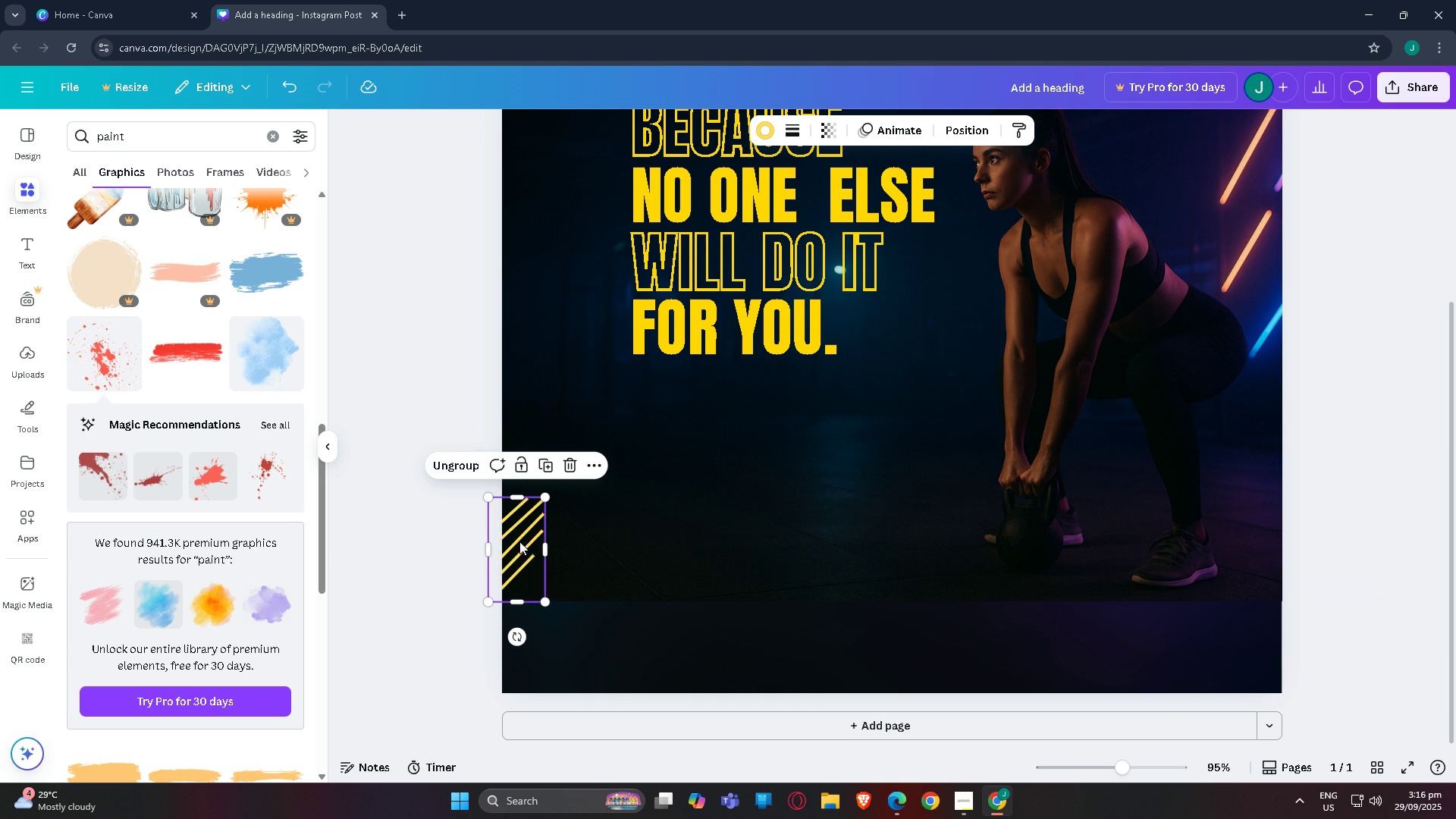 
left_click_drag(start_coordinate=[520, 545], to_coordinate=[521, 464])
 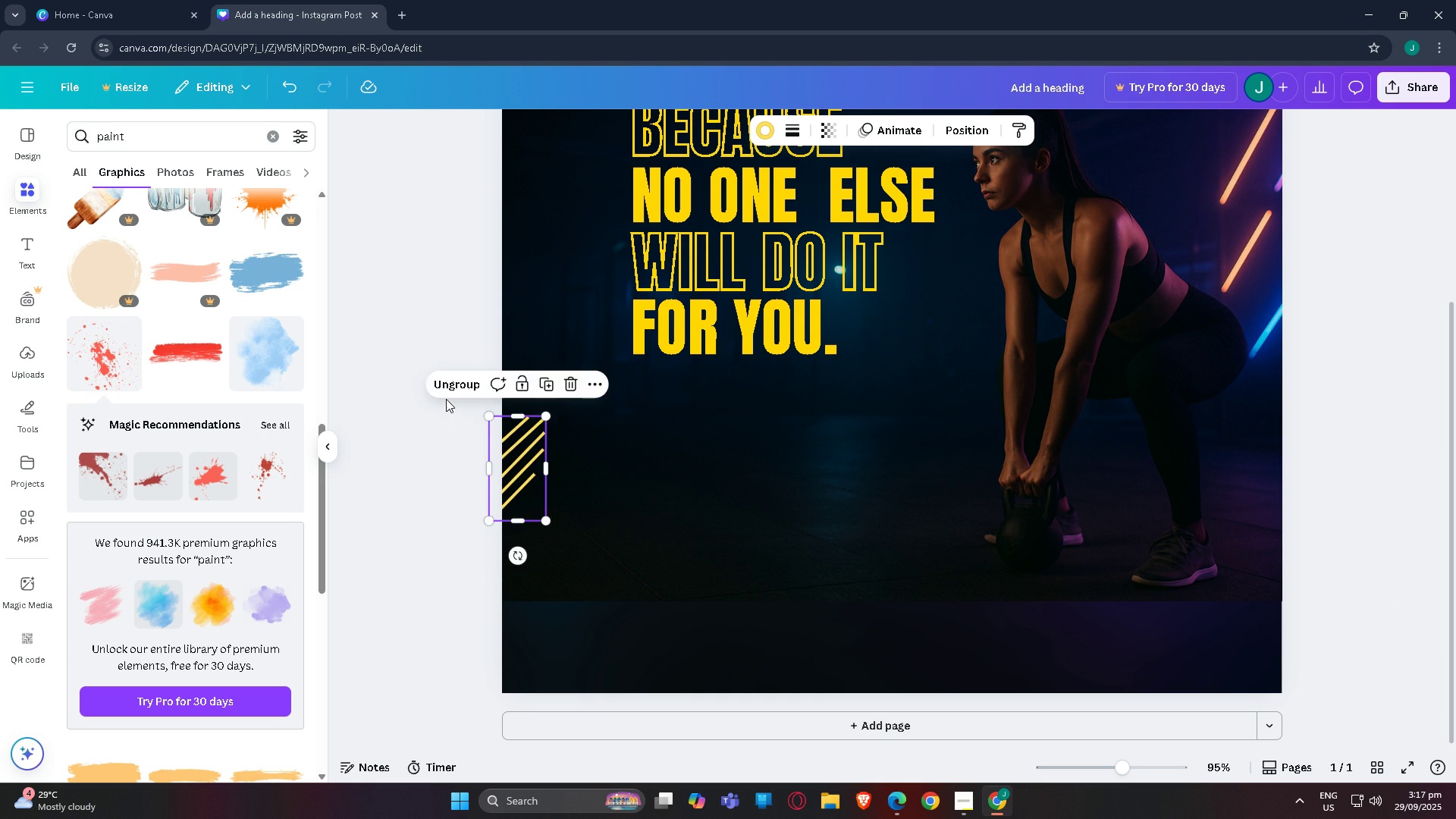 
left_click([446, 399])
 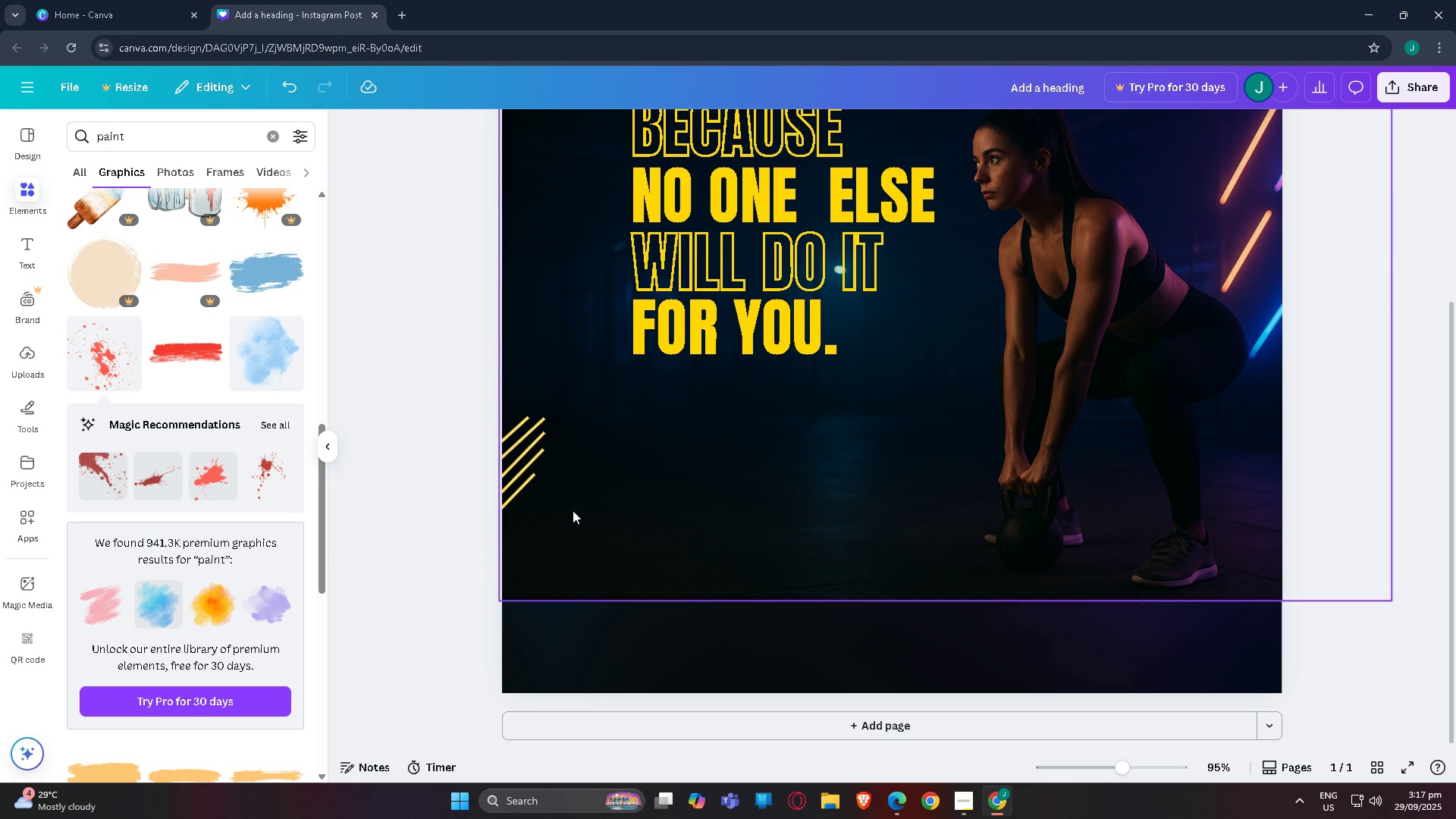 
scroll: coordinate [595, 558], scroll_direction: up, amount: 3.0
 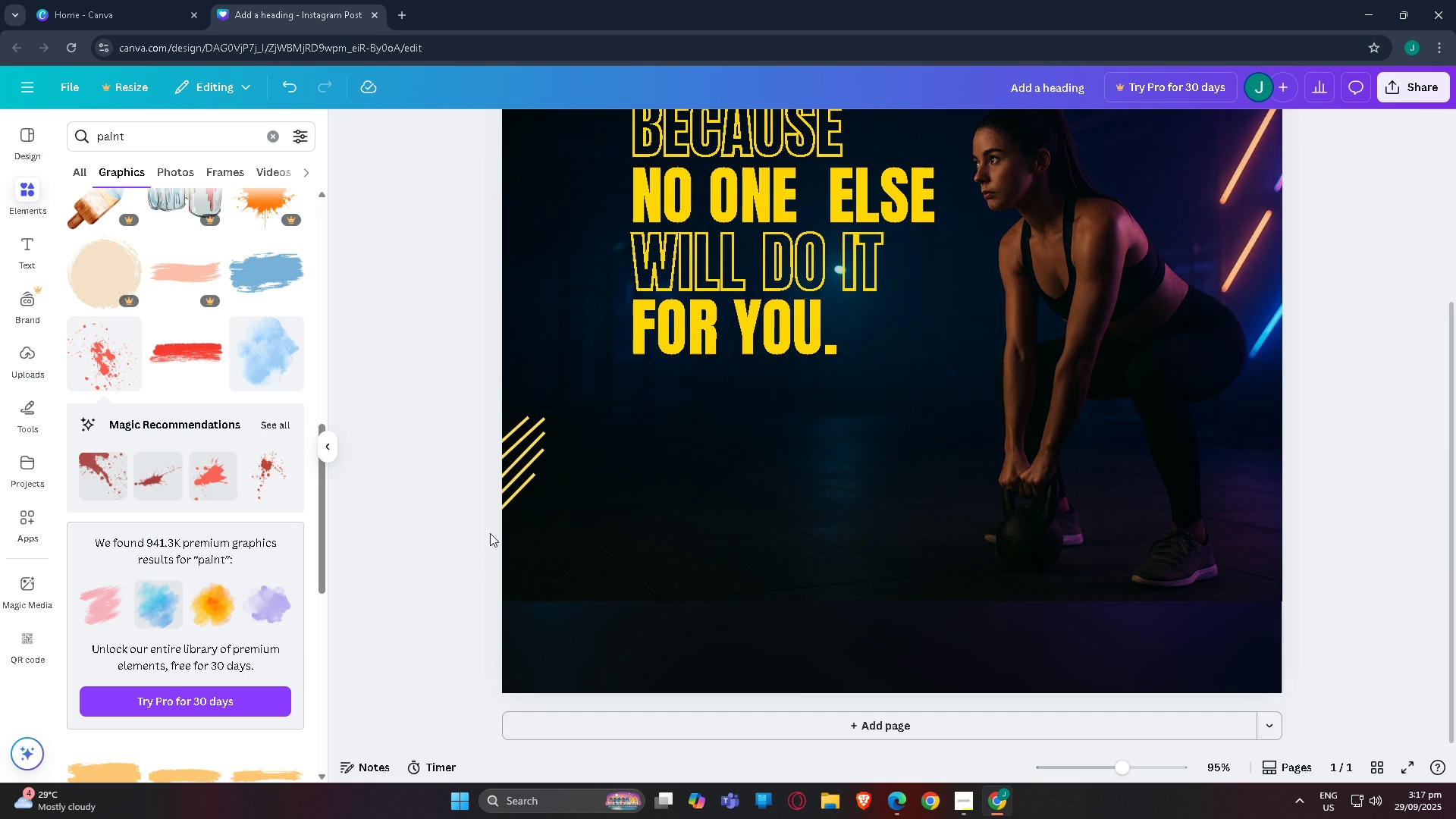 
scroll: coordinate [490, 533], scroll_direction: down, amount: 3.0
 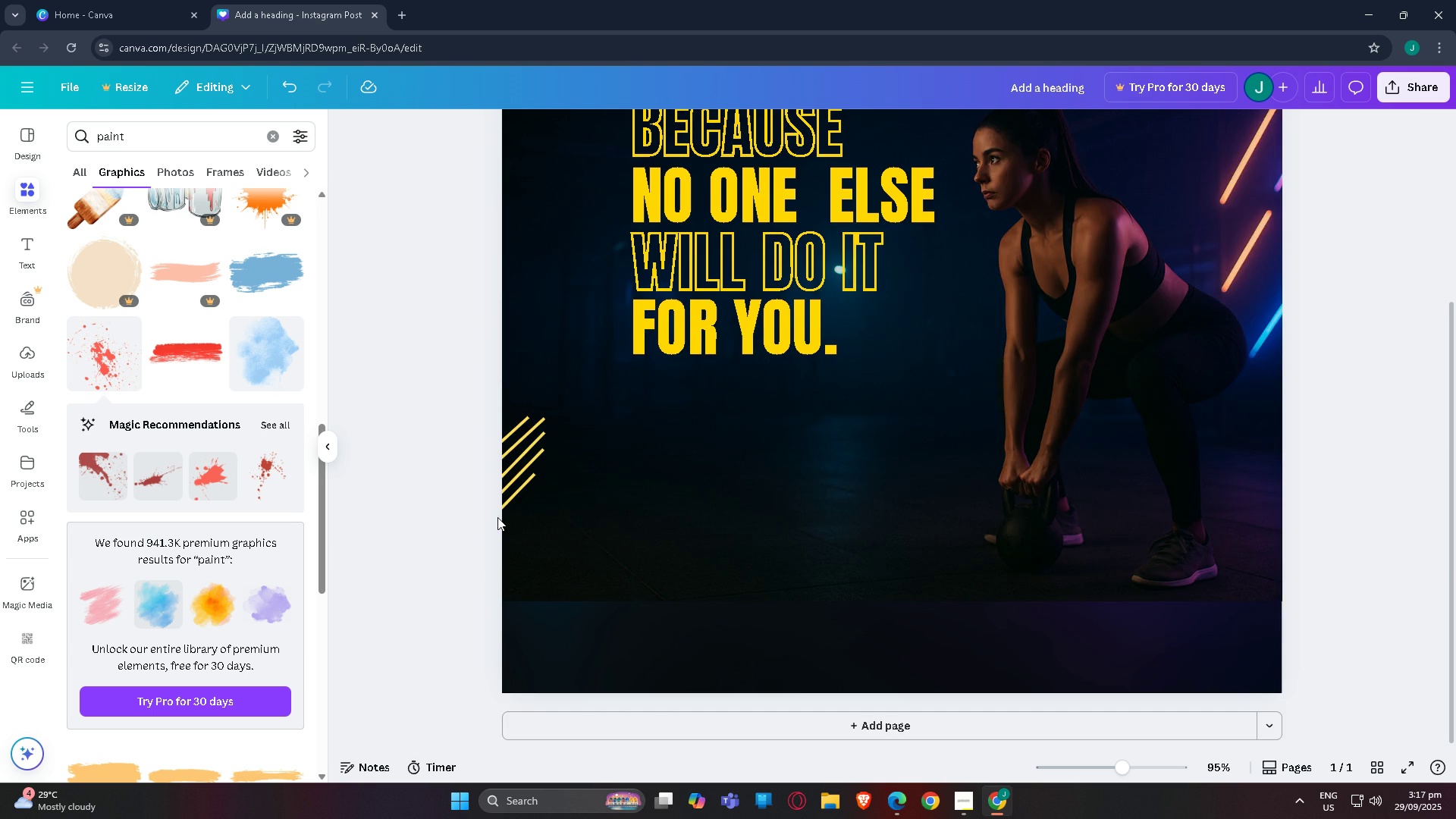 
scroll: coordinate [497, 519], scroll_direction: up, amount: 3.0
 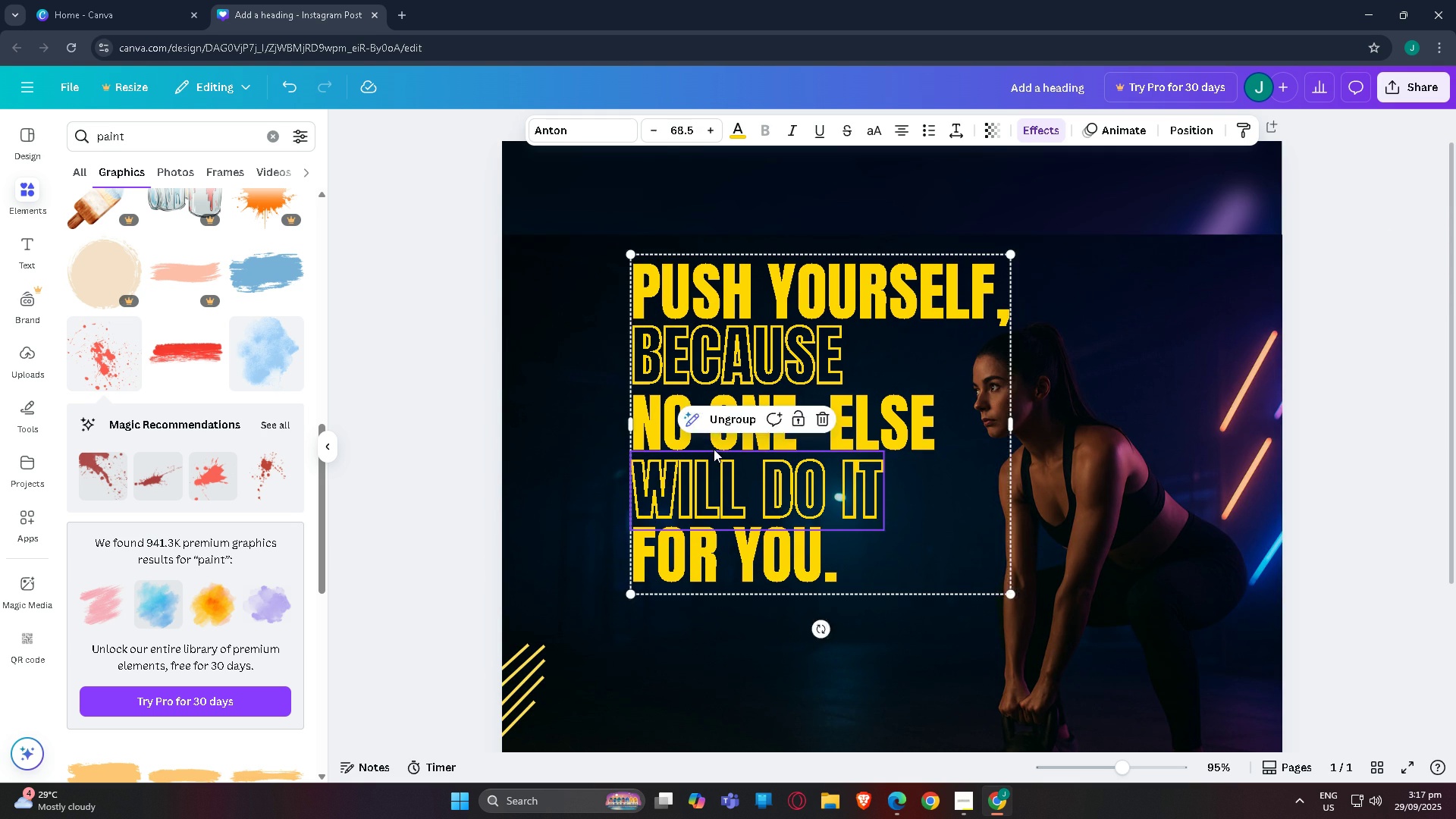 
left_click_drag(start_coordinate=[714, 449], to_coordinate=[689, 441])
 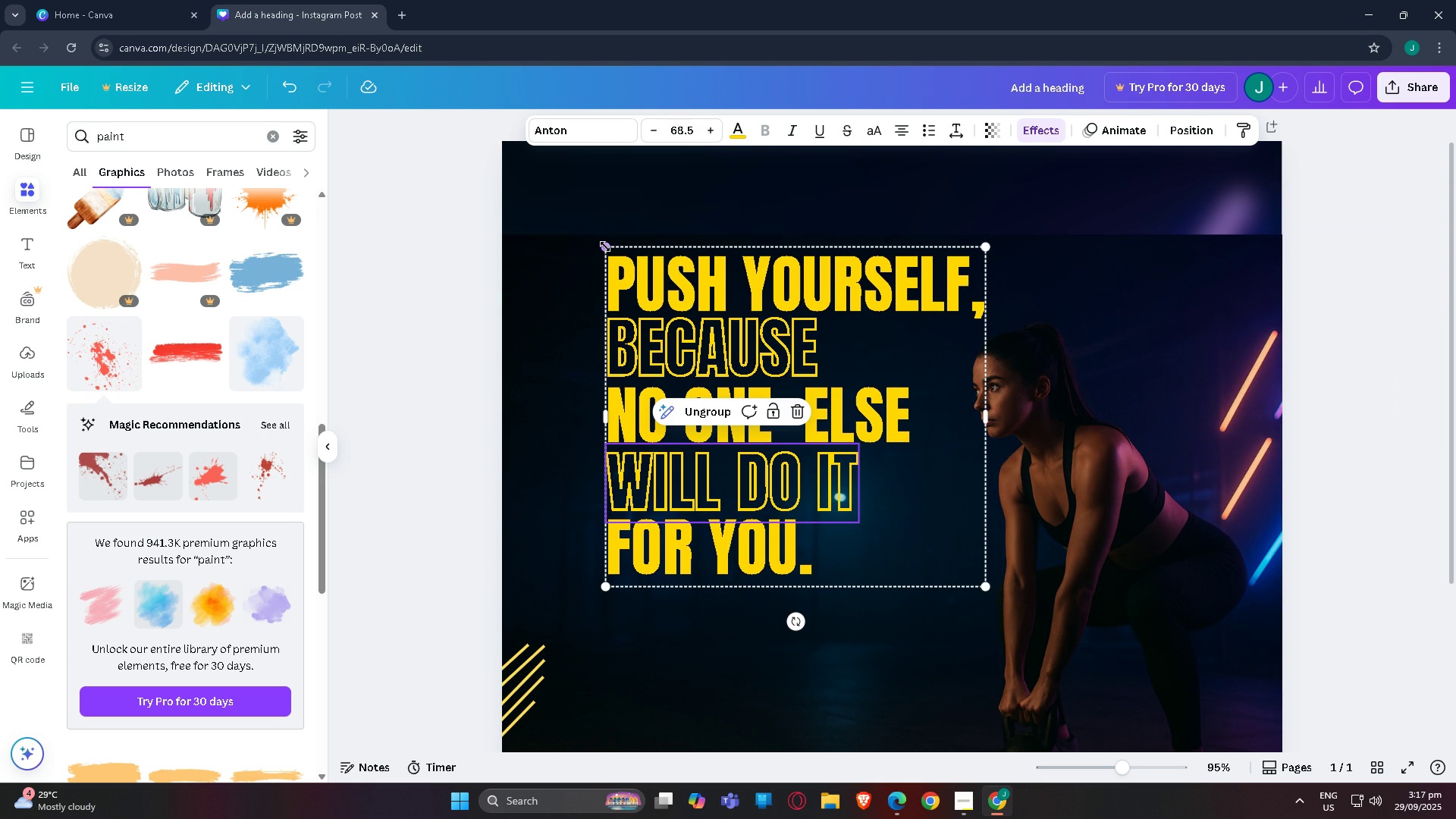 
left_click_drag(start_coordinate=[605, 246], to_coordinate=[580, 245])
 